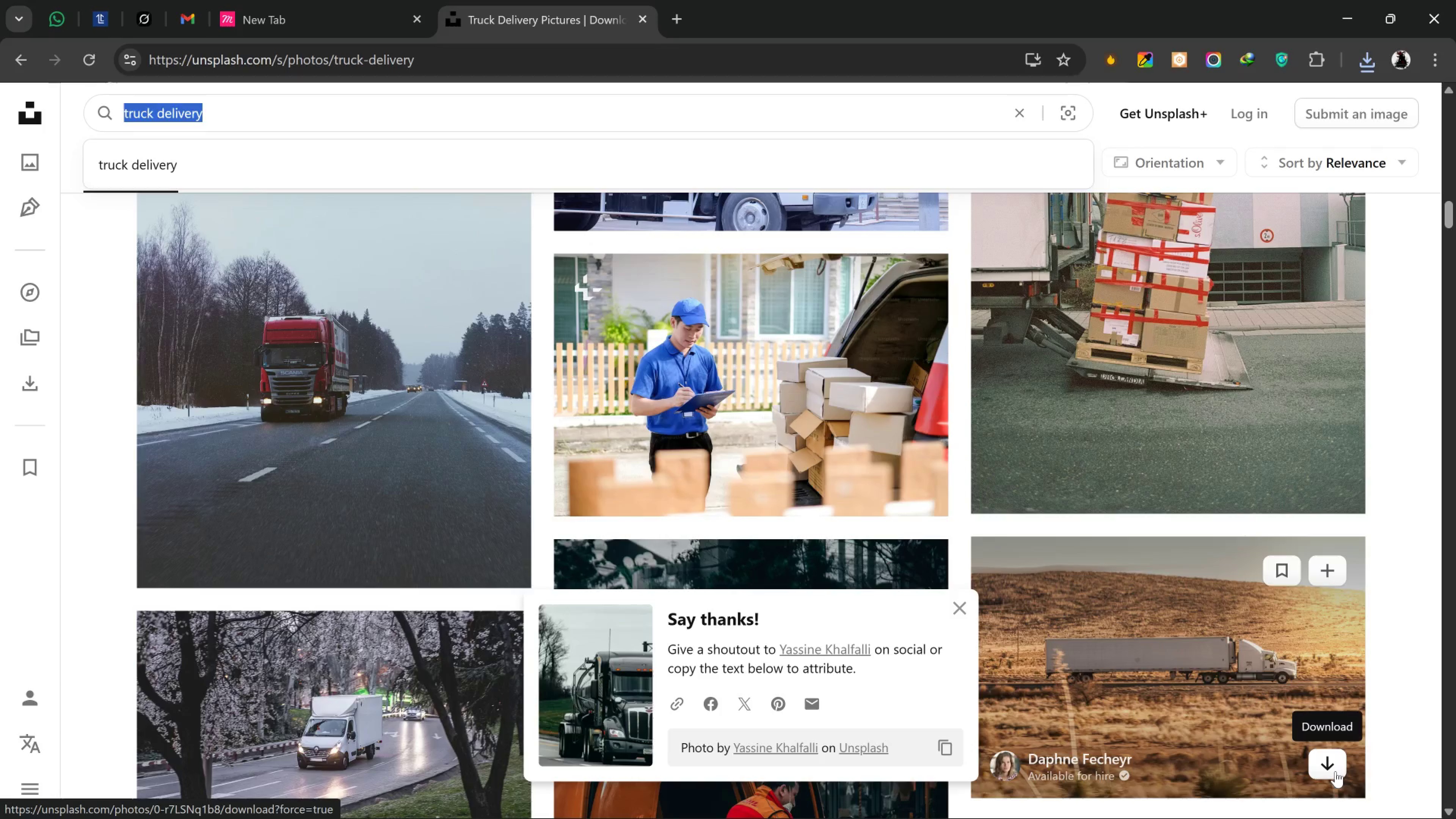 
left_click([1335, 771])
 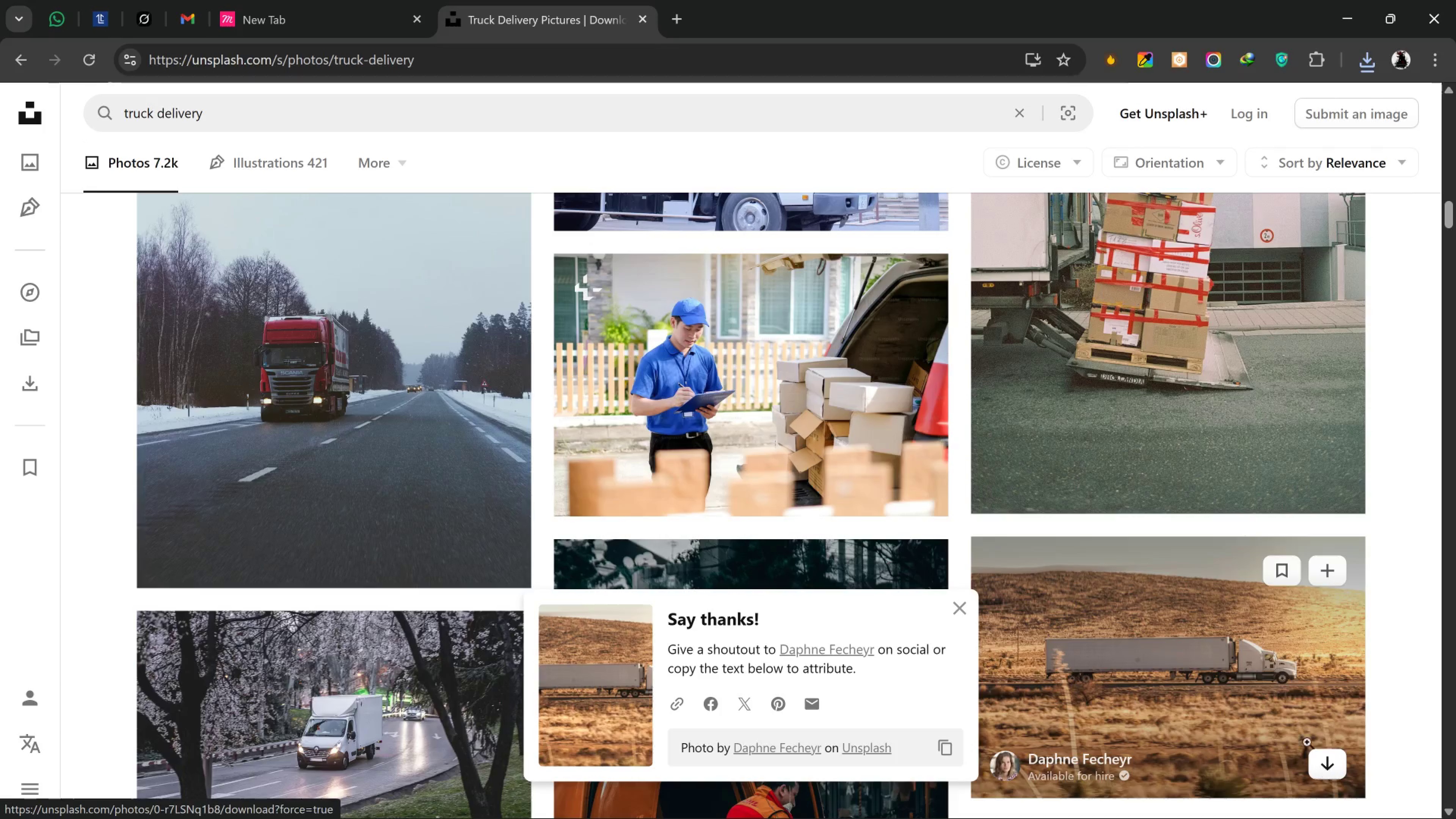 
scroll: coordinate [1301, 704], scroll_direction: down, amount: 5.0
 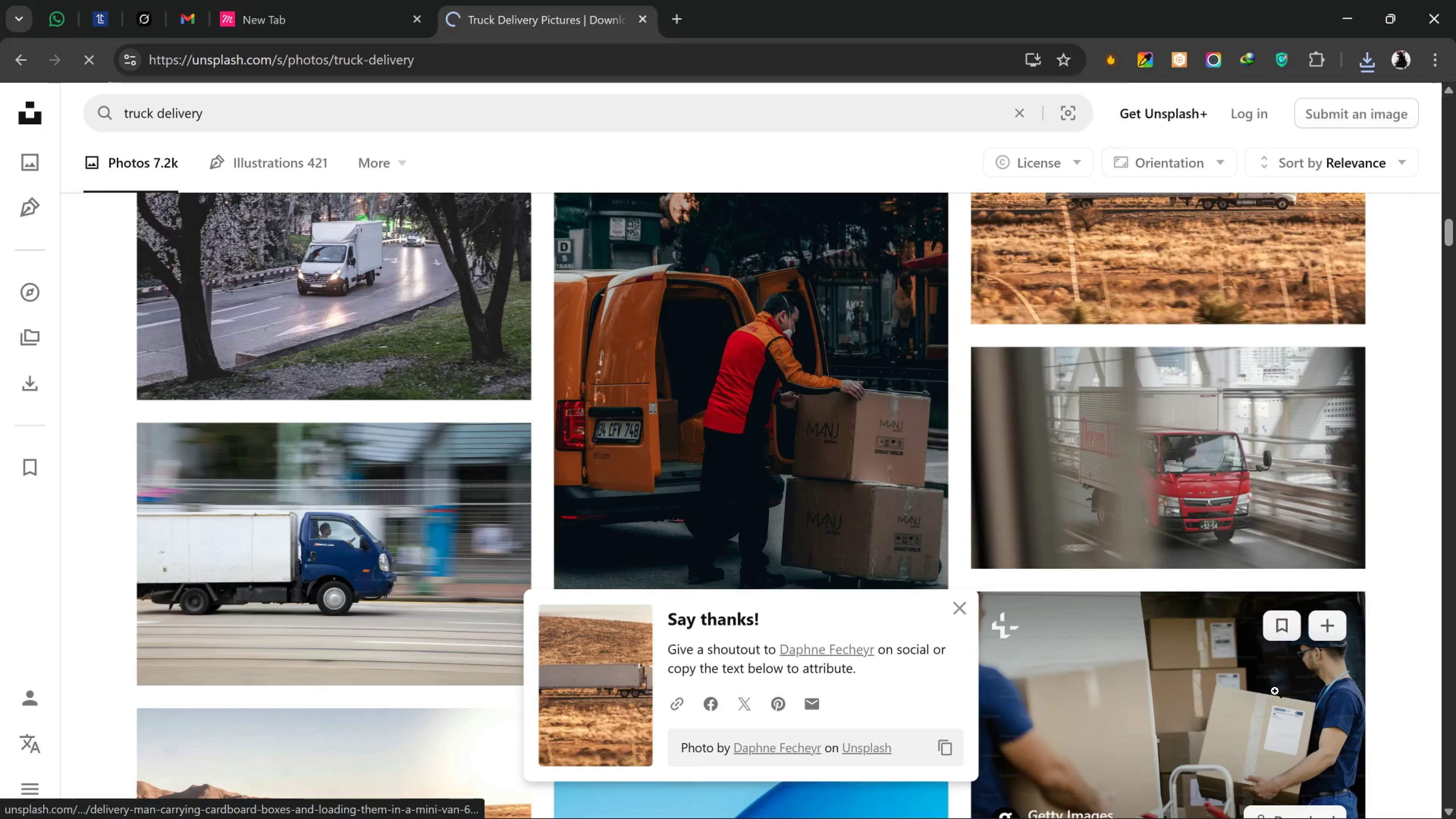 
scroll: coordinate [1254, 577], scroll_direction: up, amount: 3.0
 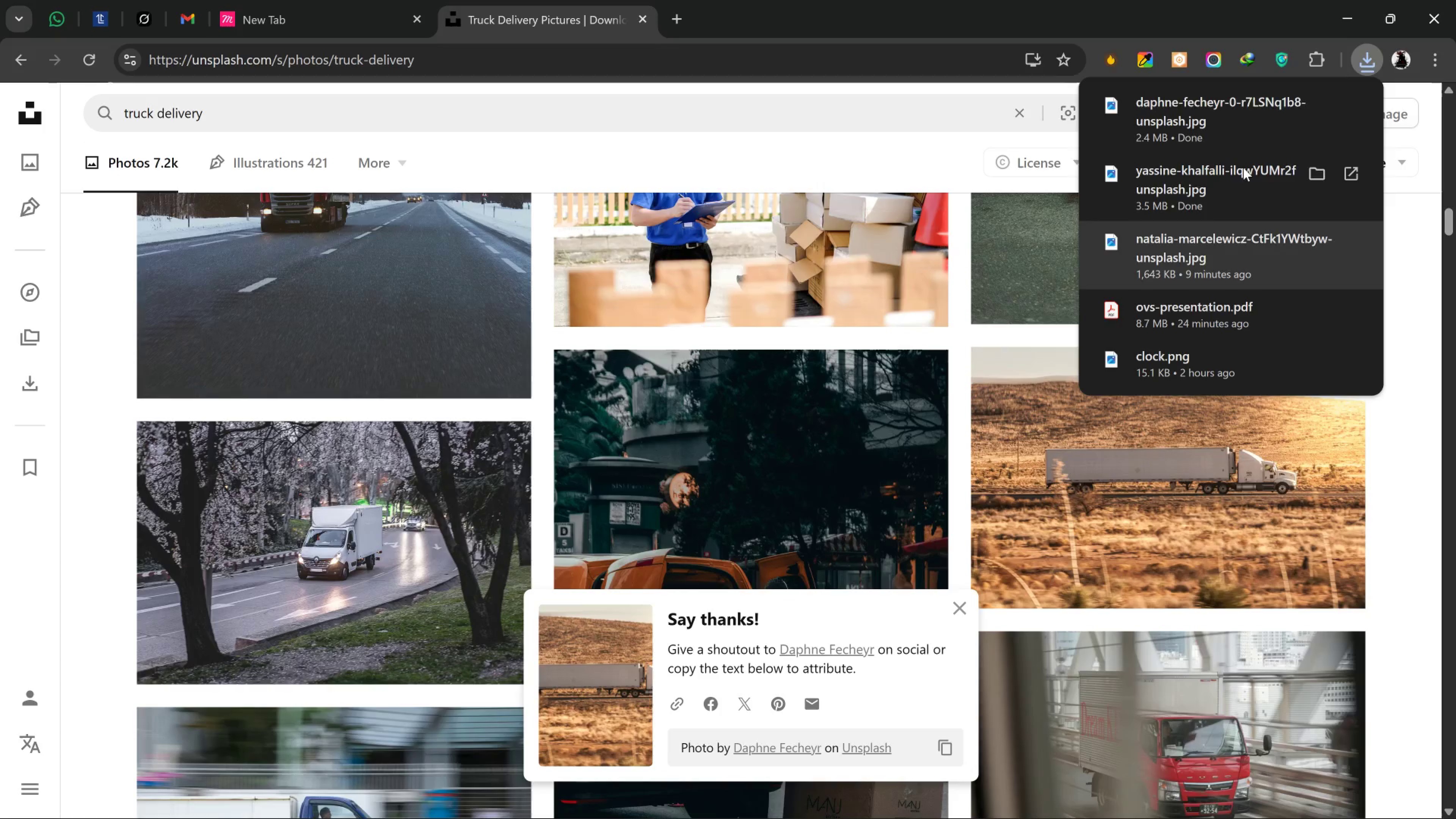 
left_click_drag(start_coordinate=[1203, 125], to_coordinate=[858, 279])
 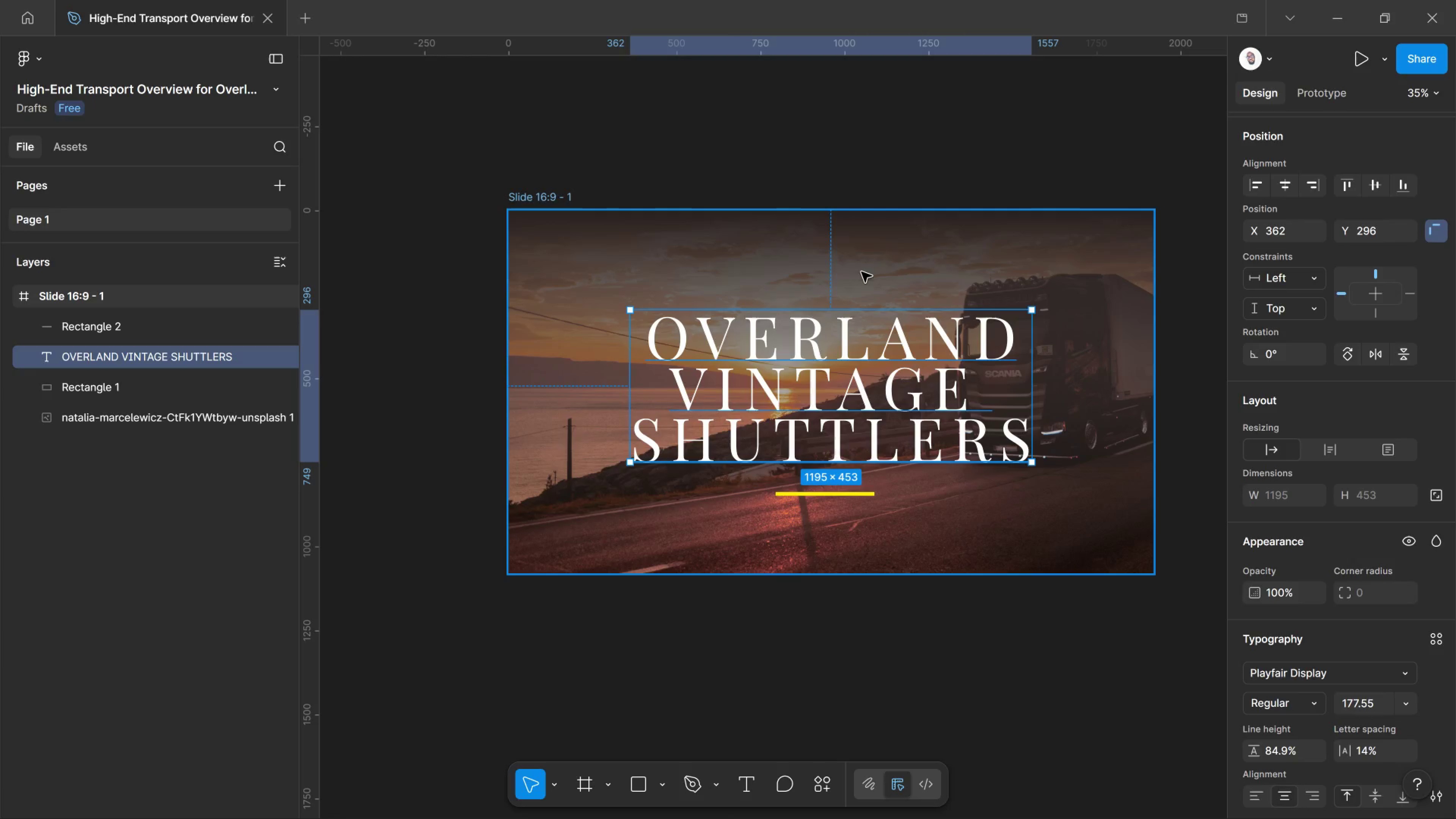 
key(Alt+Tab)
 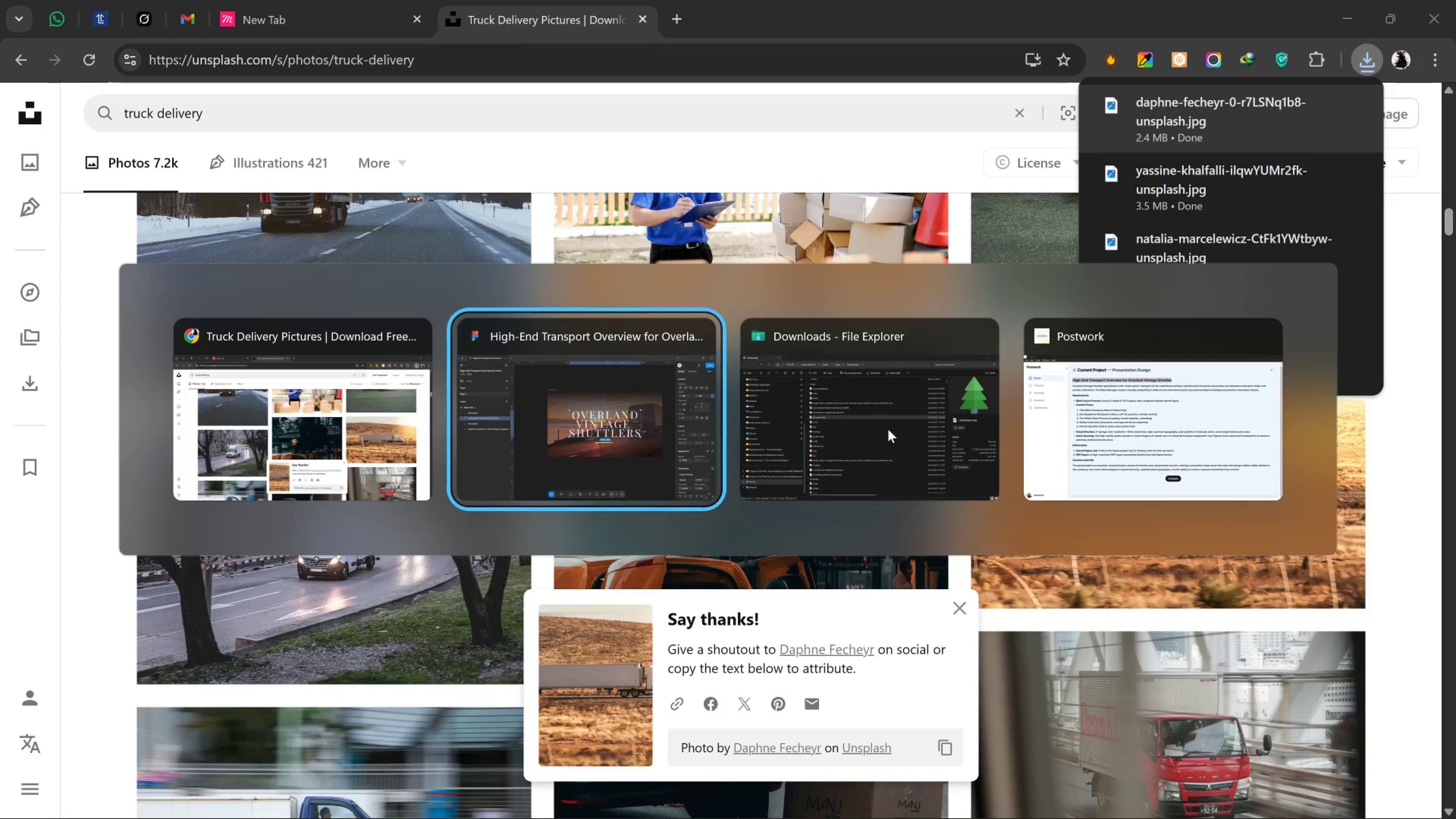 
key(Alt+Tab)
 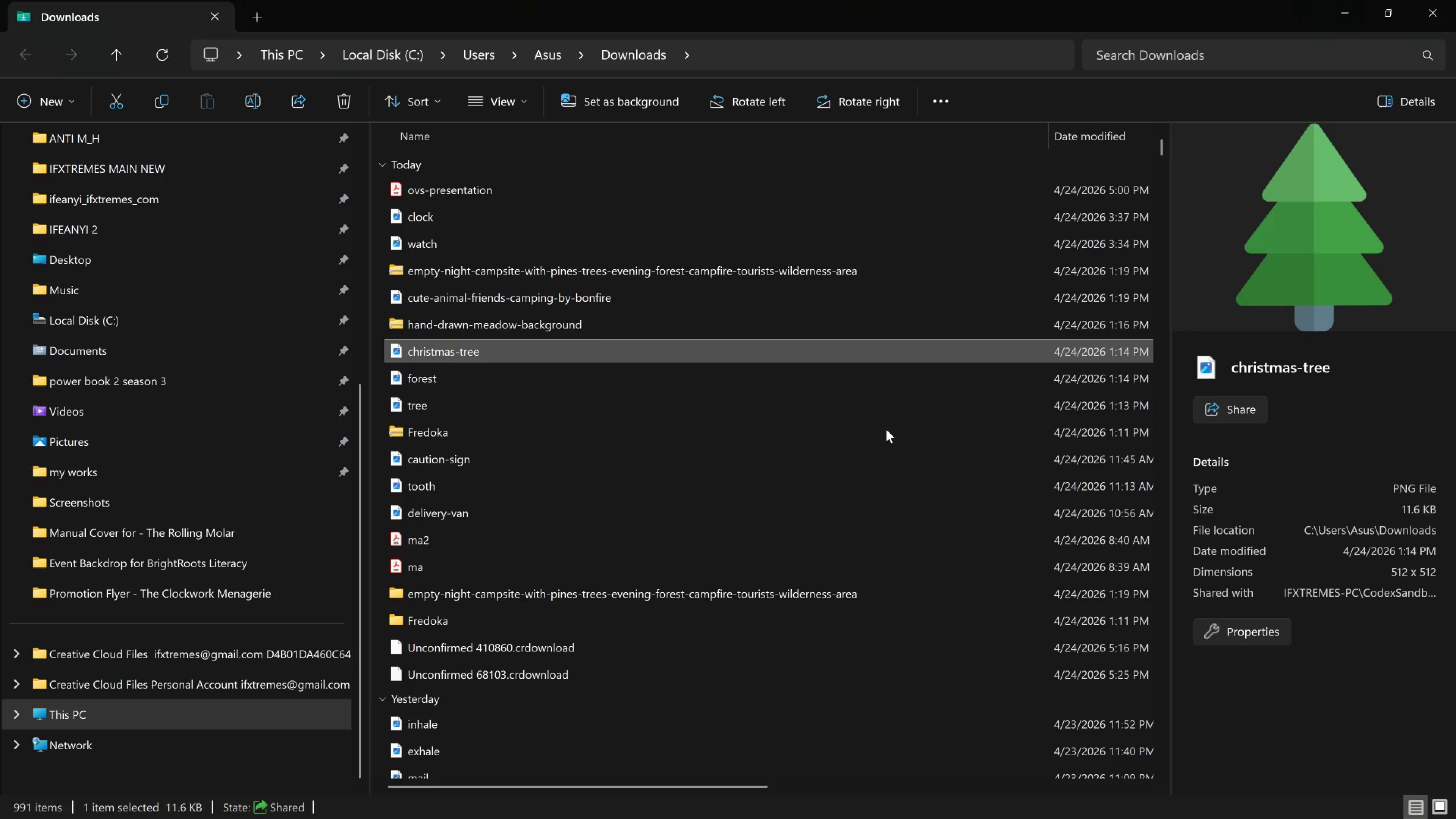 
key(Alt+Tab)
 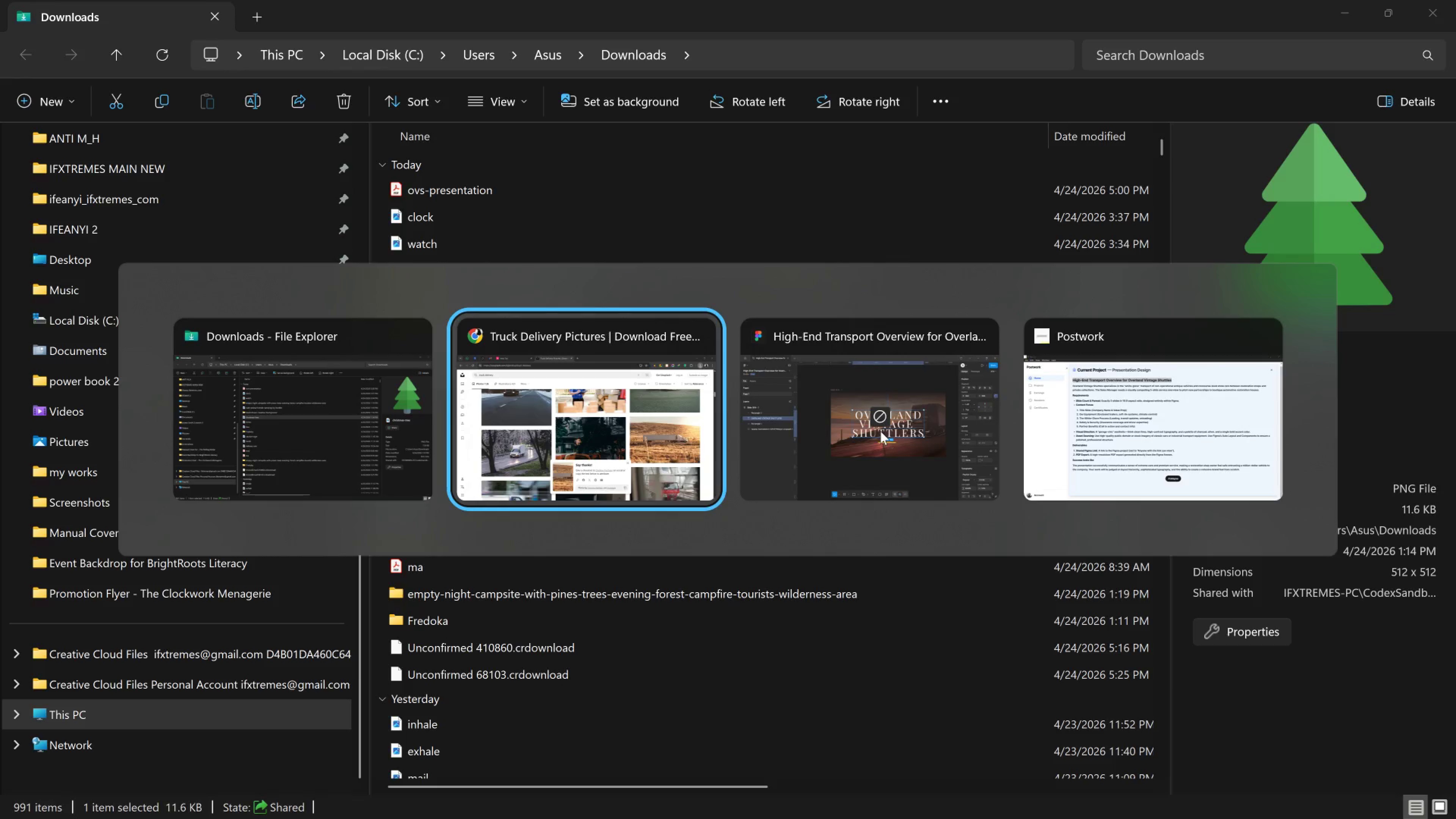 
key(Alt+Tab)
 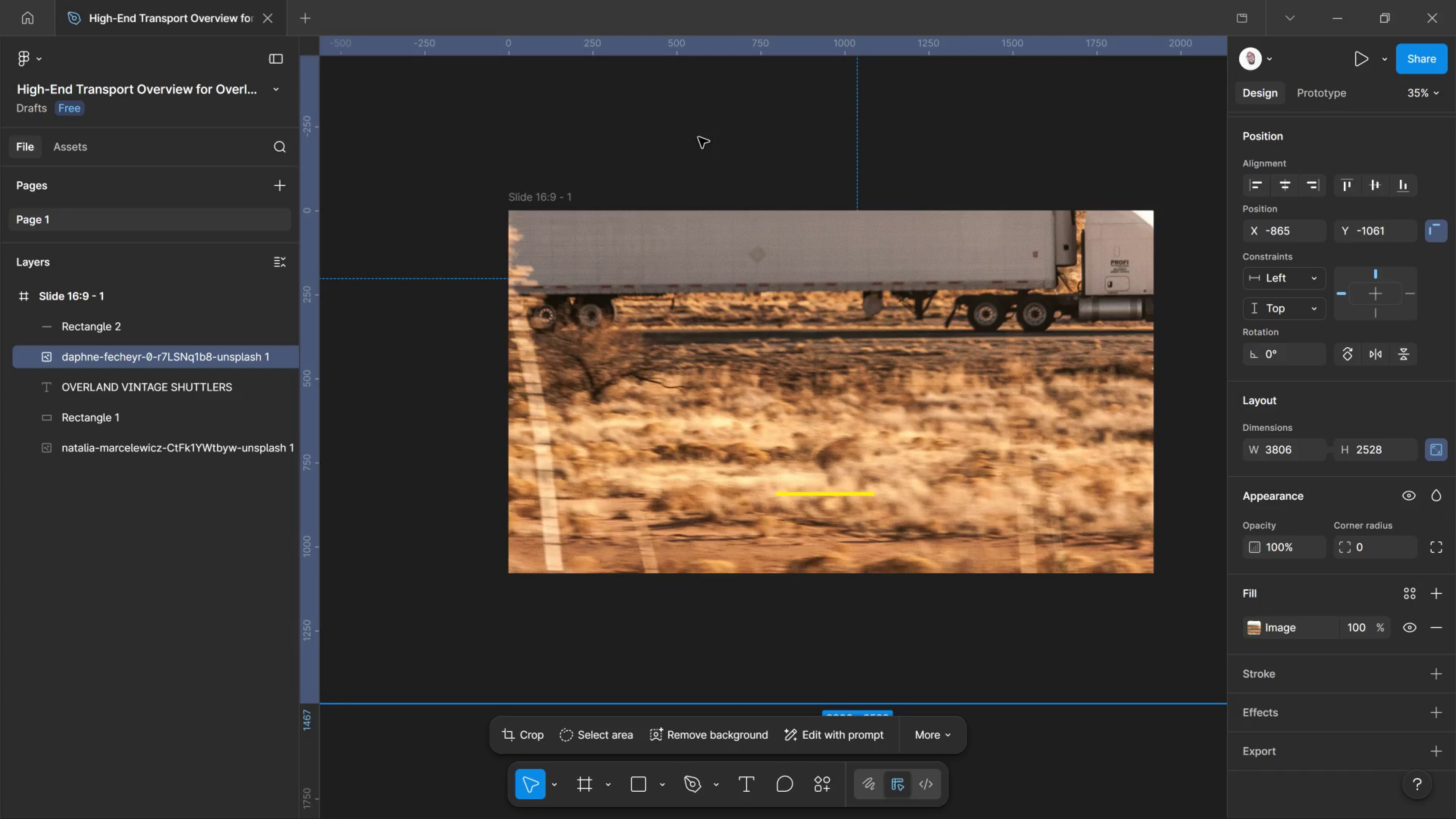 
hold_key(key=ControlLeft, duration=1.48)
scroll: coordinate [805, 350], scroll_direction: down, amount: 11.0
 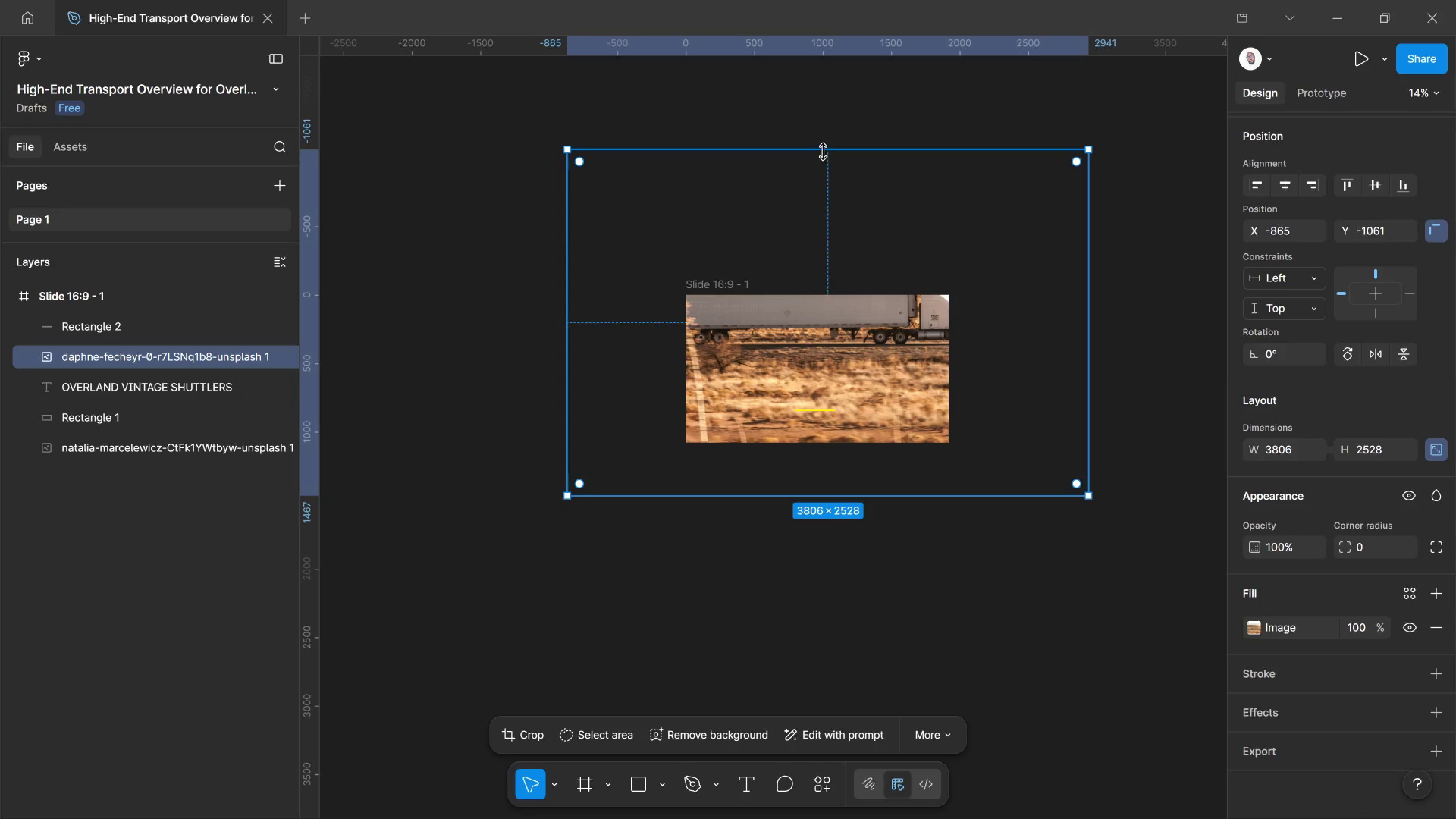 
left_click_drag(start_coordinate=[824, 152], to_coordinate=[815, 257])
 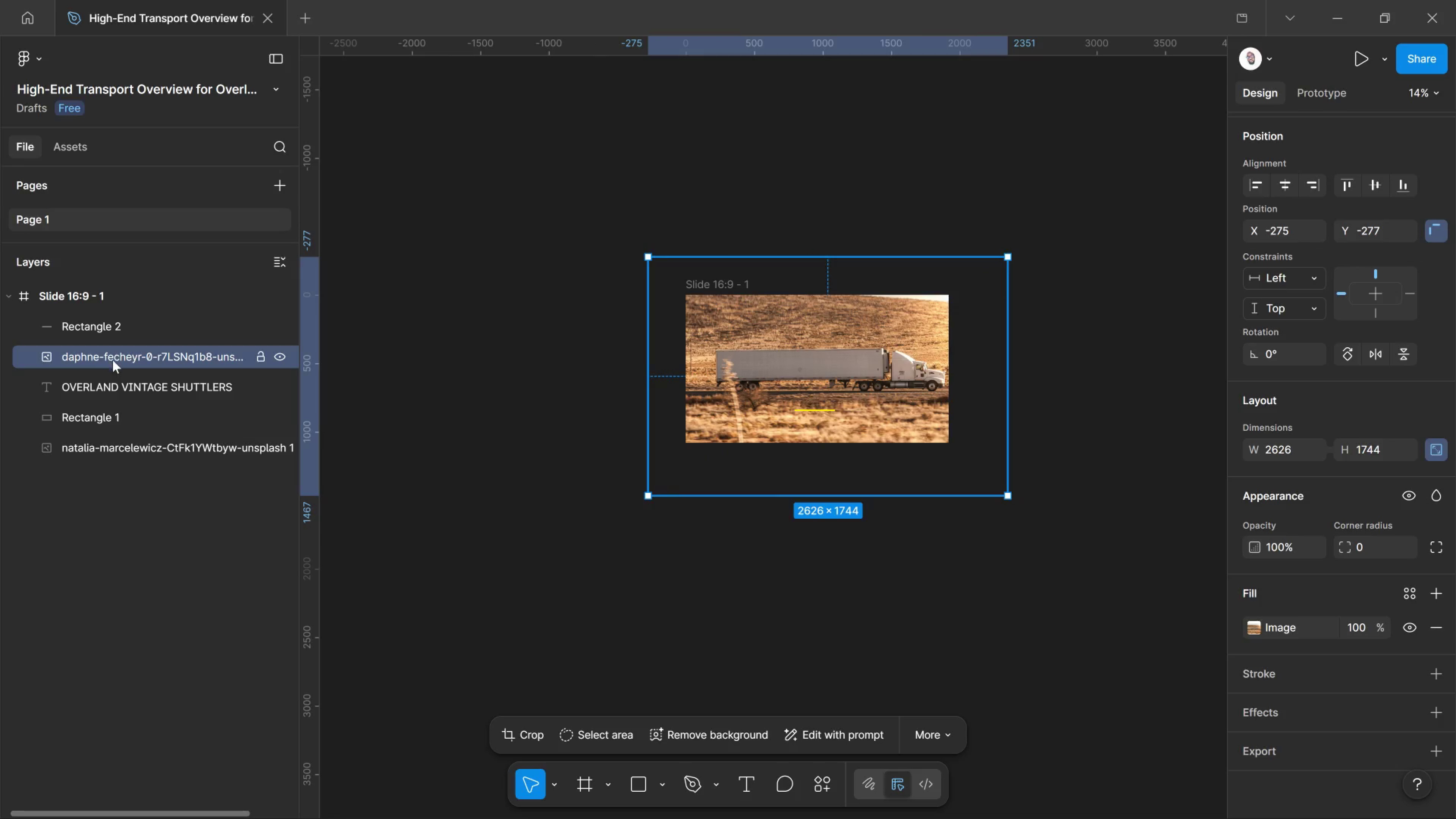 
hold_key(key=ShiftLeft, duration=1.98)
 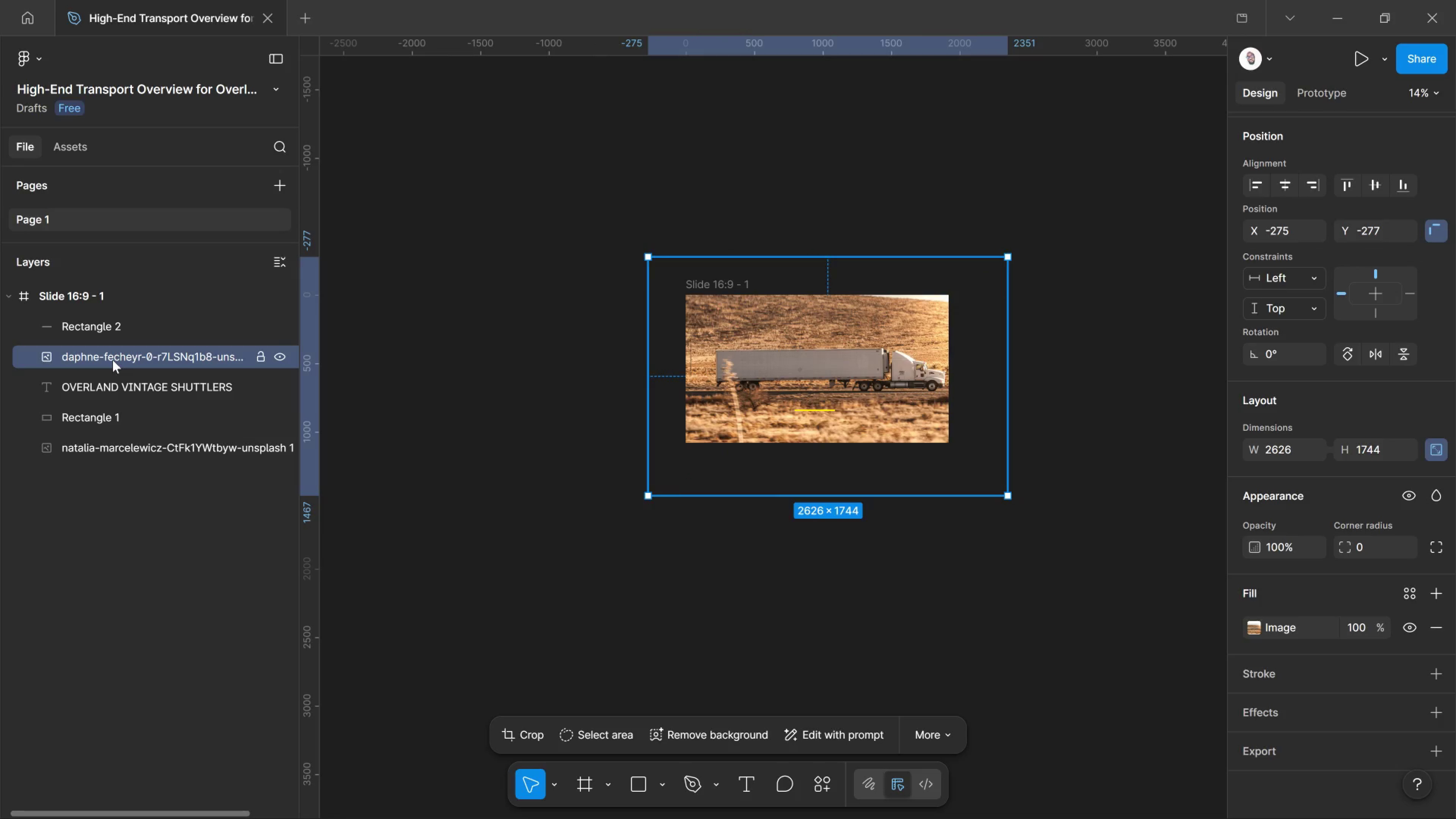 
left_click_drag(start_coordinate=[113, 360], to_coordinate=[96, 438])
 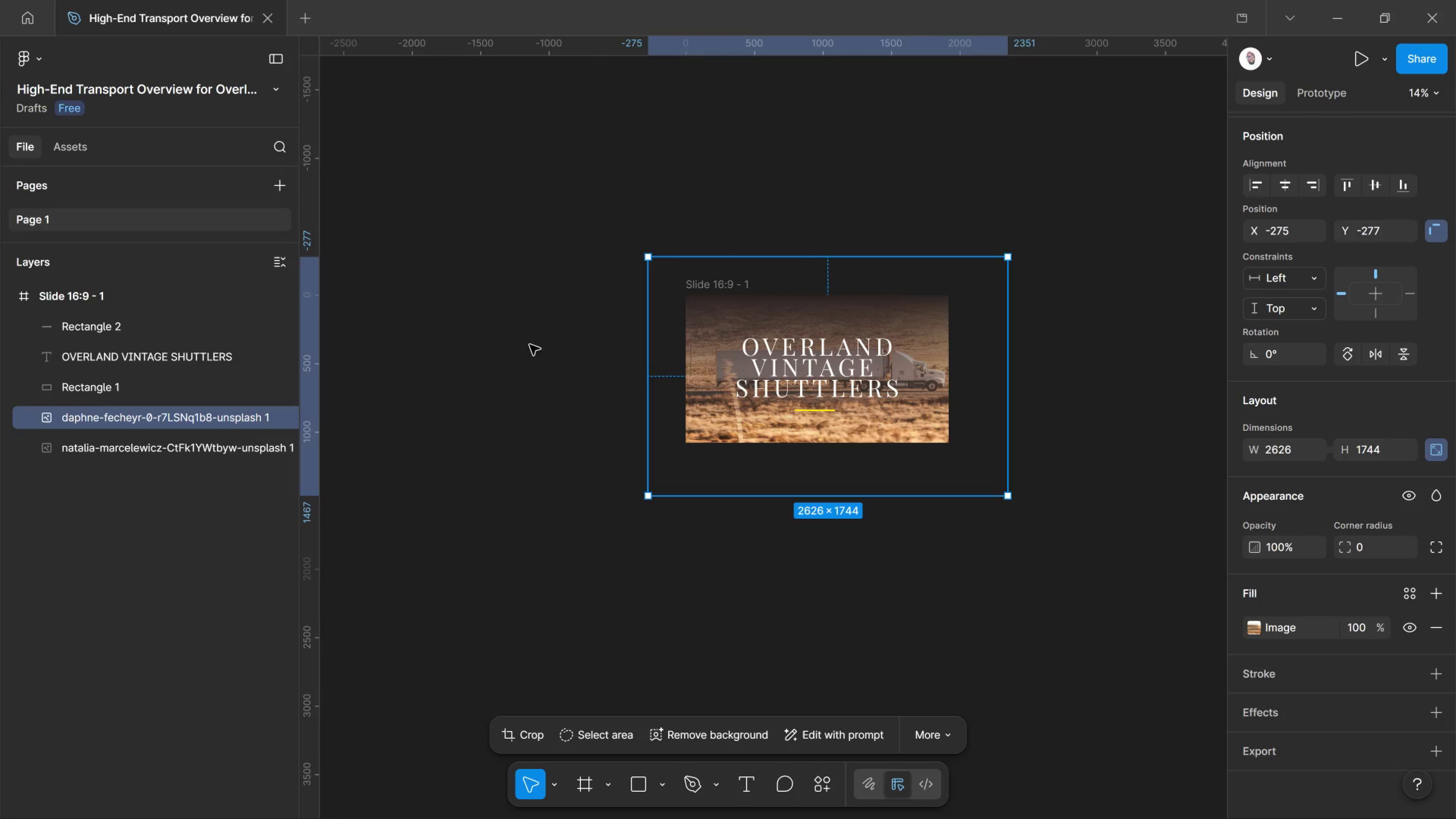 
hold_key(key=AltLeft, duration=1.24)
scroll: coordinate [881, 543], scroll_direction: up, amount: 7.0
 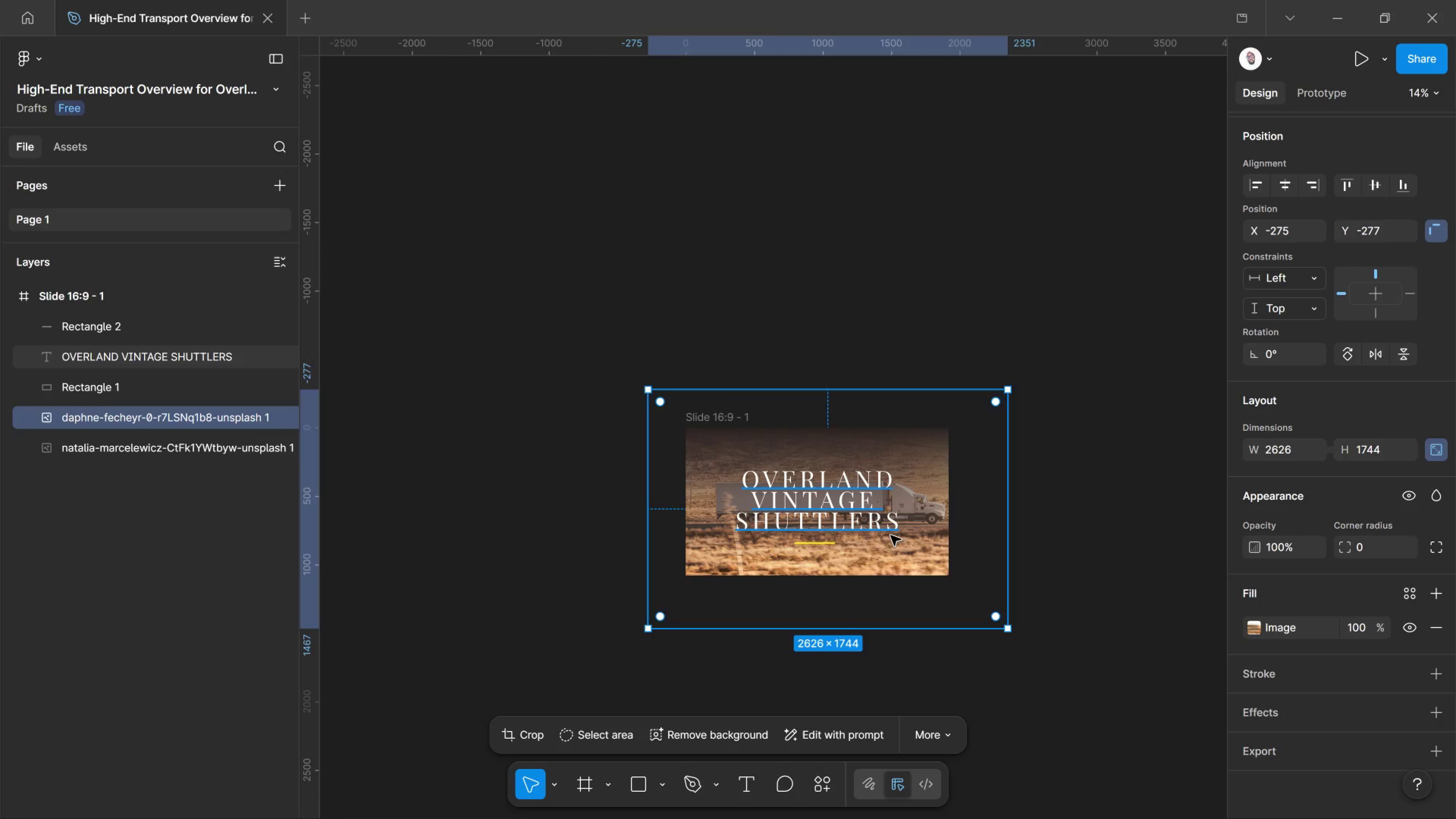 
hold_key(key=AltLeft, duration=0.35)
scroll: coordinate [892, 535], scroll_direction: up, amount: 2.0
 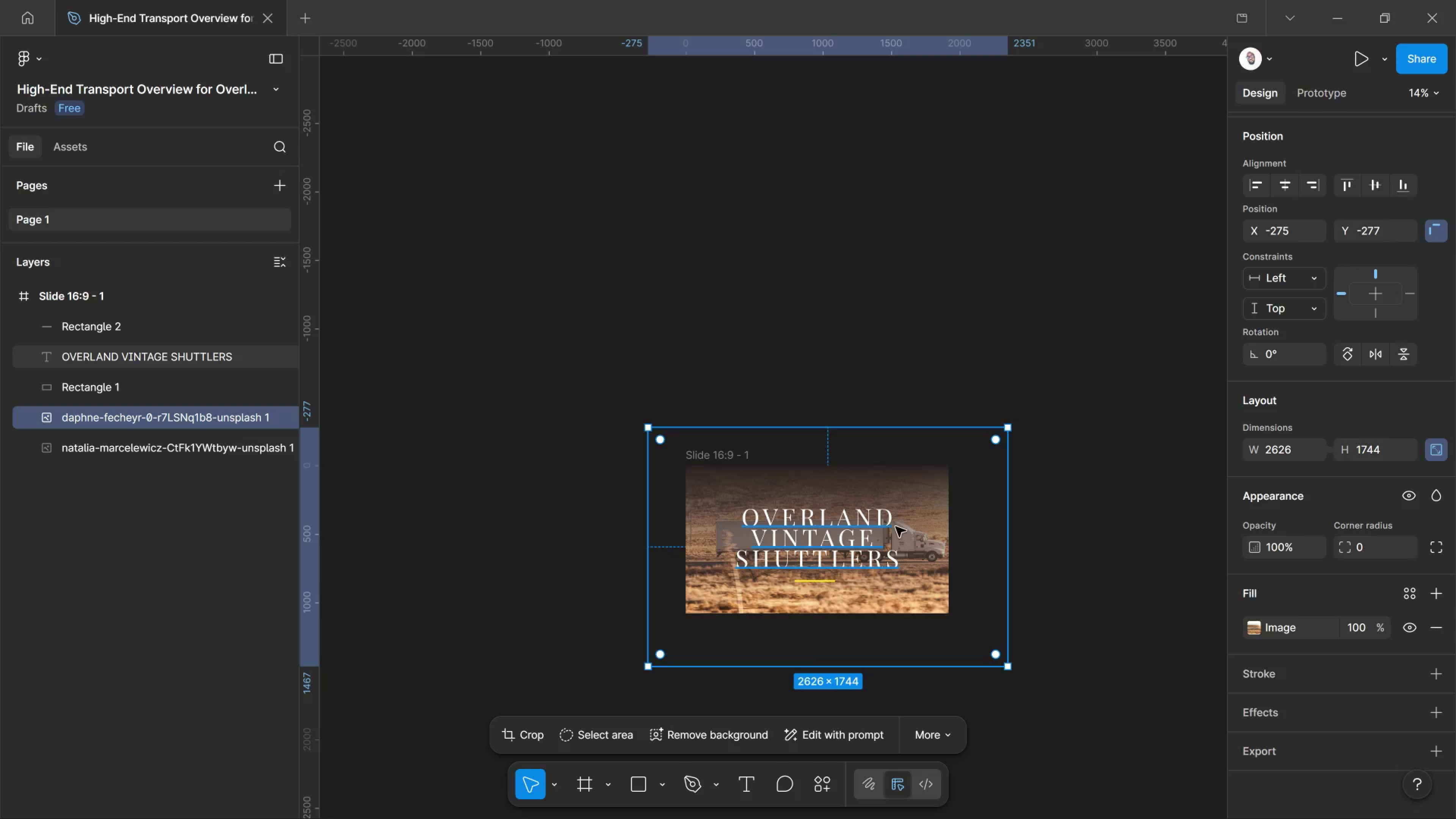 
scroll: coordinate [900, 530], scroll_direction: down, amount: 3.0
 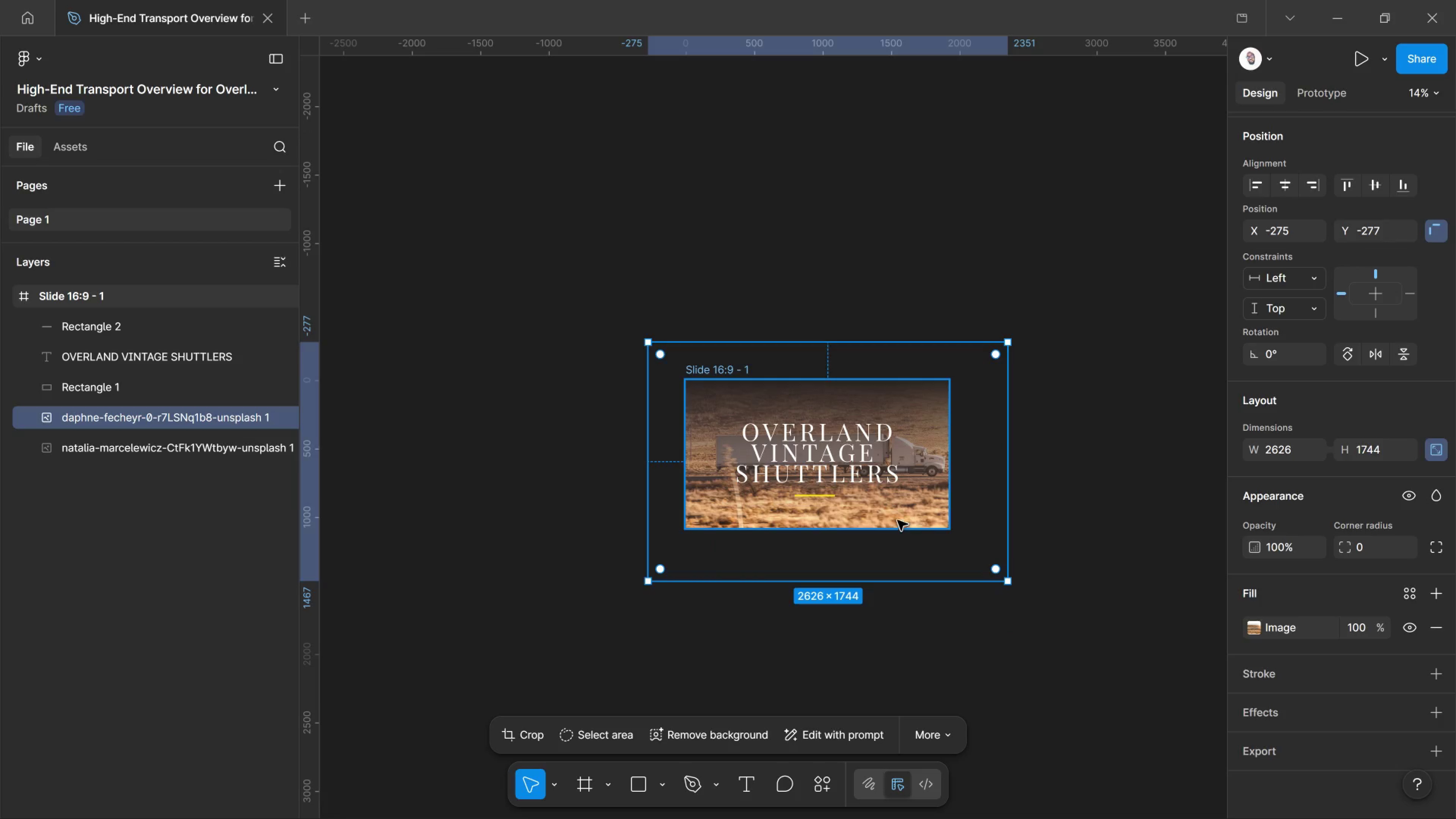 
hold_key(key=ControlLeft, duration=1.5)
scroll: coordinate [912, 513], scroll_direction: up, amount: 9.0
 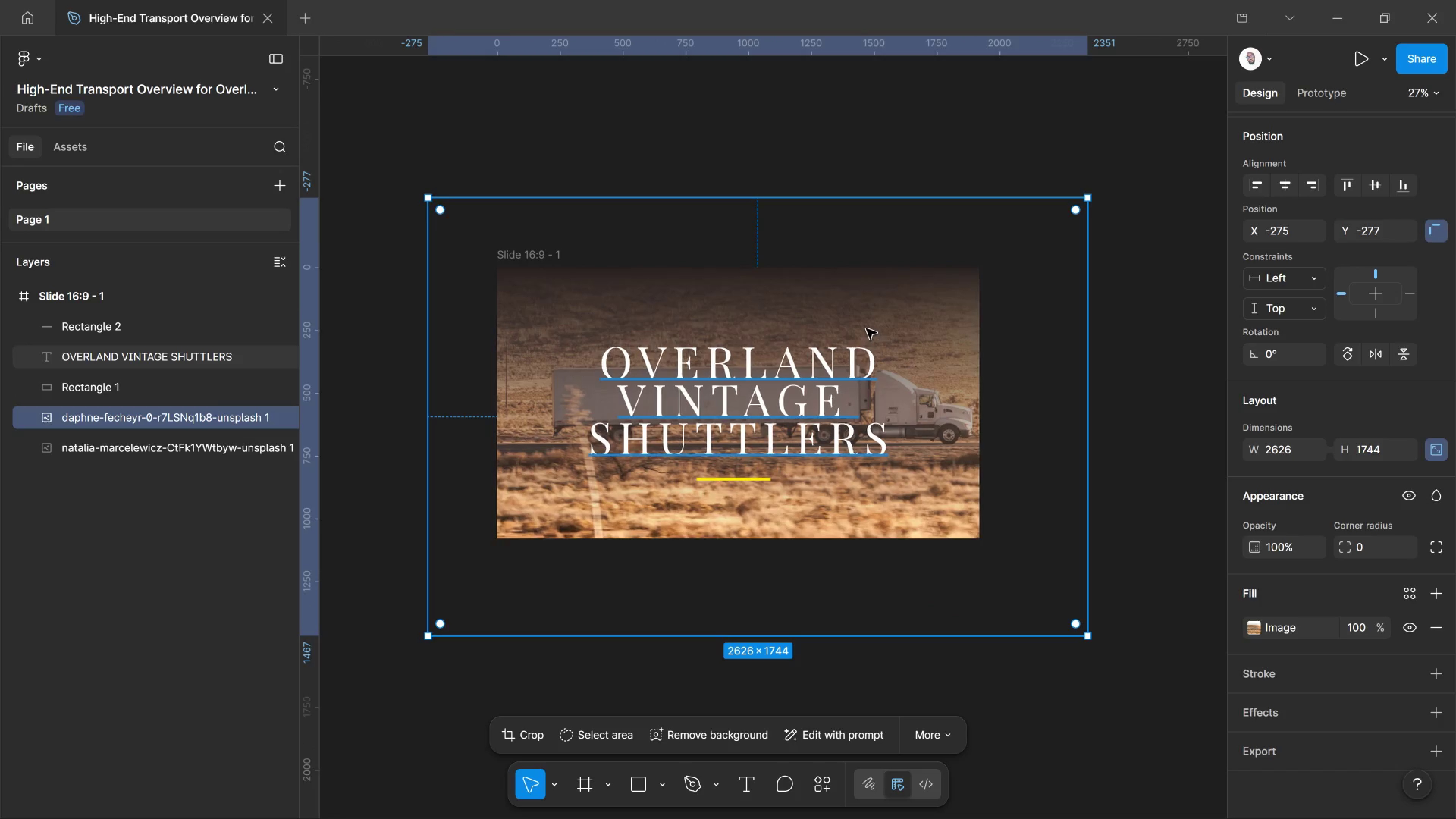 
left_click([866, 329])
 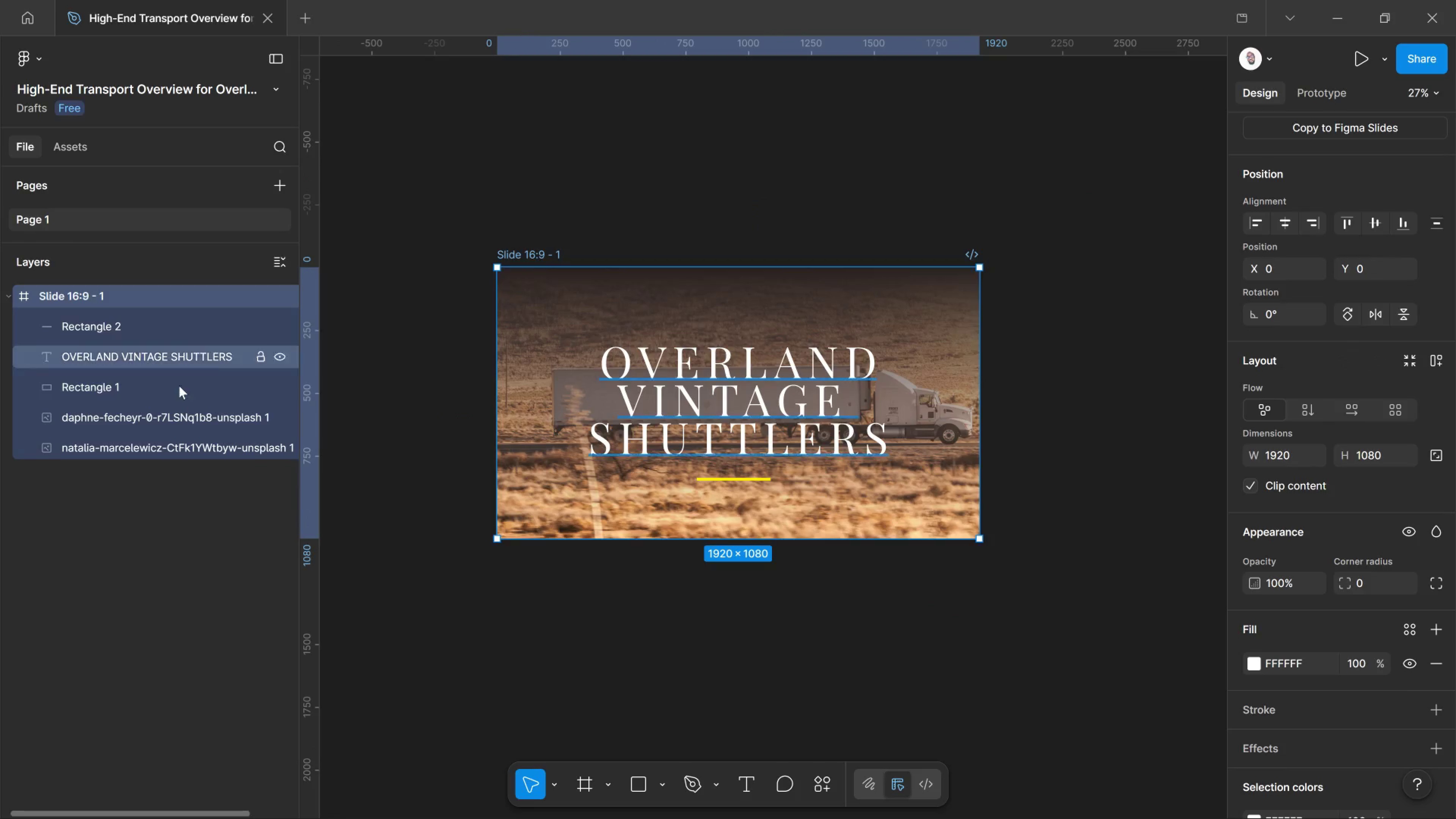 
left_click([178, 386])
 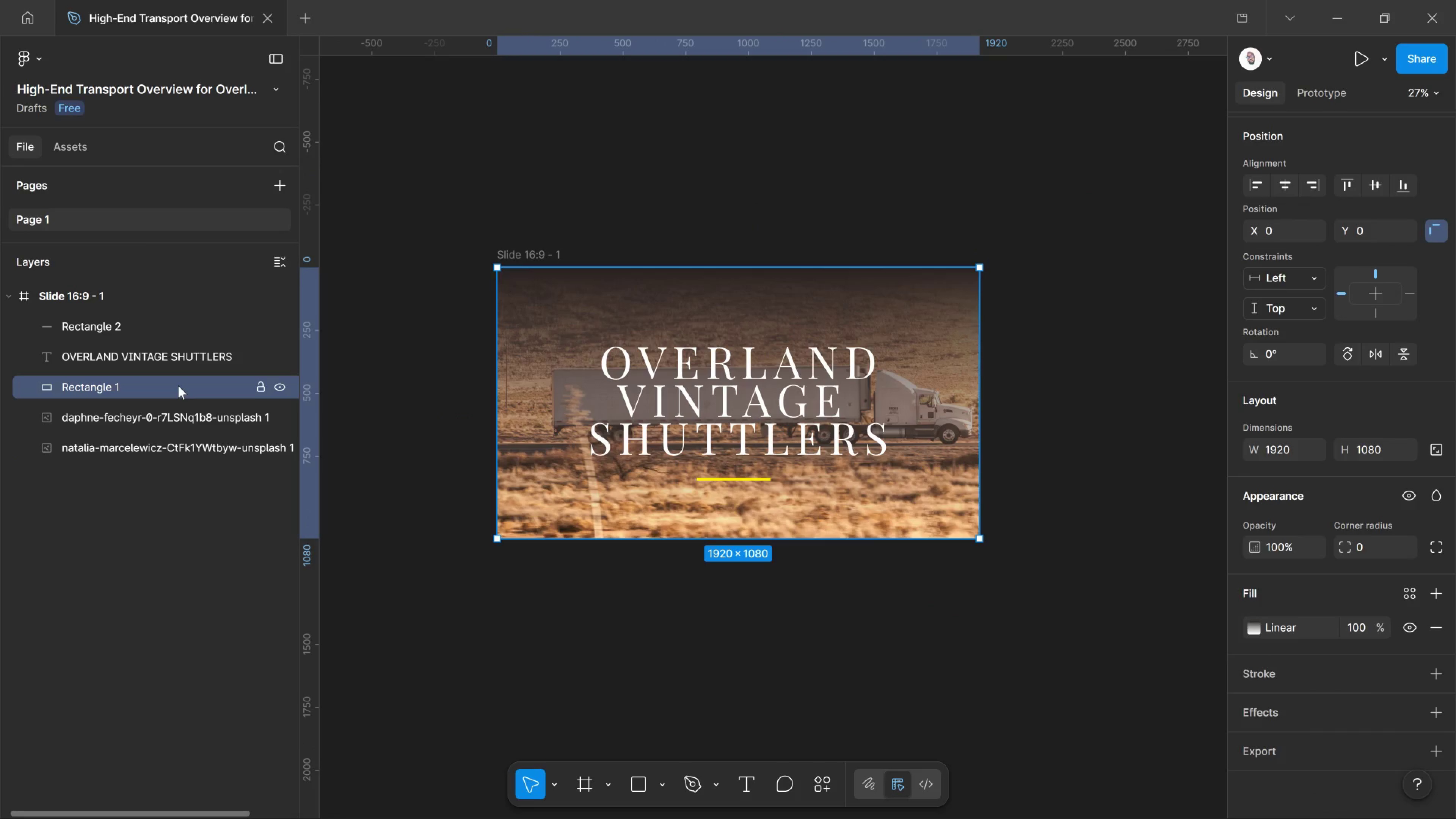 
key(Control+J)
 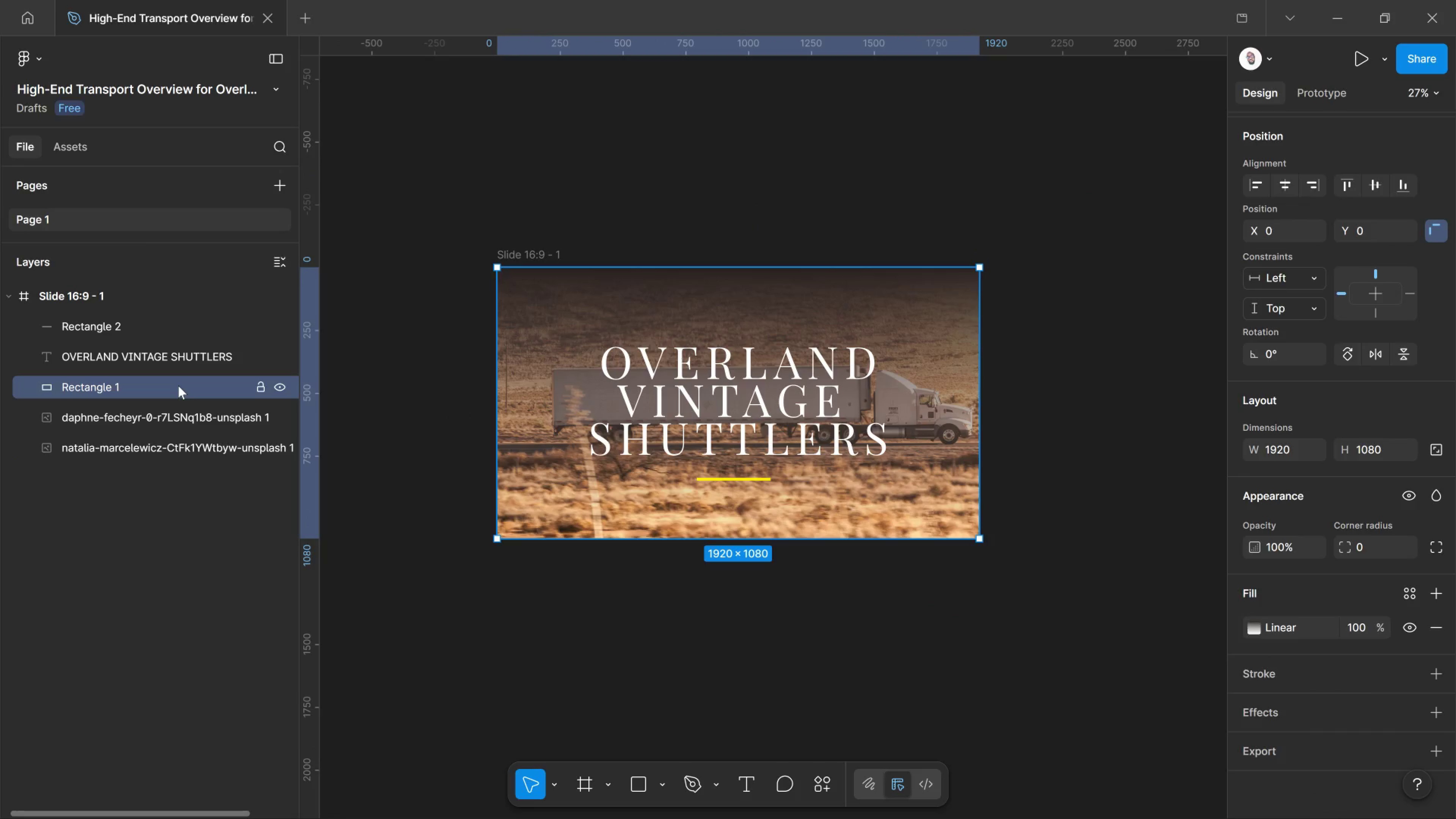 
key(Control+D)
 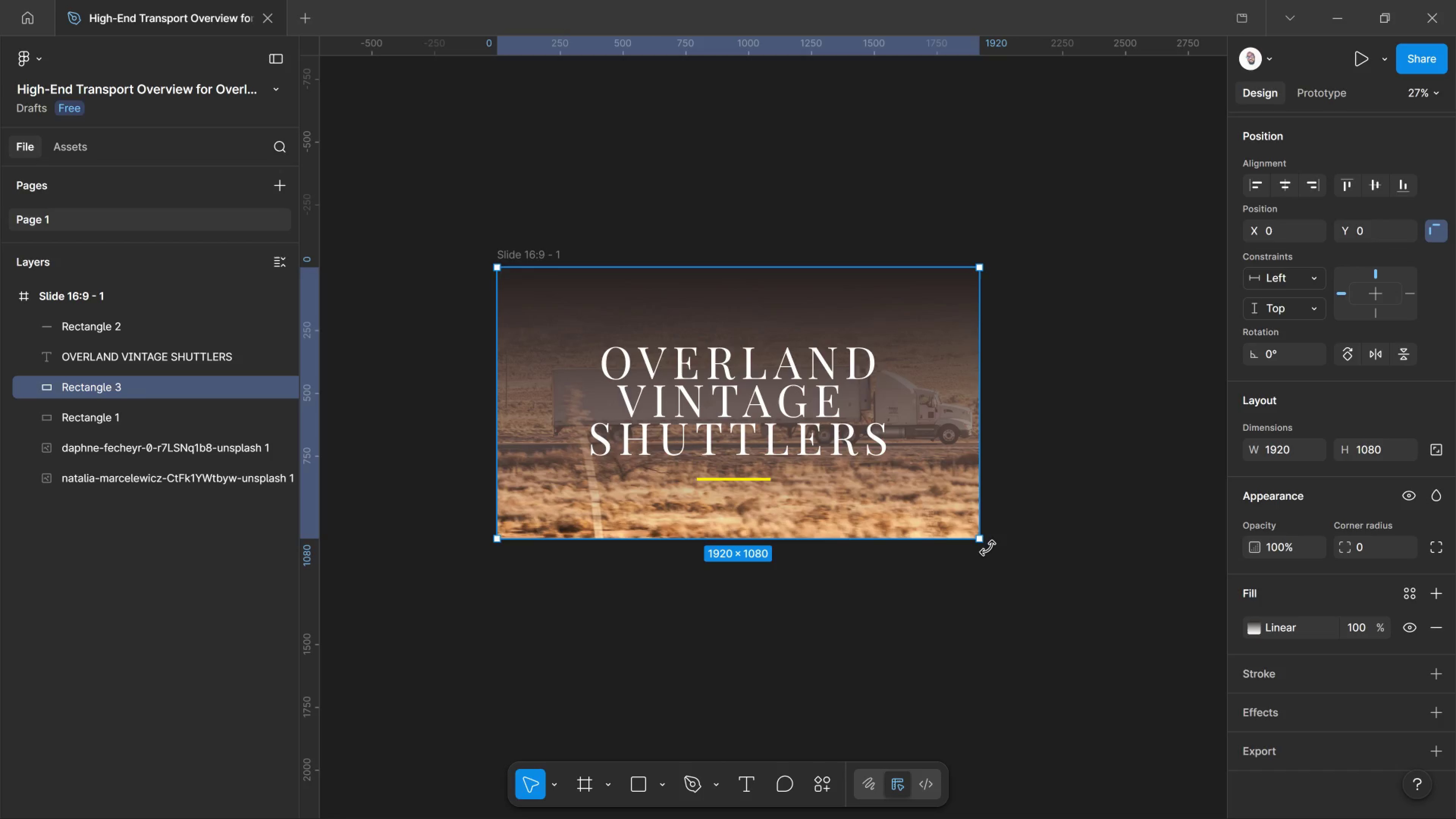 
hold_key(key=ShiftLeft, duration=5.71)
left_click_drag(start_coordinate=[982, 546], to_coordinate=[624, 336])
 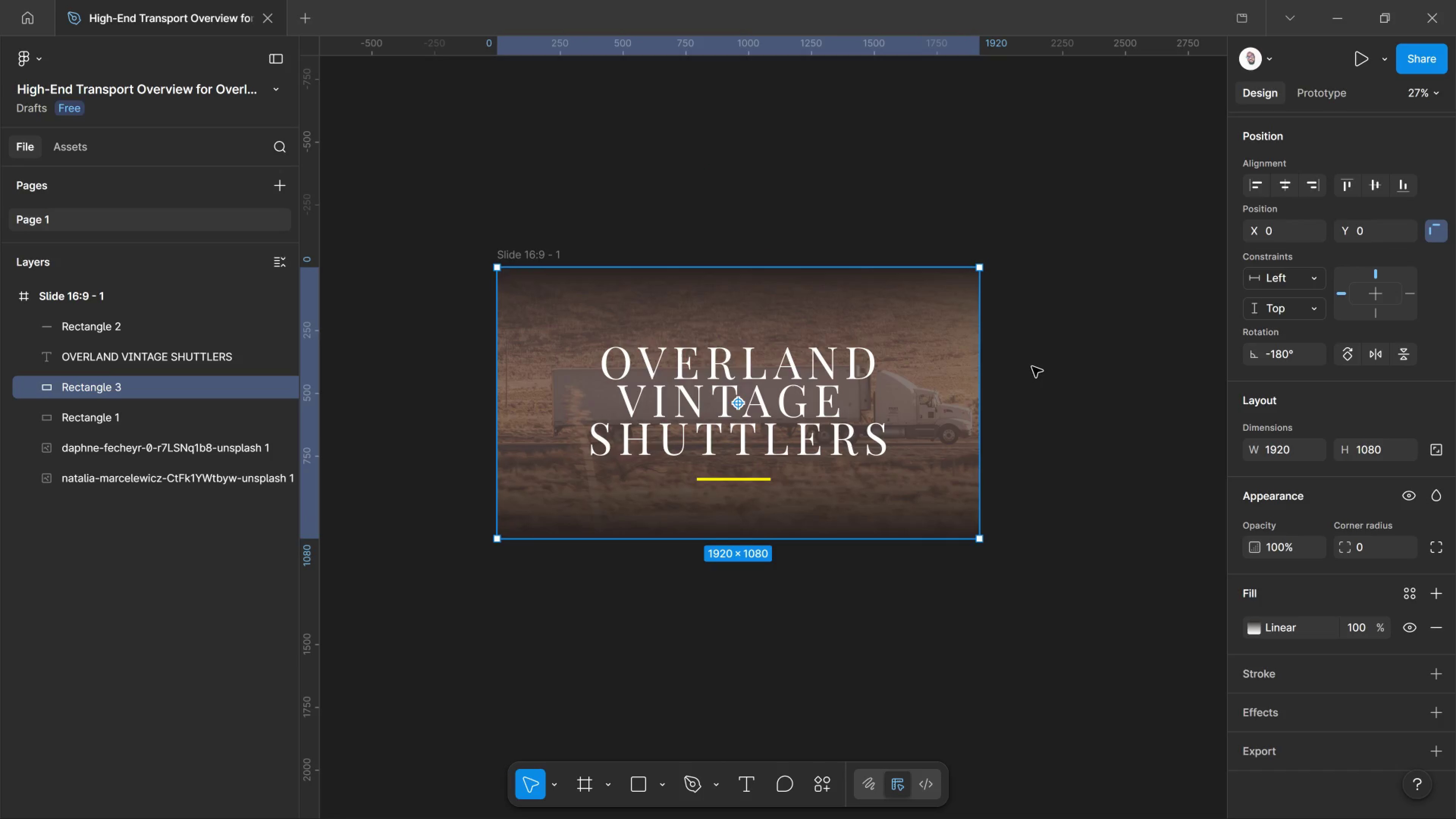 
left_click([1032, 367])
 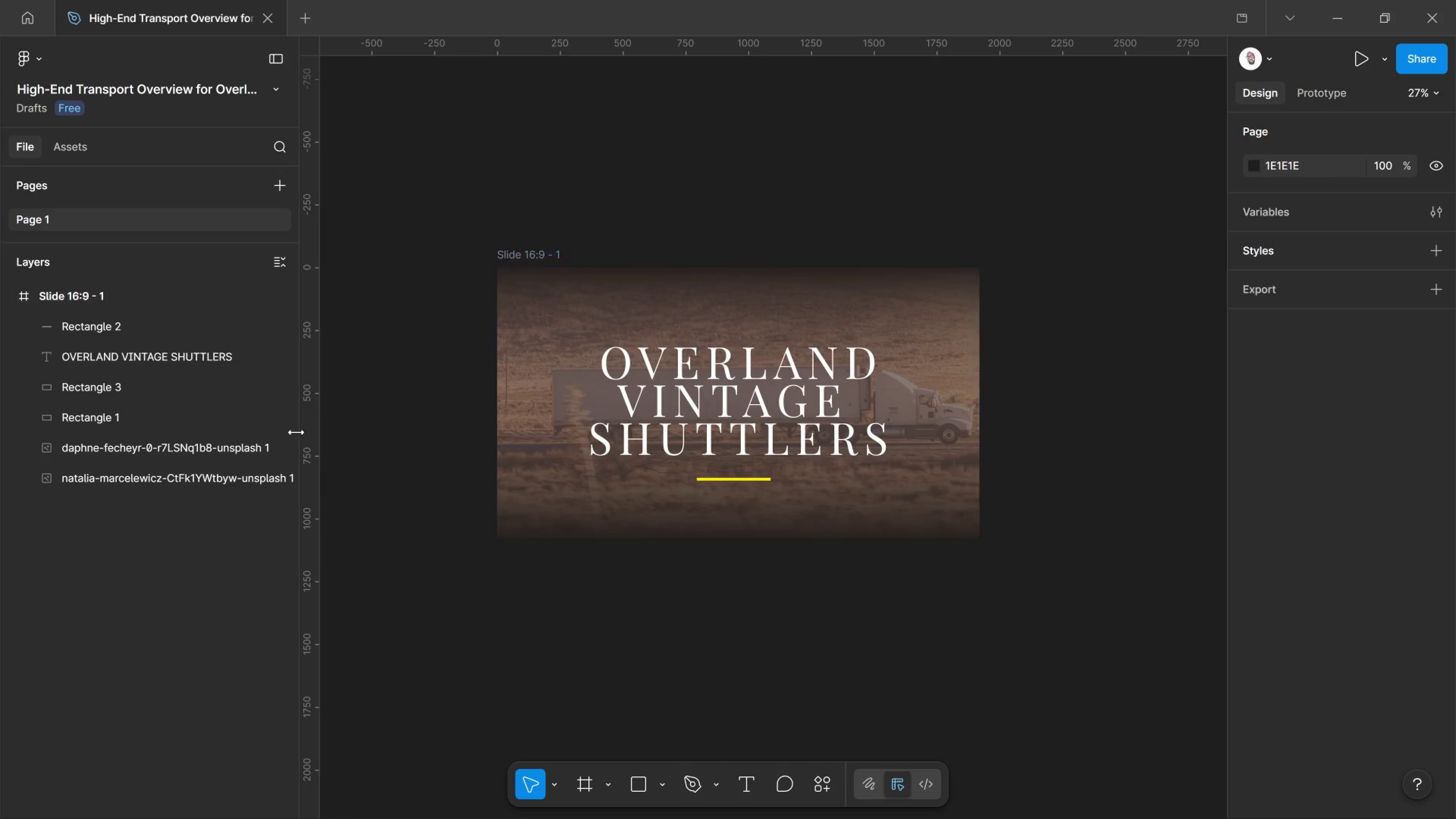 
wait(6.27)
 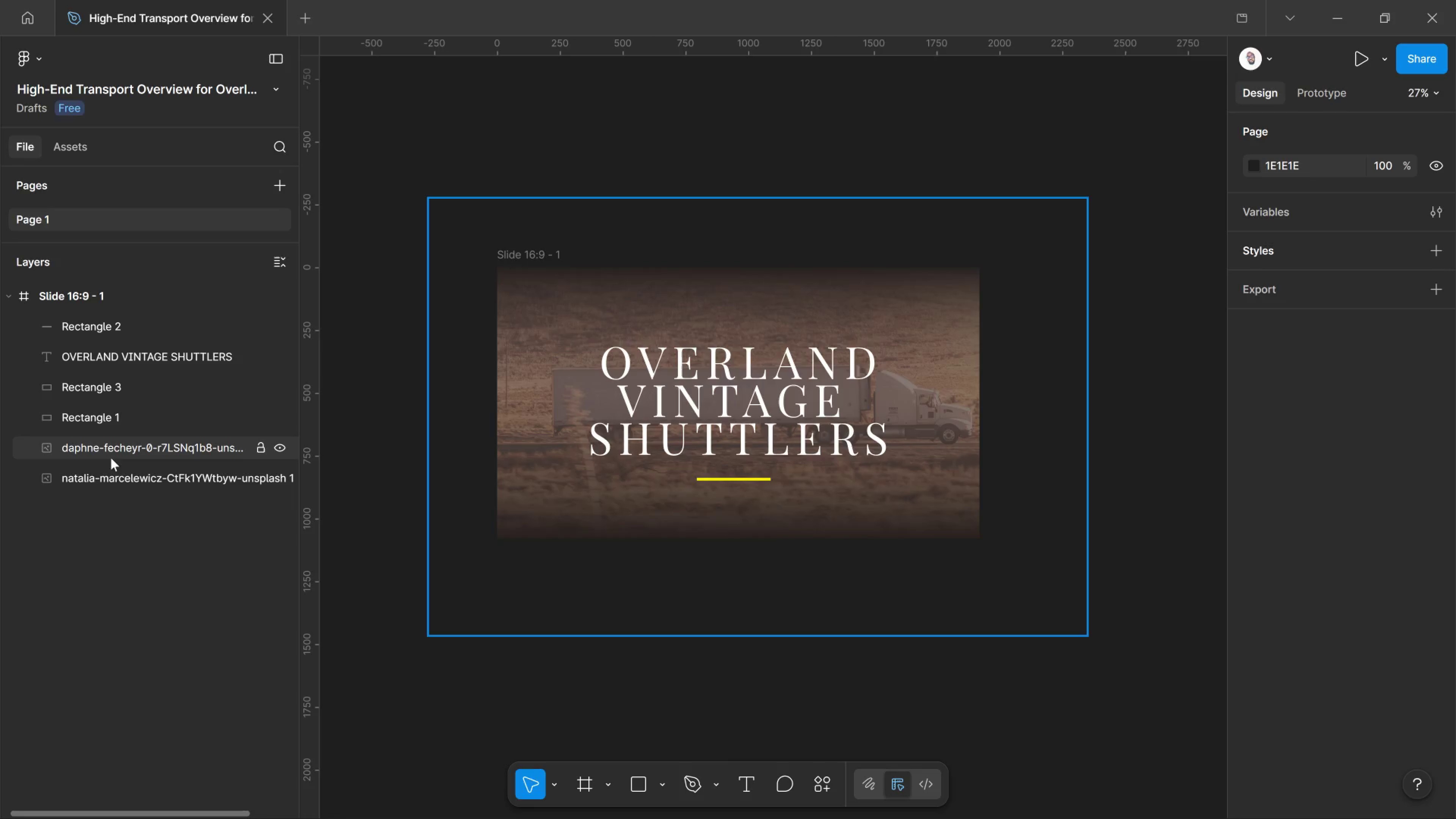 
left_click([143, 407])
 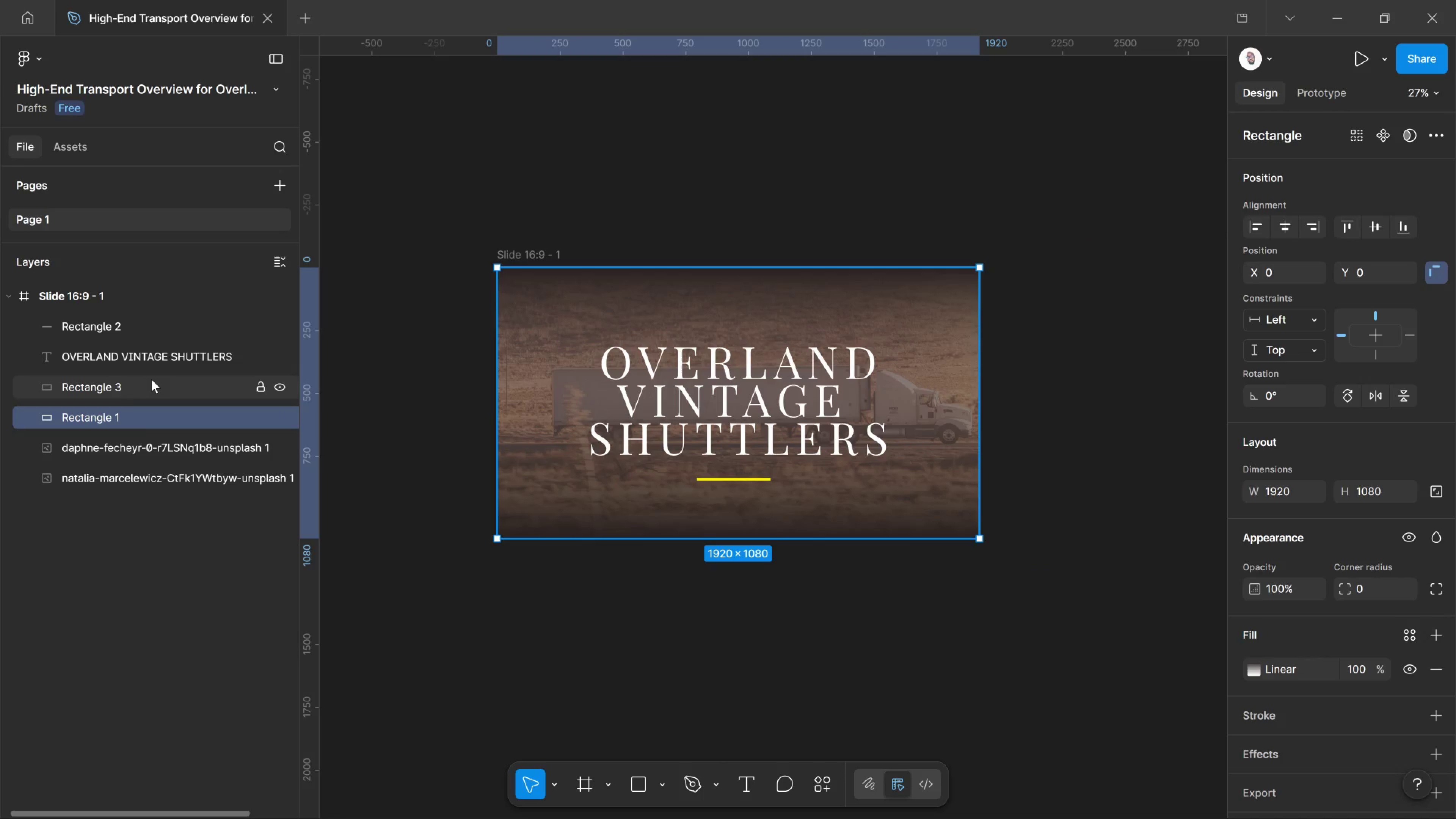 
left_click([151, 378])
 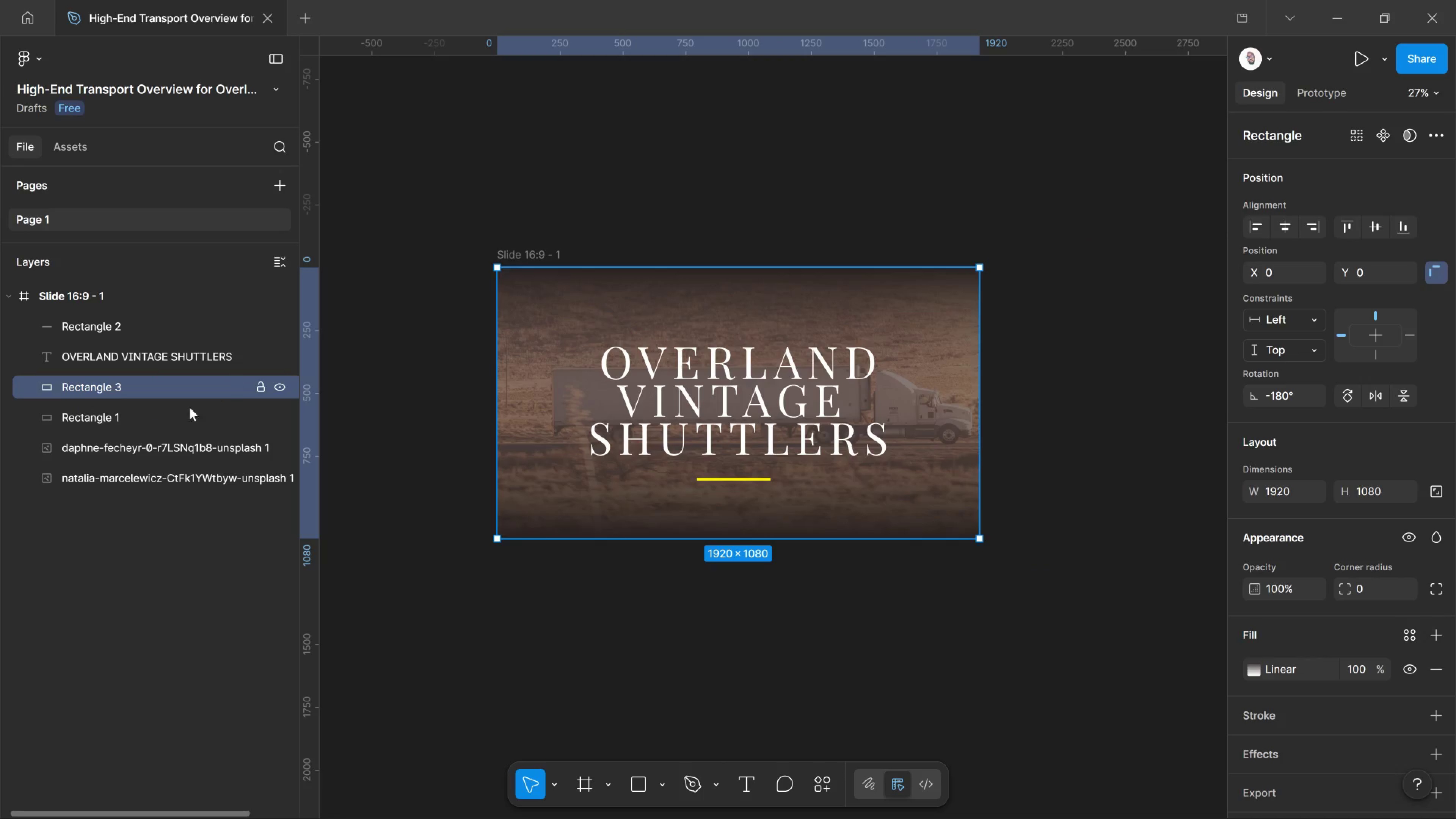 
left_click([182, 442])
 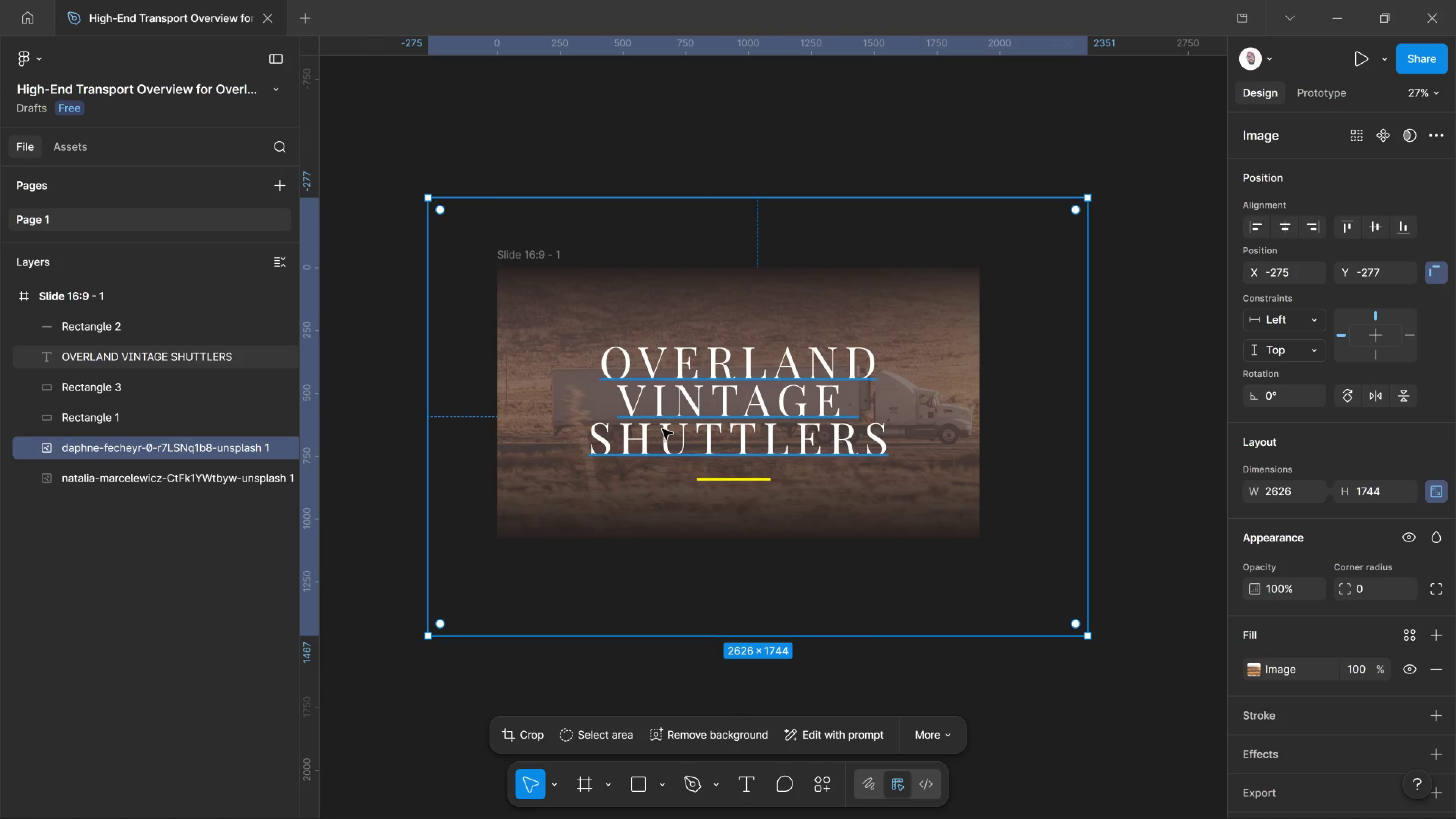 
left_click([664, 549])
 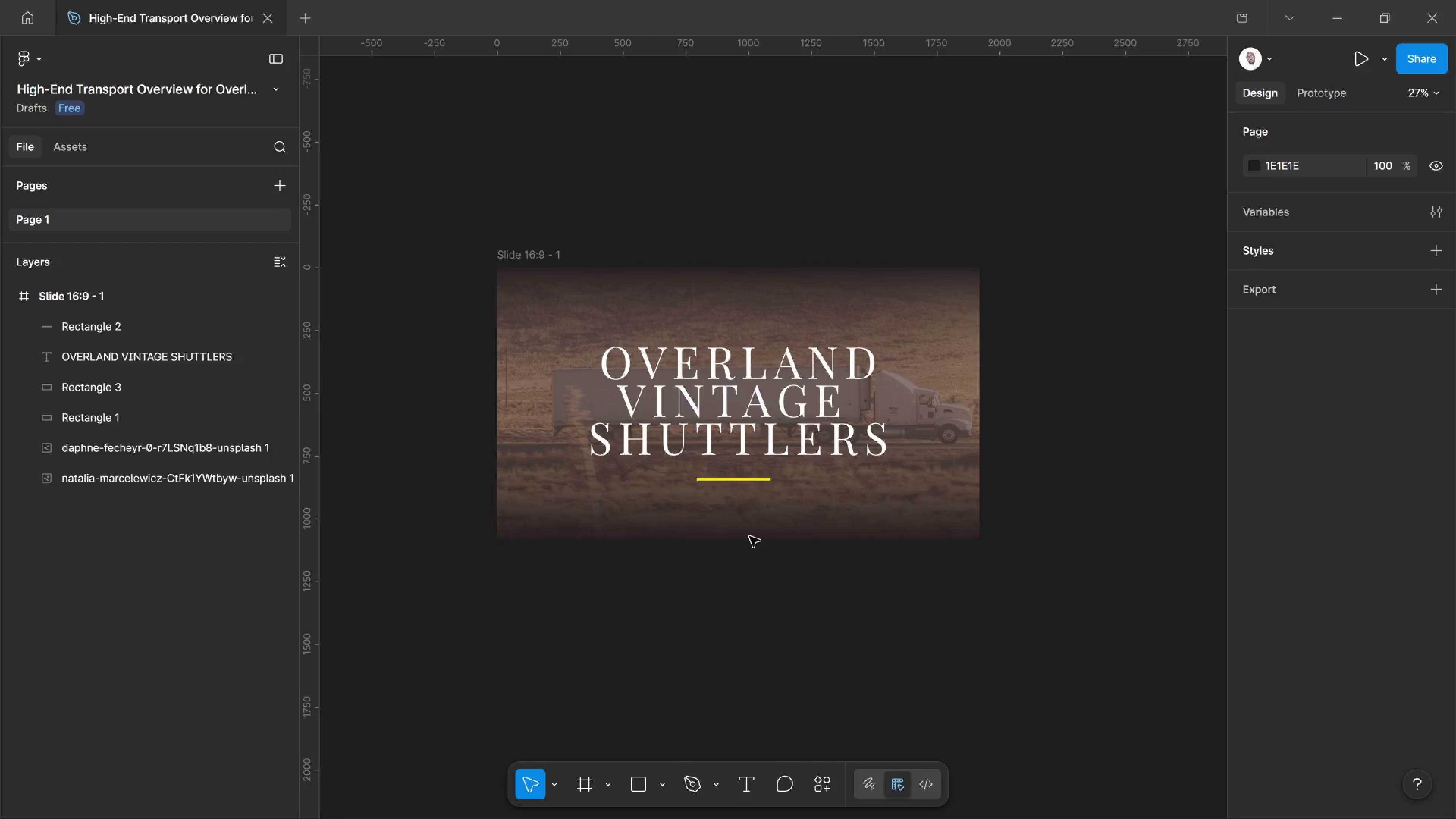 
hold_key(key=AltLeft, duration=0.53)
scroll: coordinate [759, 535], scroll_direction: up, amount: 2.0
 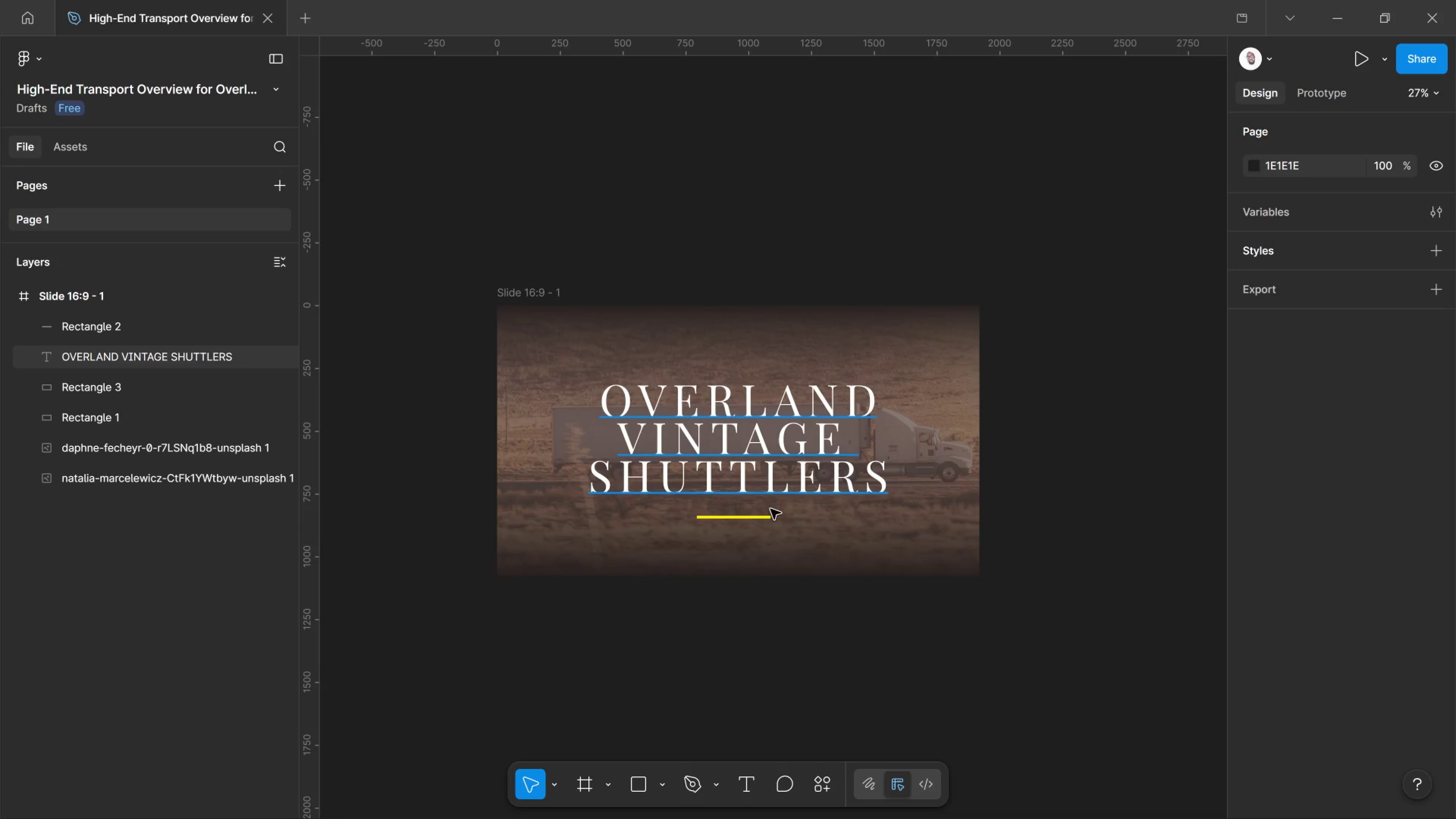 
hold_key(key=ControlLeft, duration=5.99)
scroll: coordinate [776, 509], scroll_direction: up, amount: 13.0
 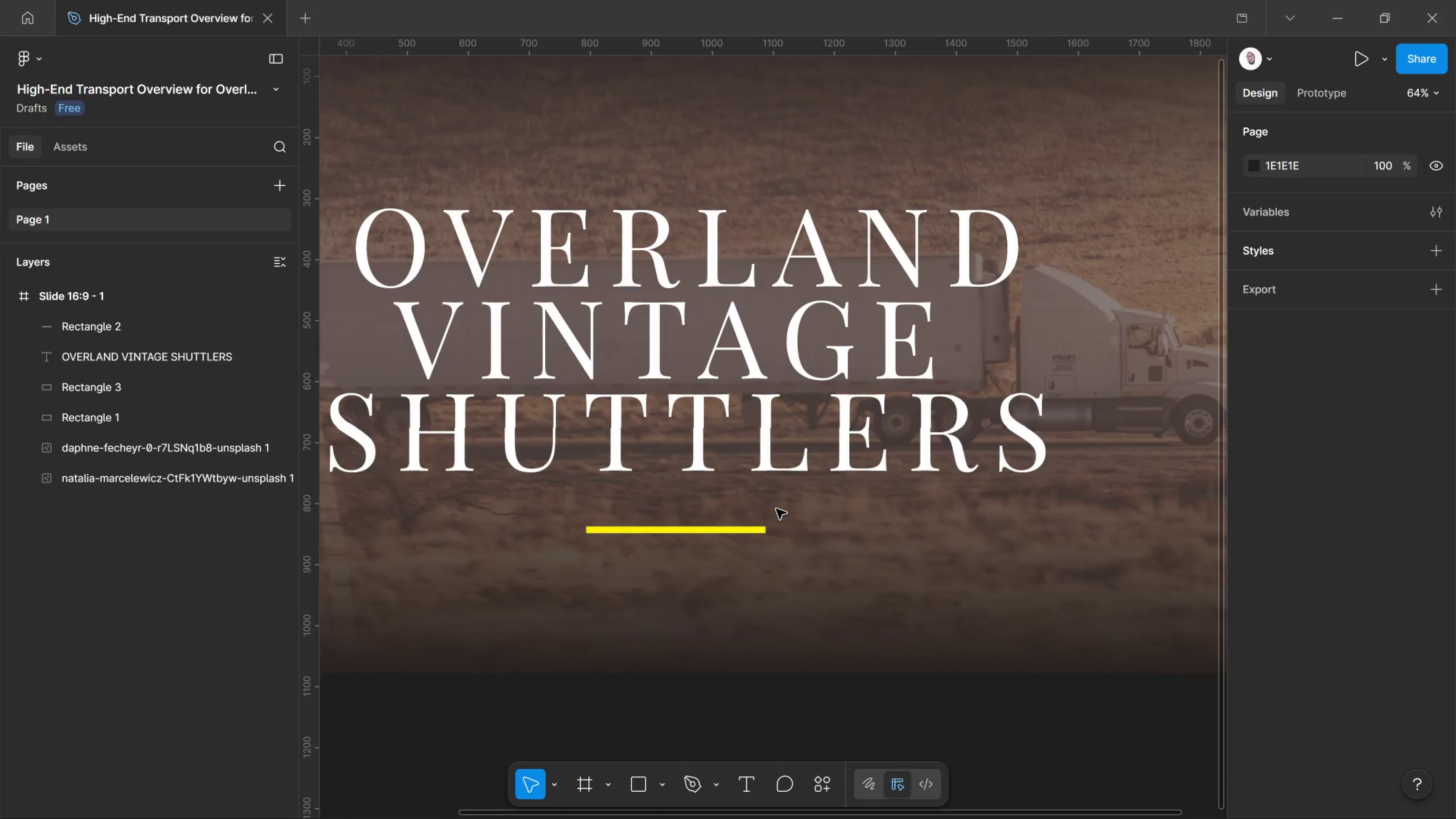 
scroll: coordinate [776, 509], scroll_direction: down, amount: 2.0
 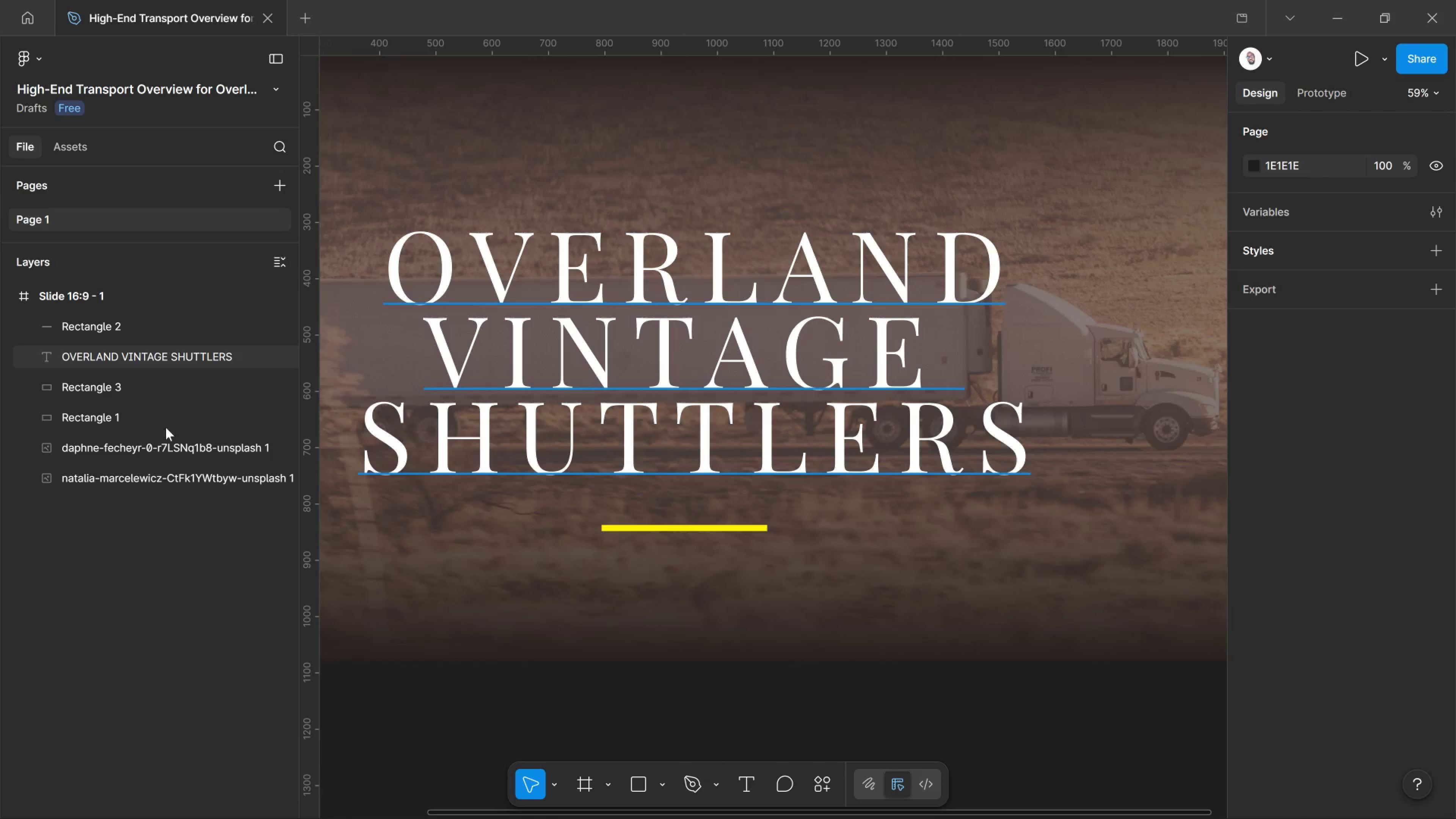 
left_click([274, 446])
 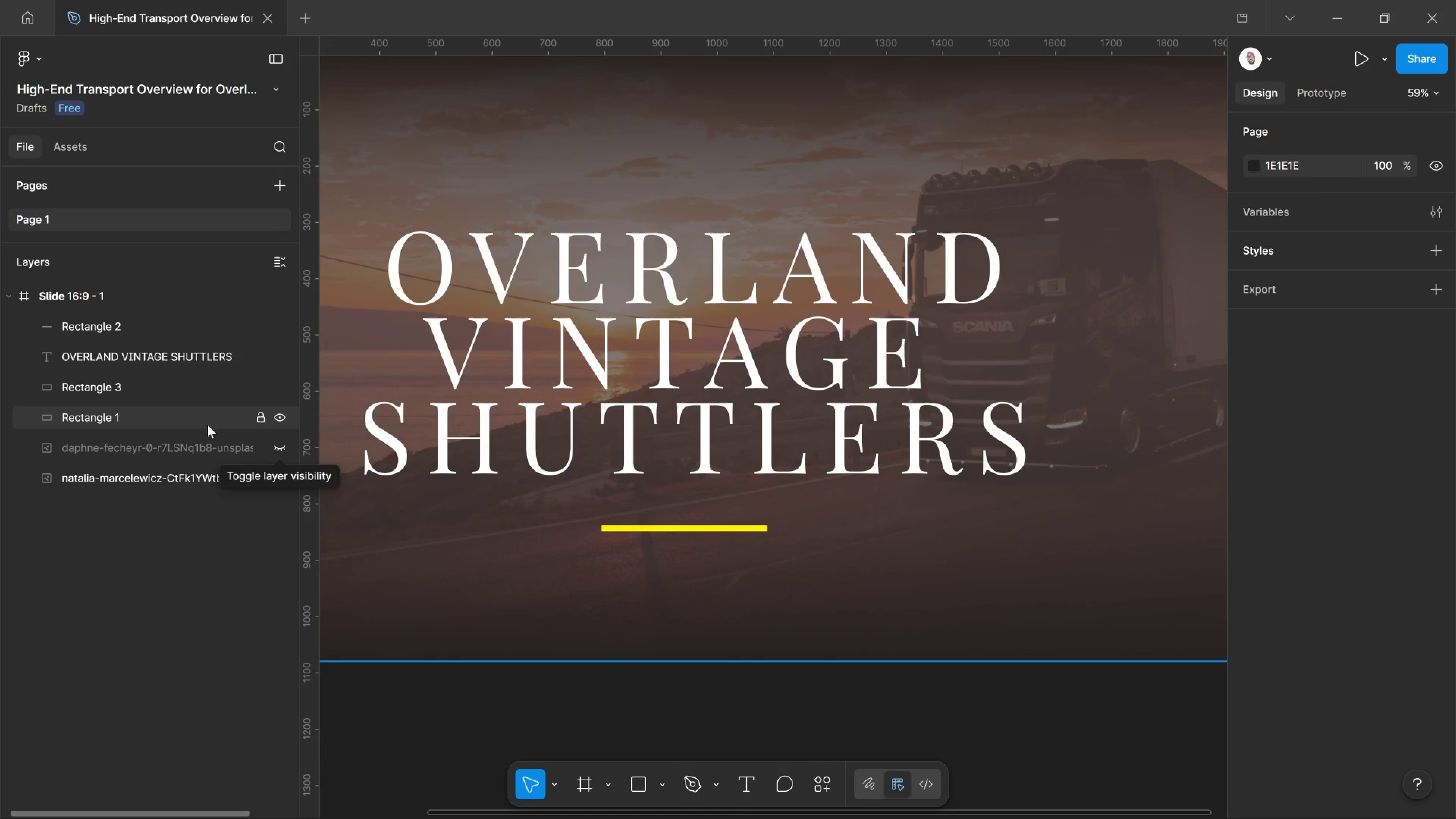 
left_click([276, 424])
 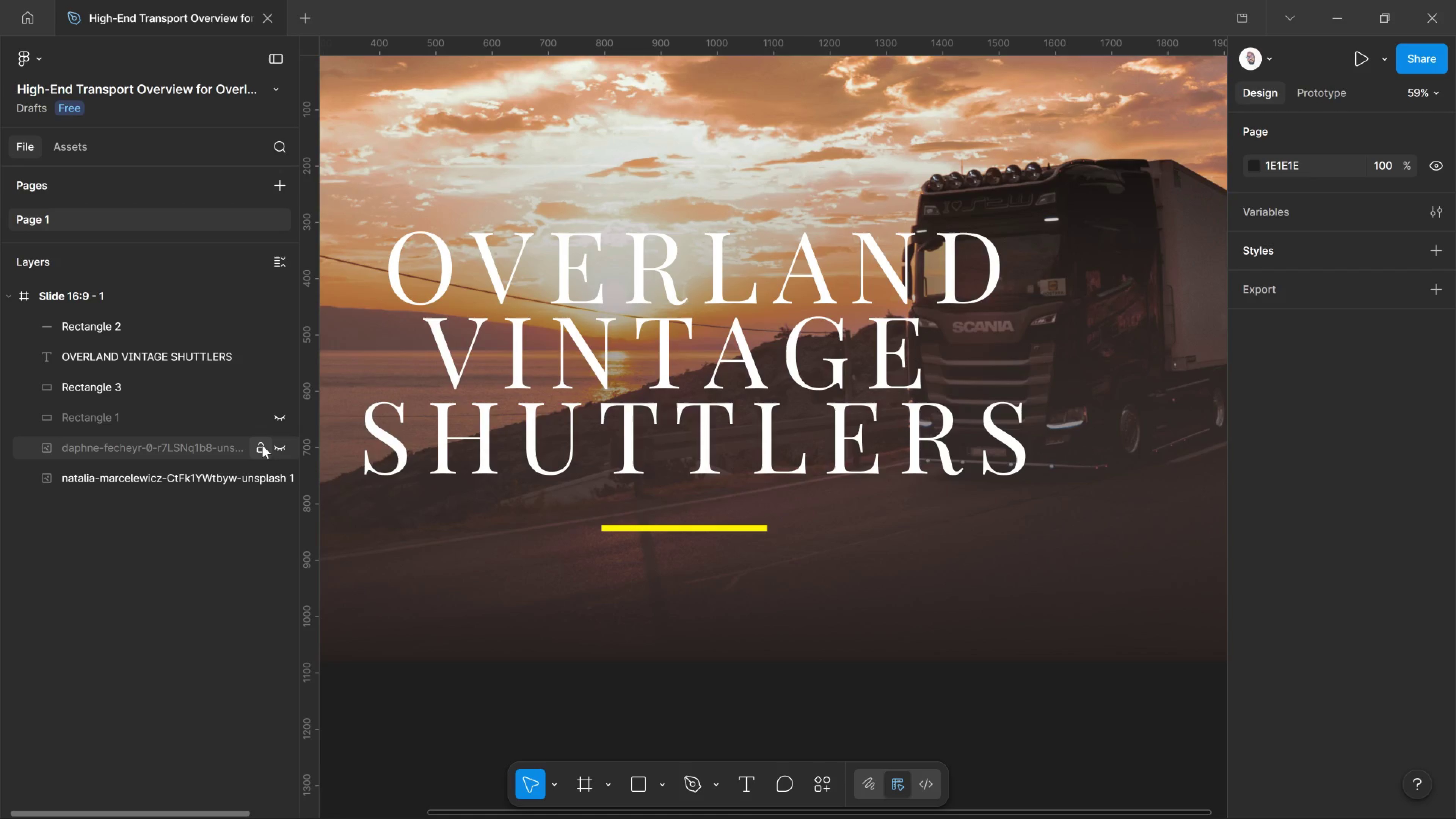 
left_click([280, 442])
 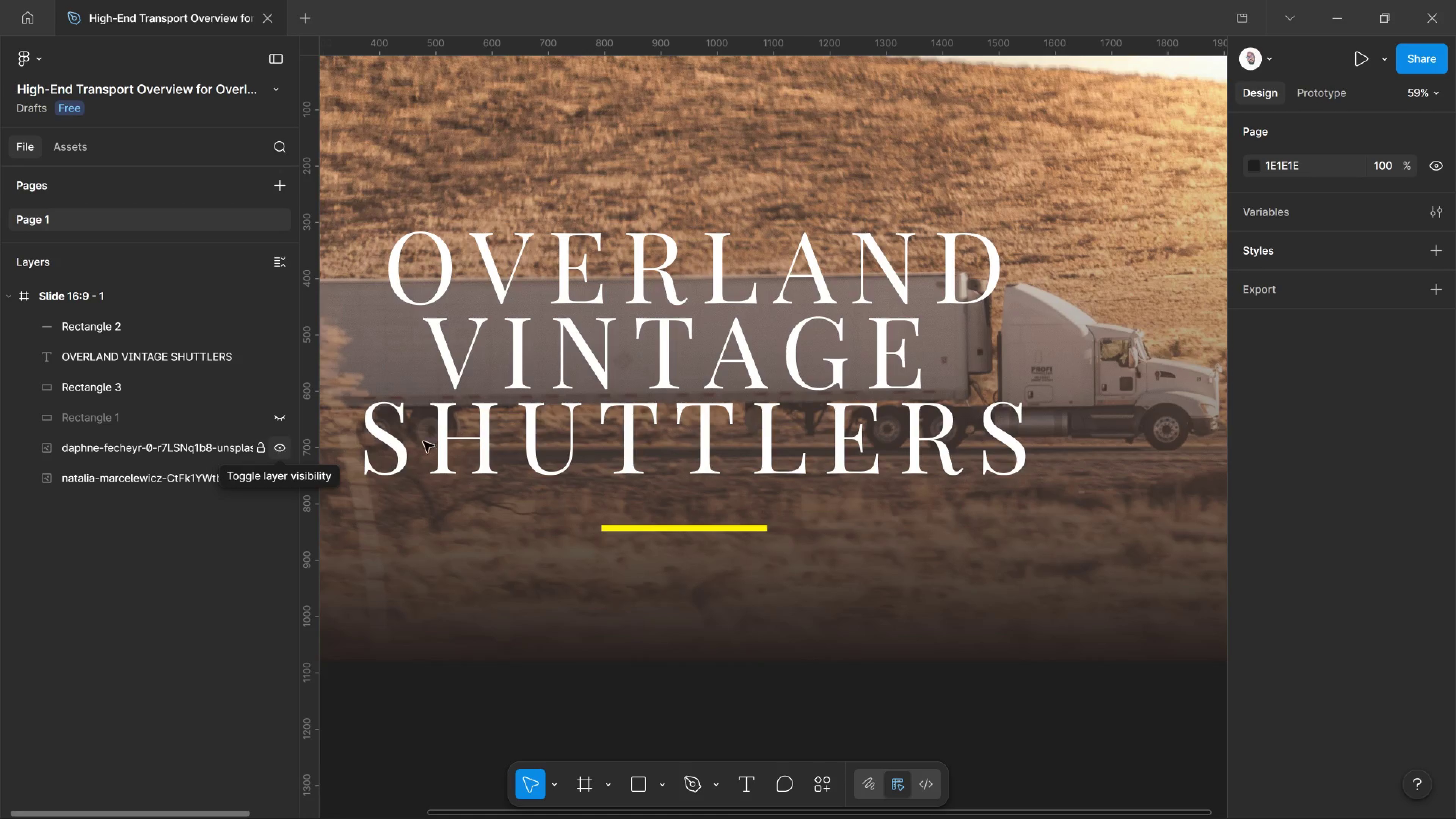 
hold_key(key=AltLeft, duration=0.43)
scroll: coordinate [736, 447], scroll_direction: down, amount: 3.0
 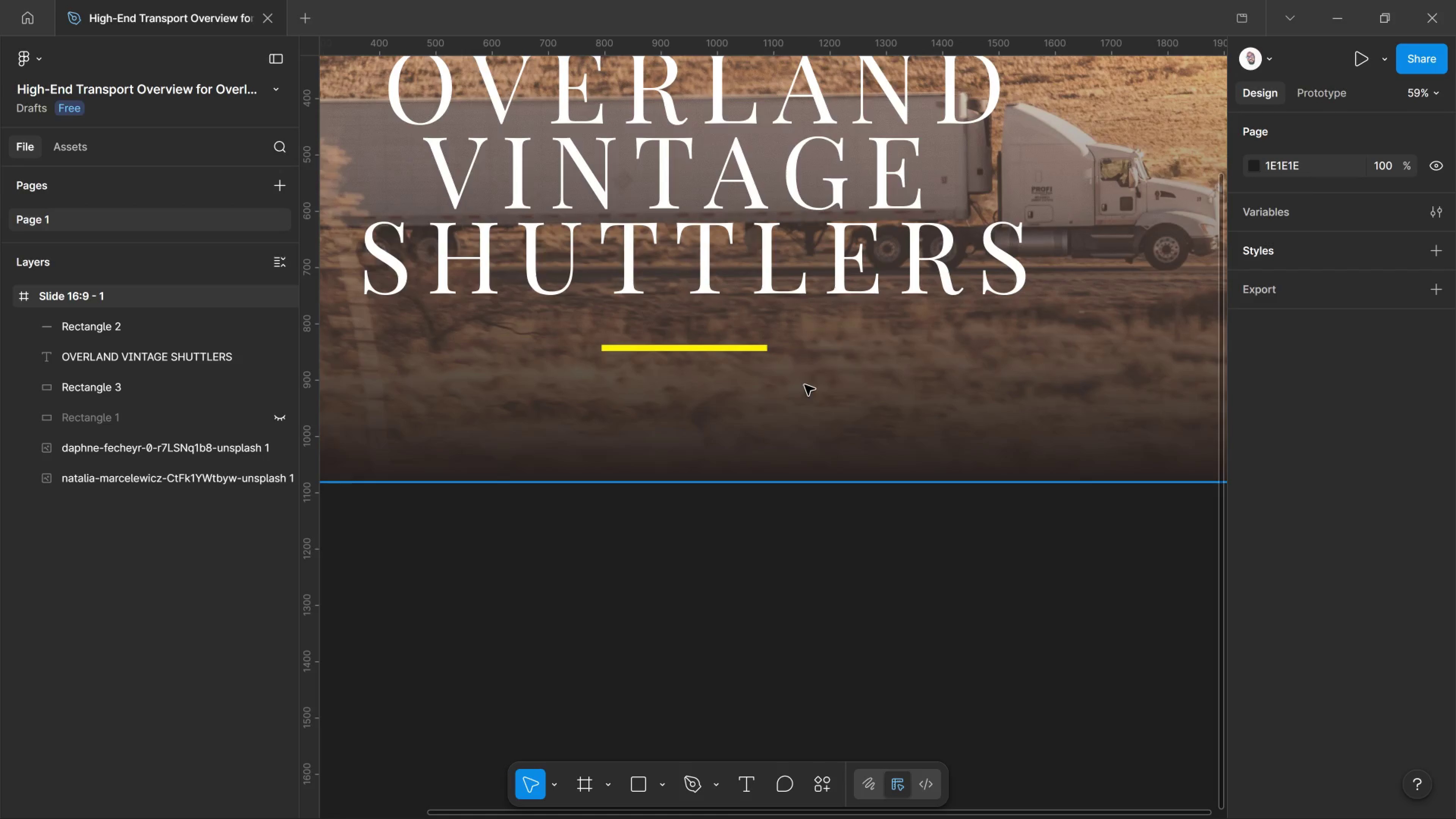 
hold_key(key=ControlLeft, duration=0.61)
scroll: coordinate [806, 399], scroll_direction: down, amount: 4.0
 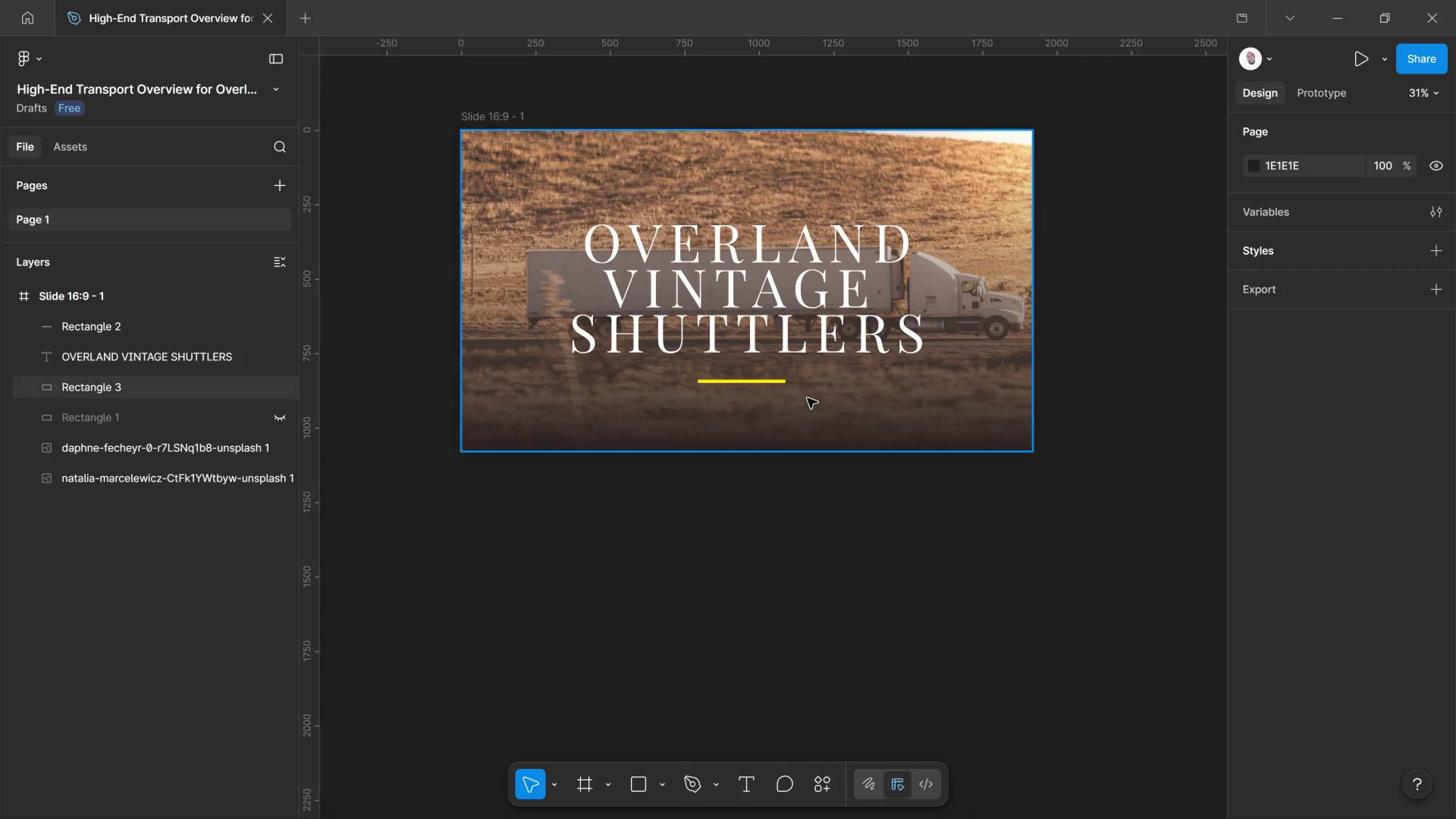 
key(Alt+AltLeft)
 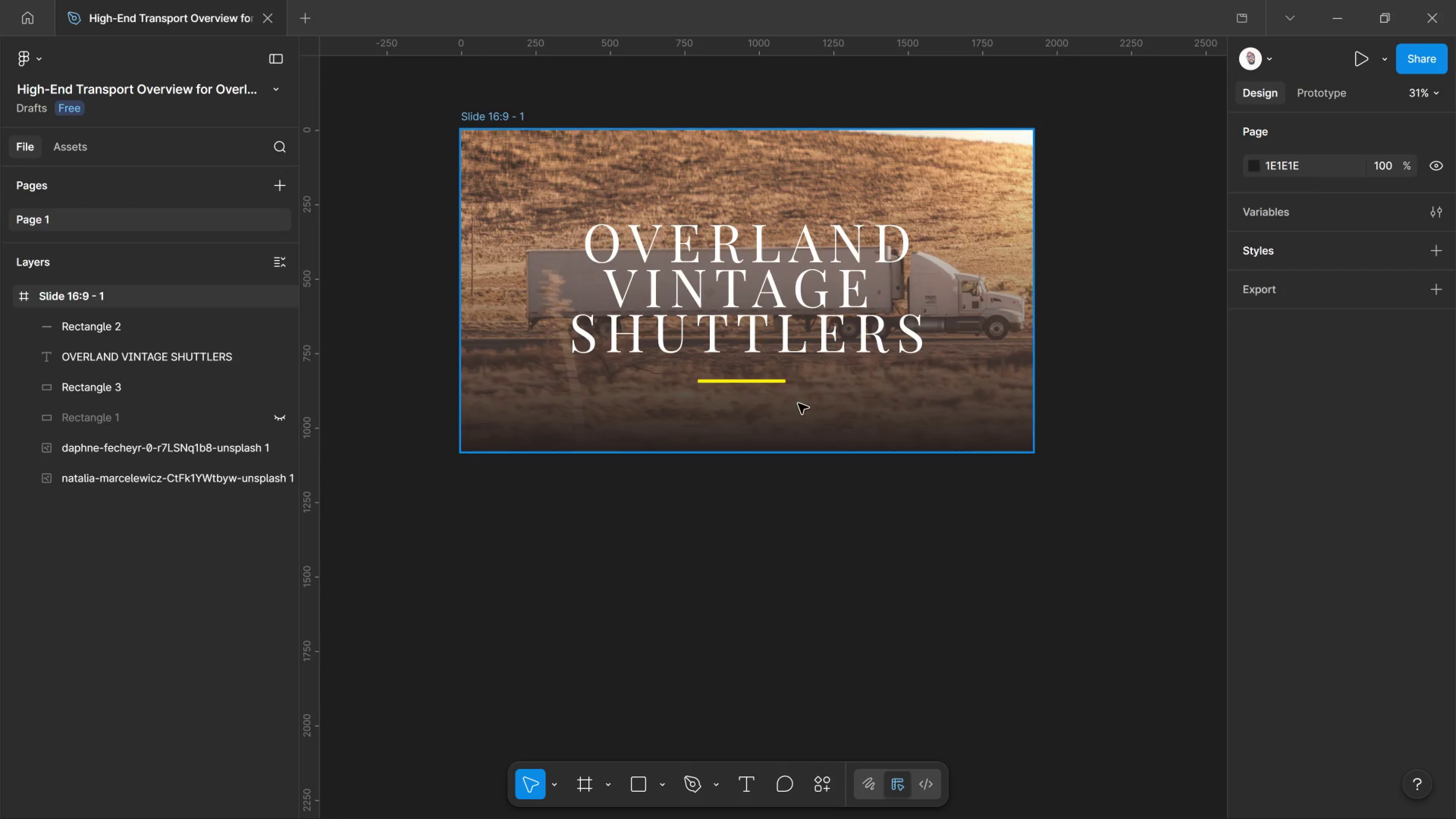 
key(Alt+AltLeft)
 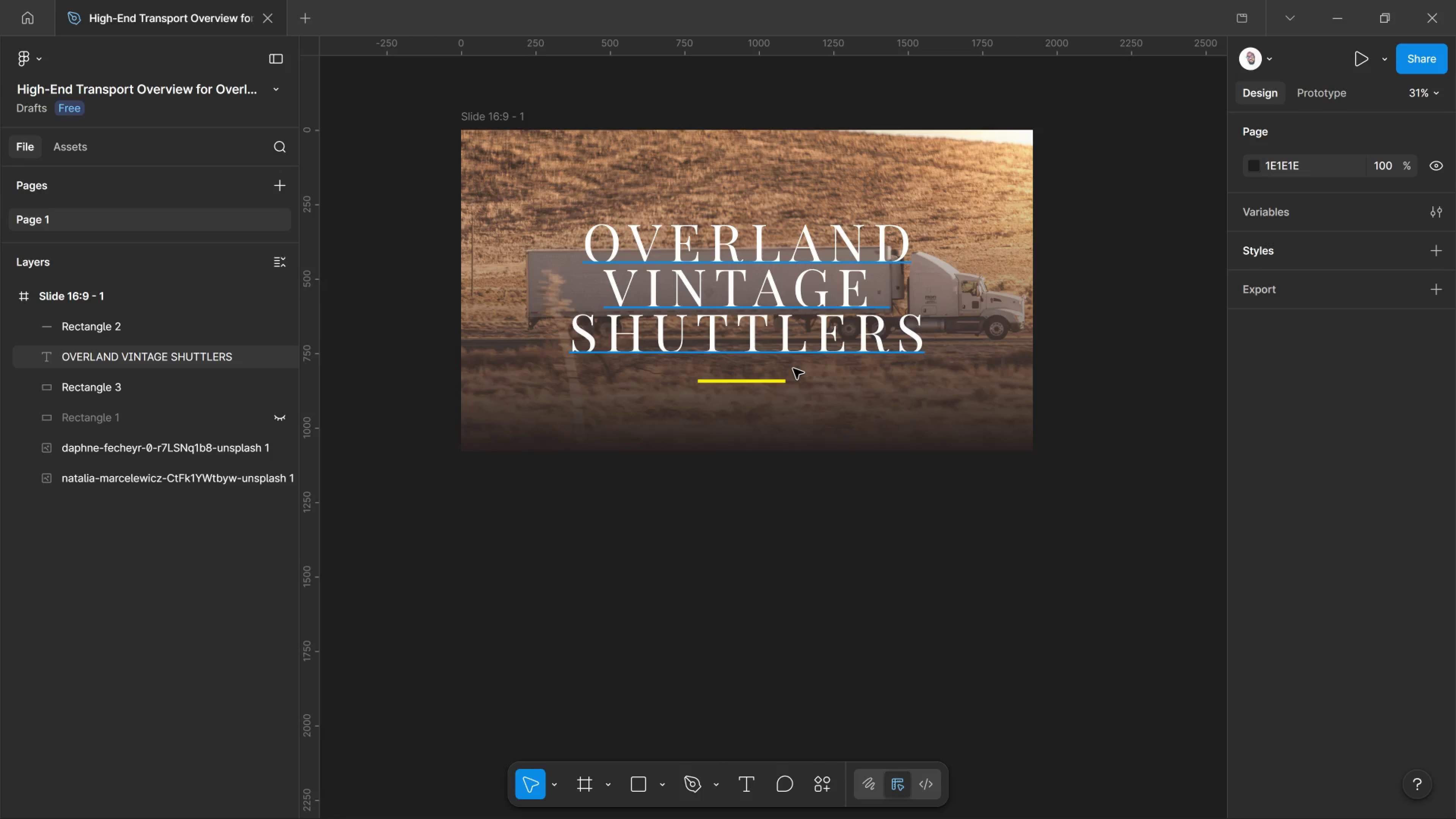 
wait(13.39)
 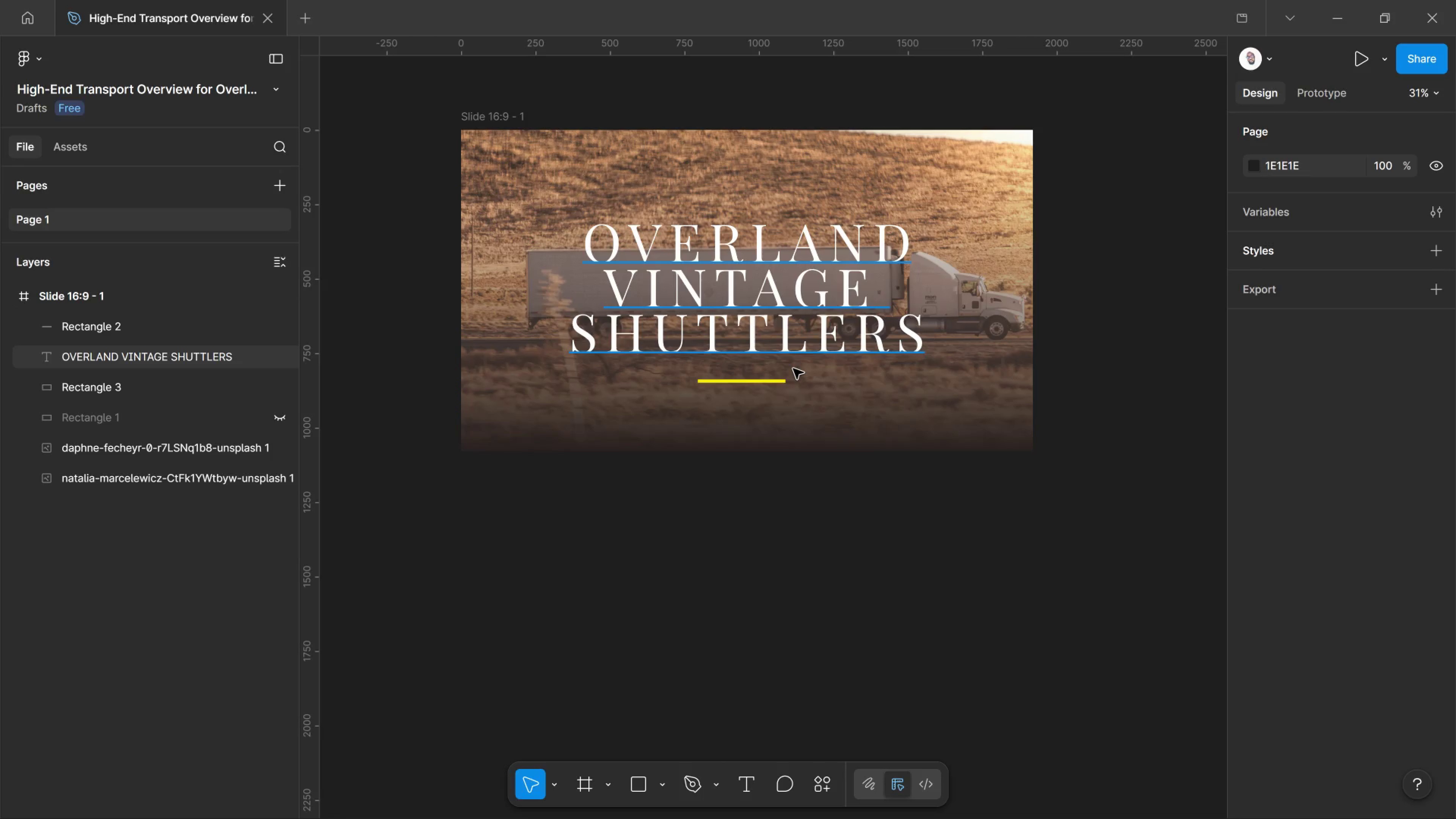 
left_click([508, 121])
 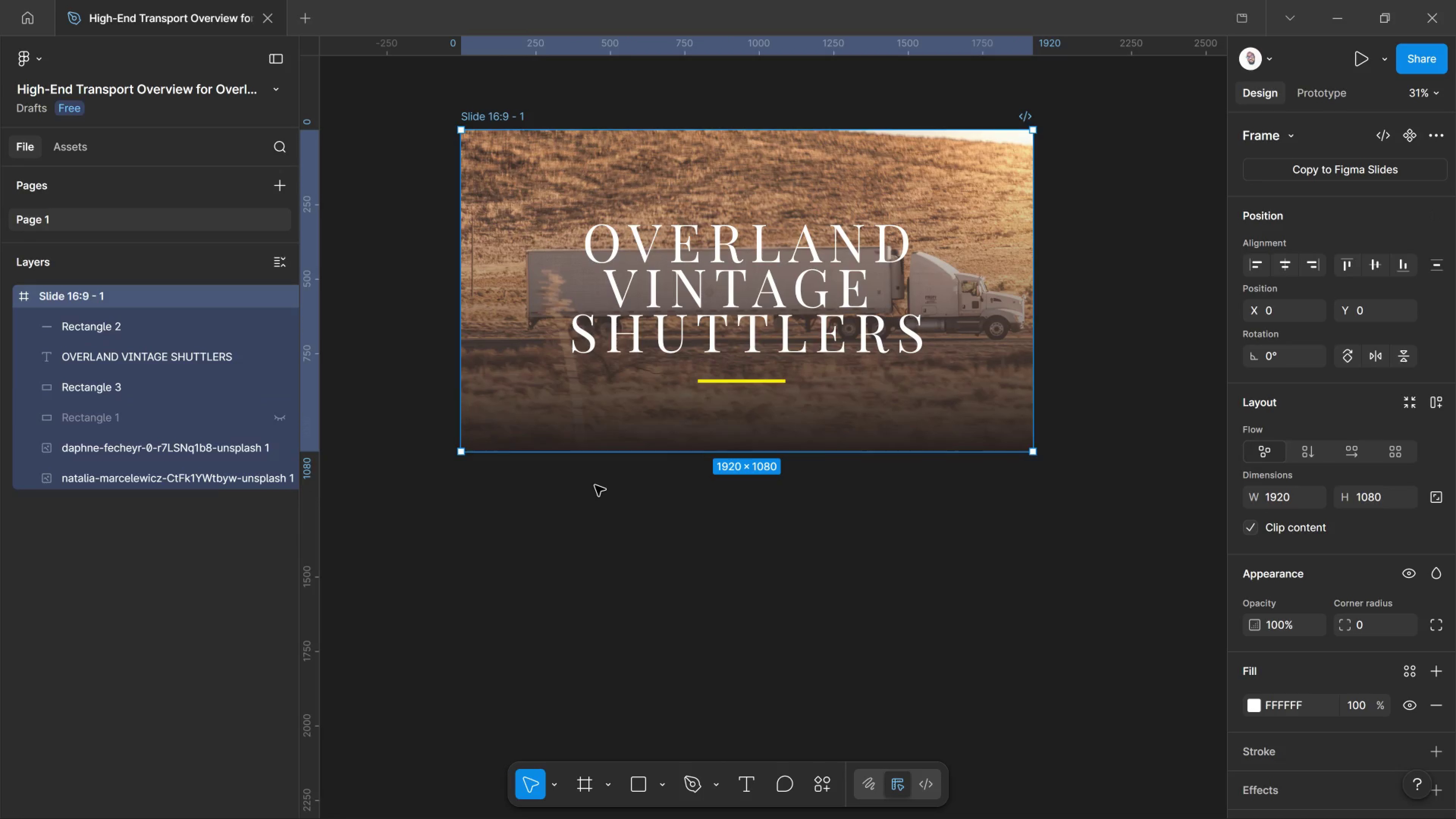 
left_click_drag(start_coordinate=[602, 792], to_coordinate=[604, 792])
 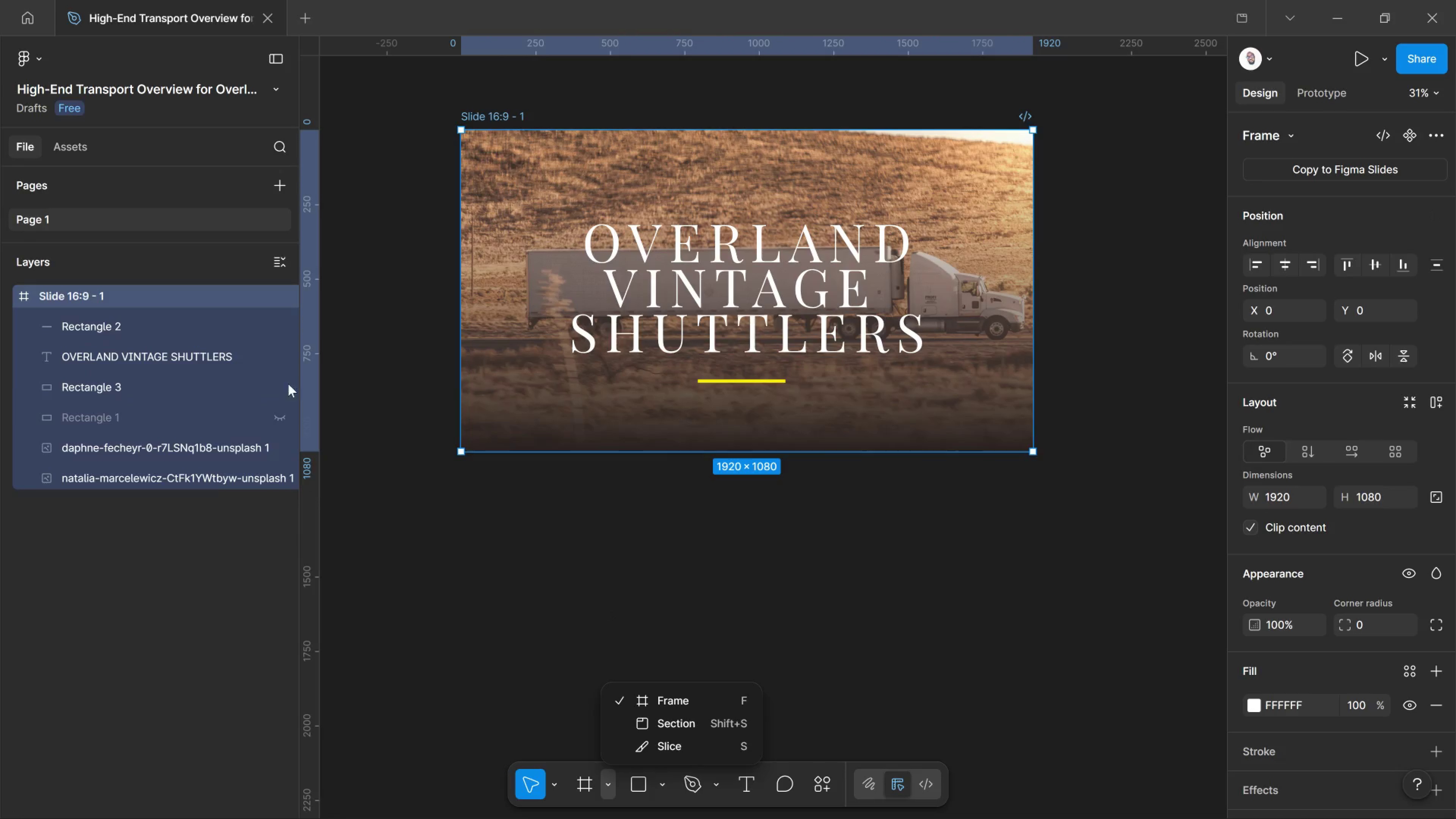 
left_click([156, 301])
 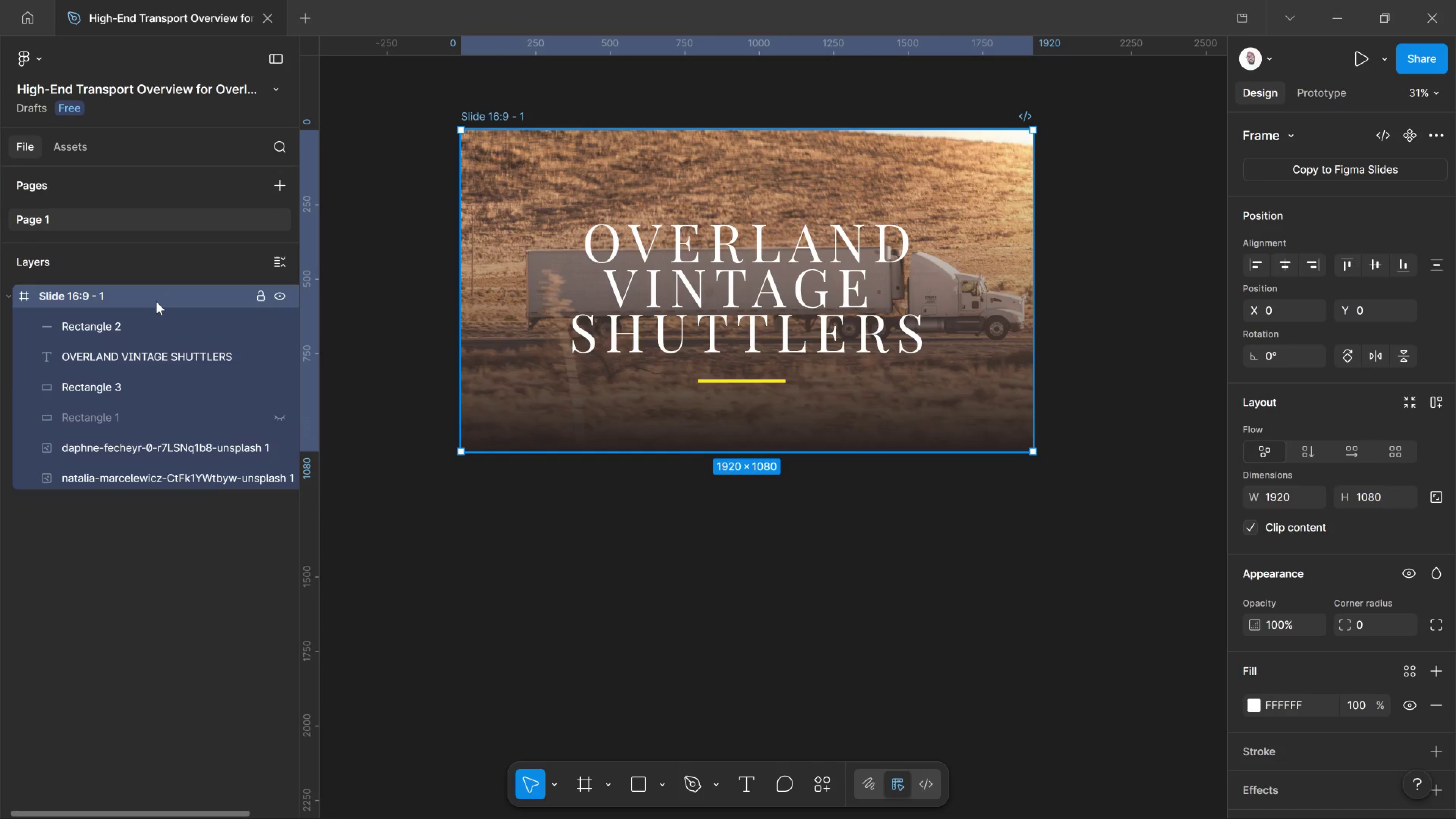 
right_click([156, 301])
 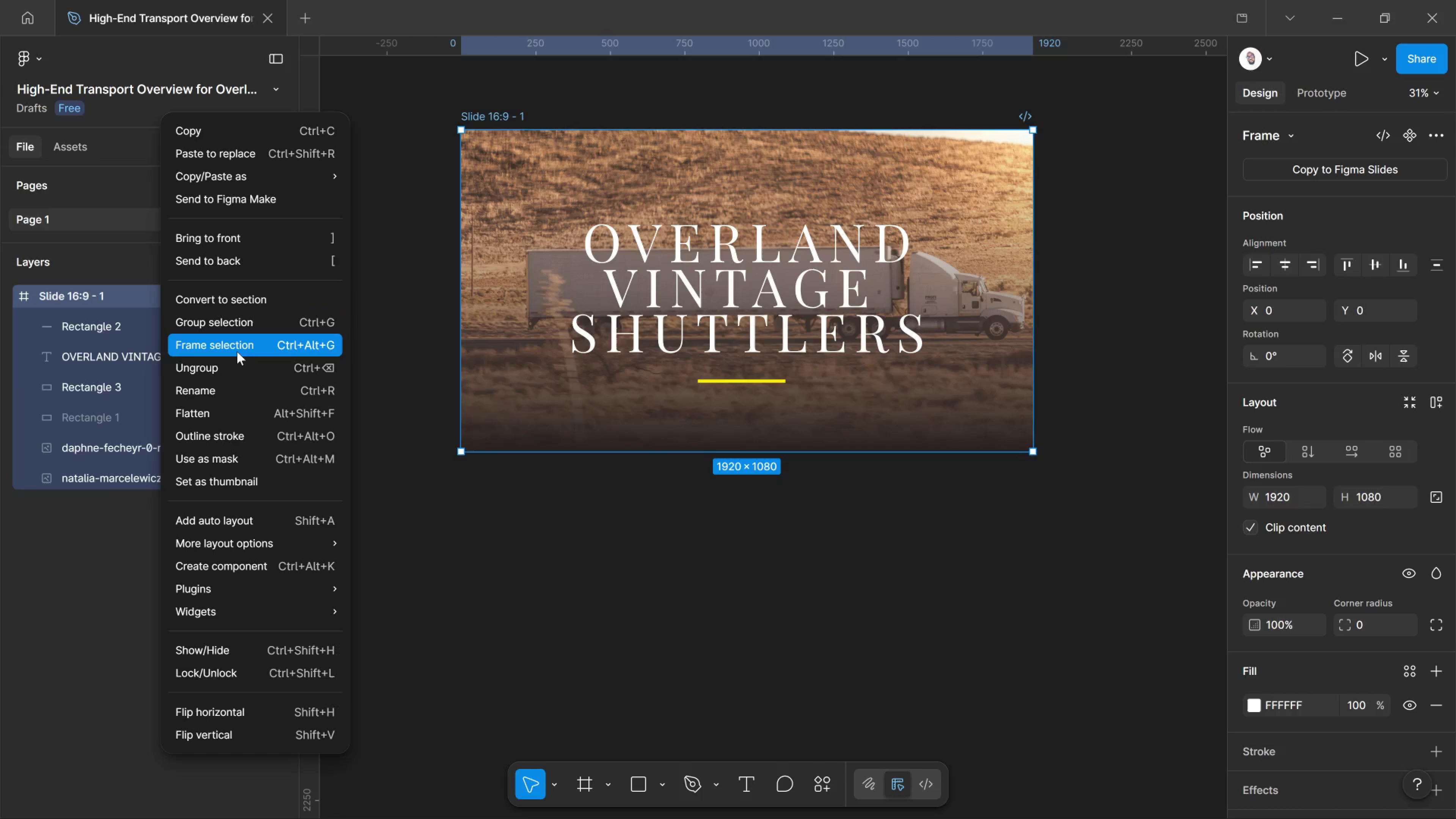 
wait(5.04)
 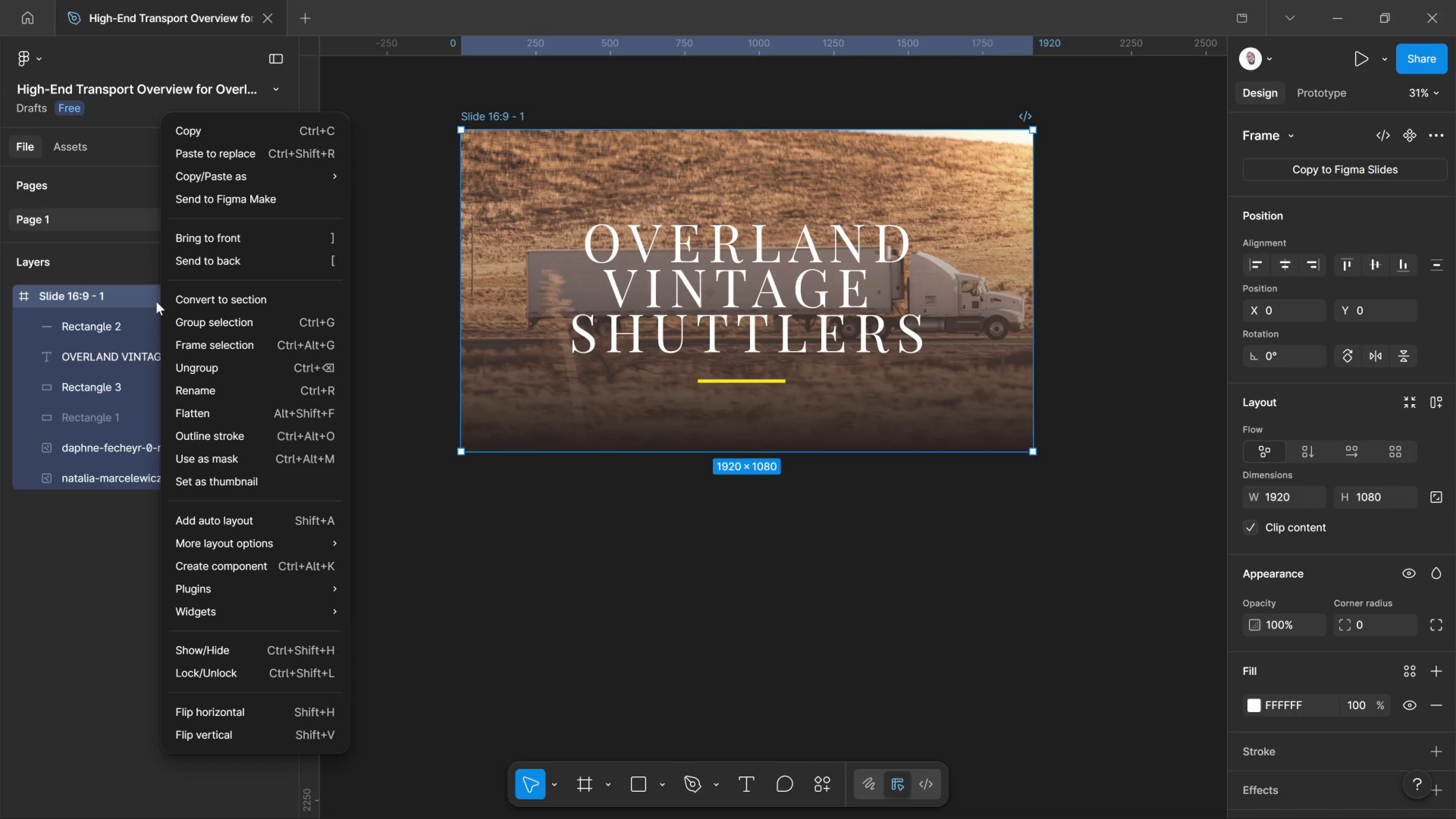 
left_click([104, 294])
 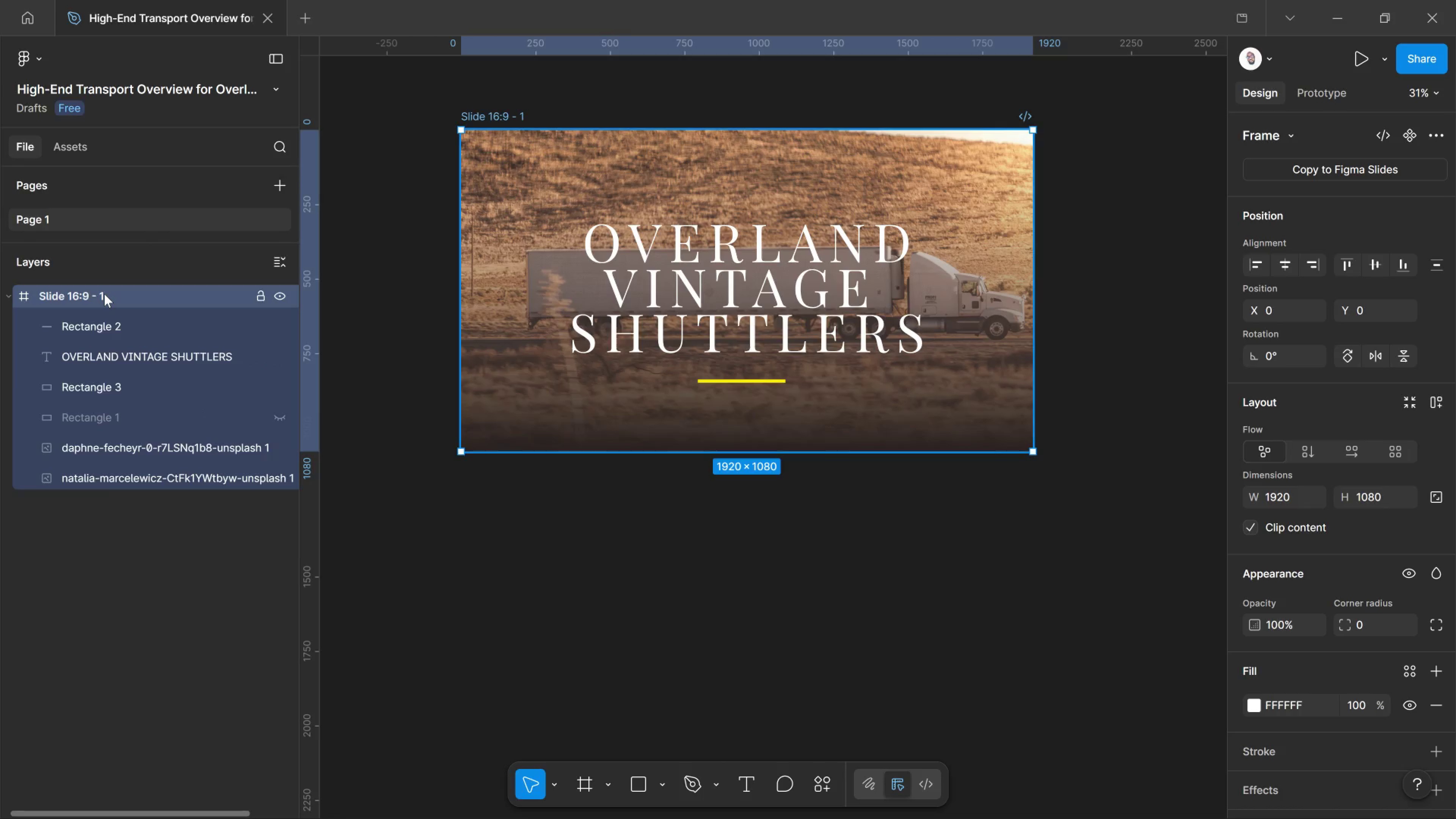 
key(Control+D)
 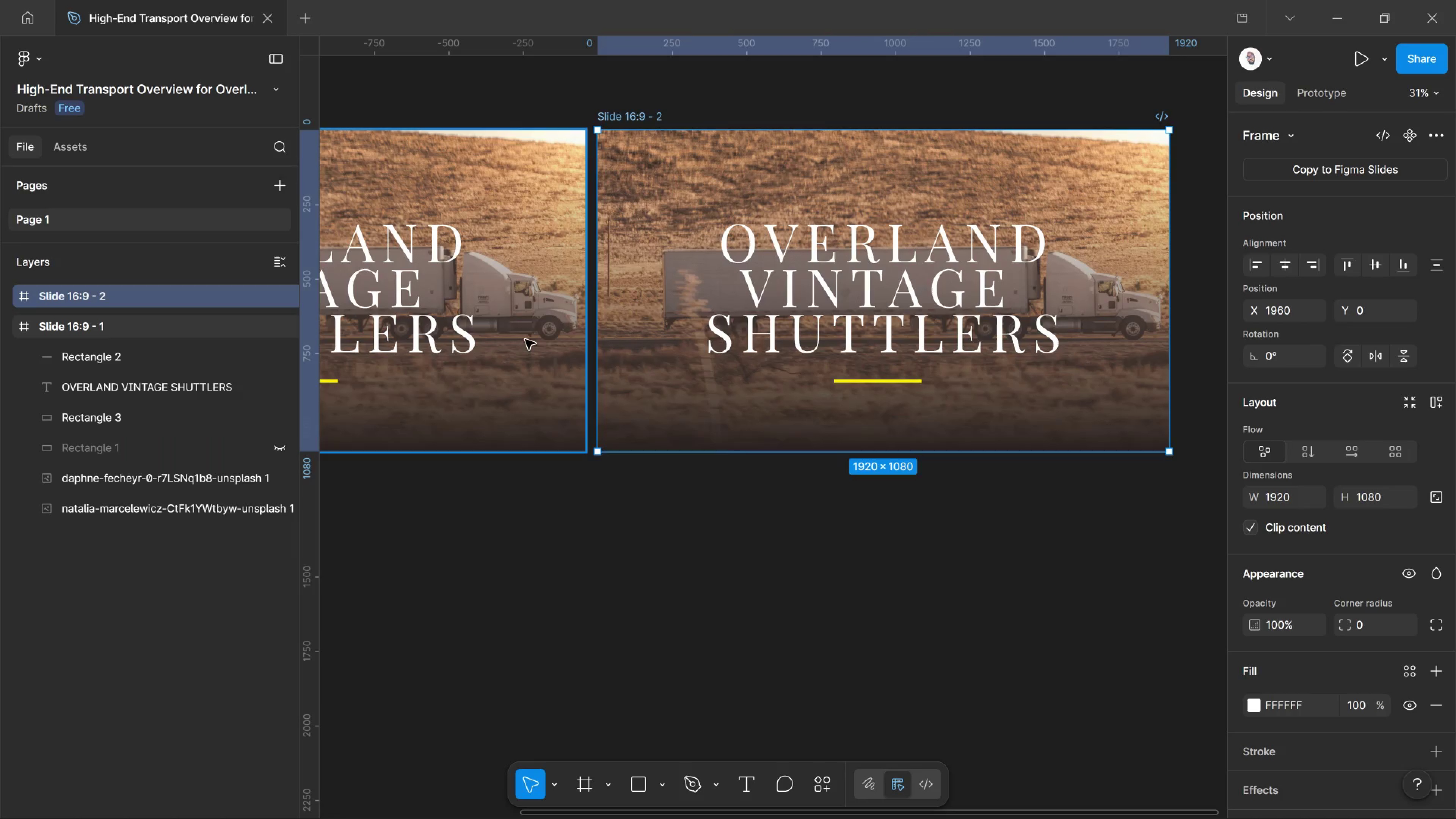 
hold_key(key=Space, duration=1.51)
 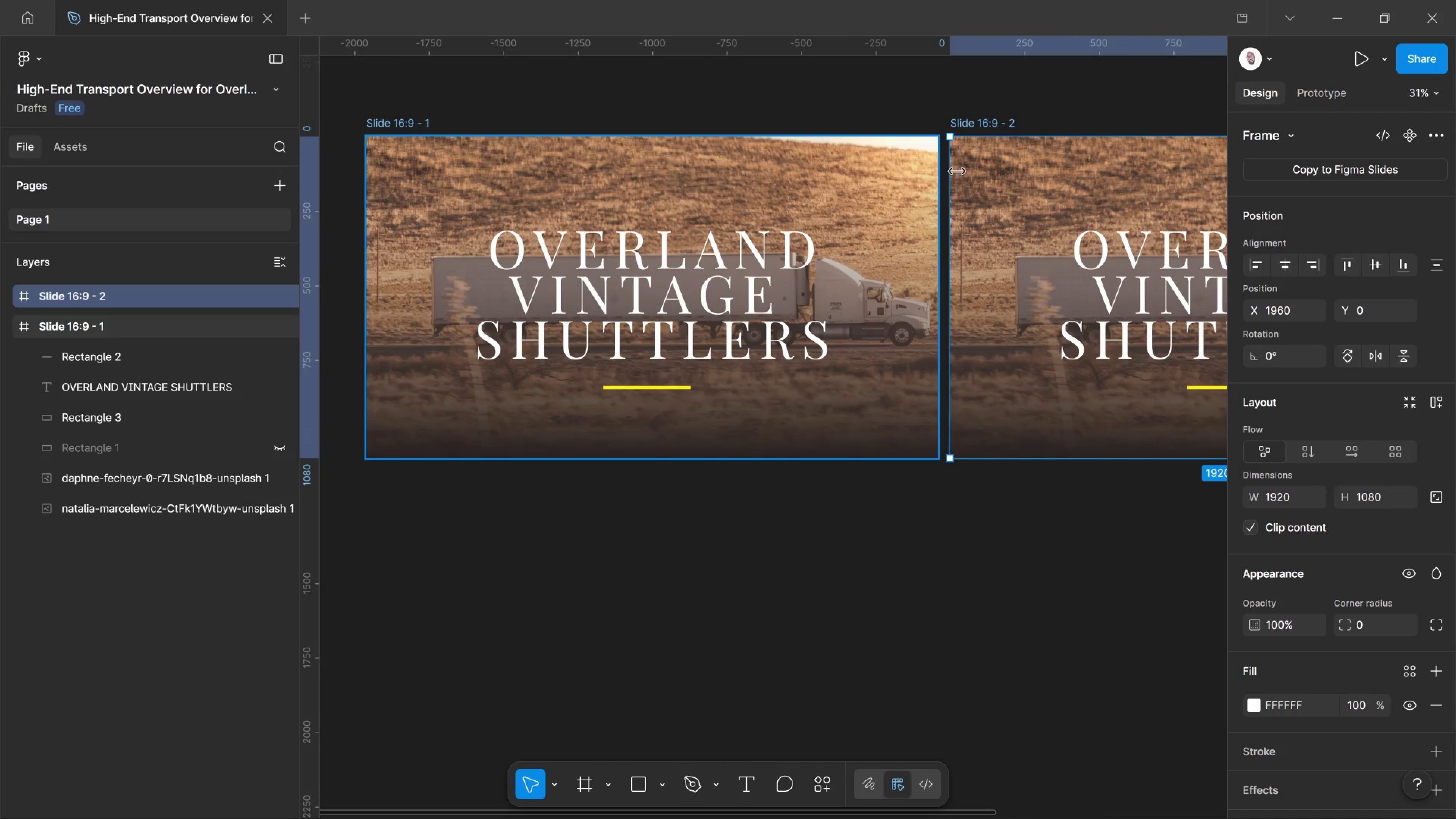 
left_click_drag(start_coordinate=[510, 327], to_coordinate=[863, 334])
 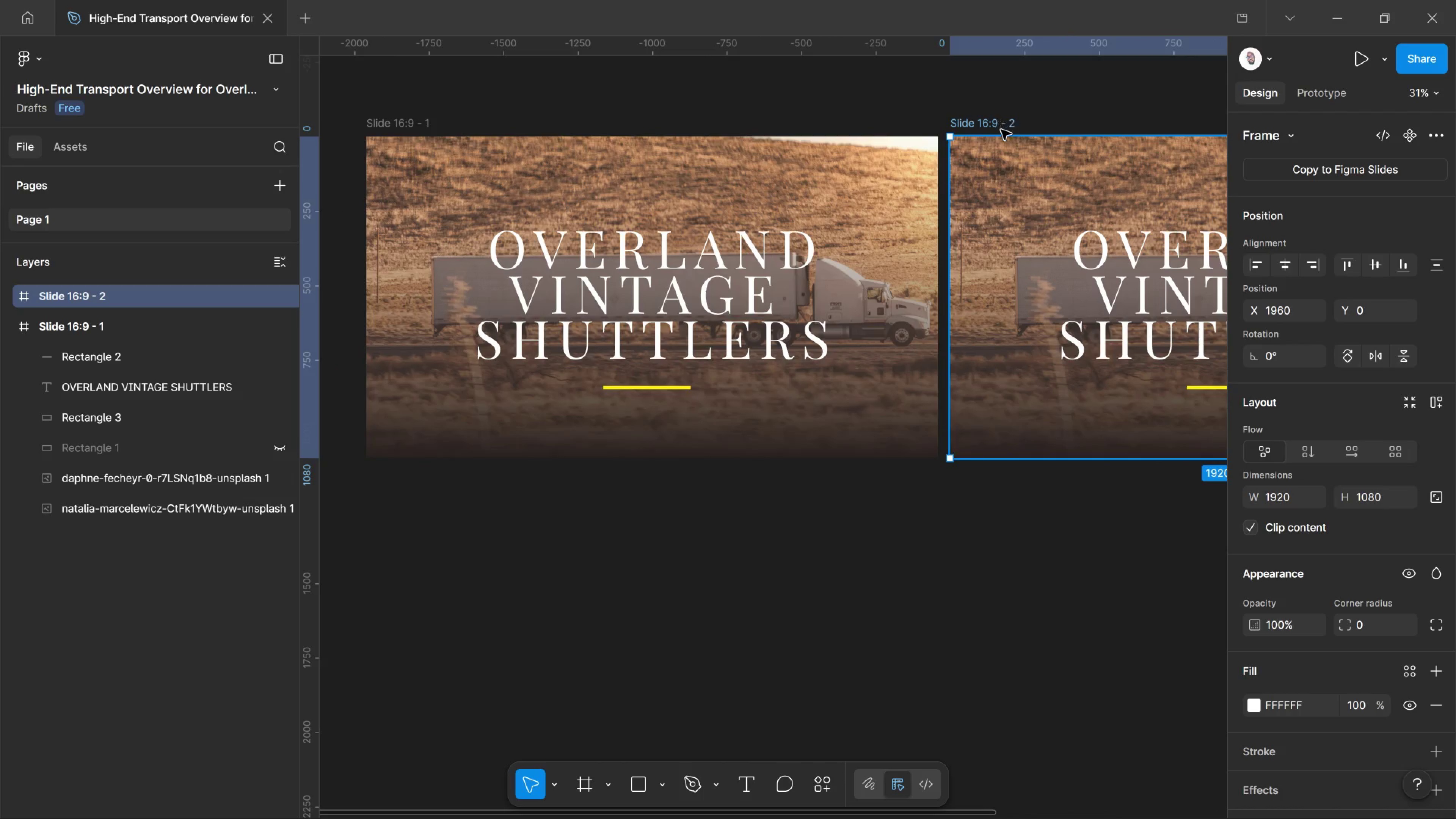 
hold_key(key=Space, duration=1.45)
 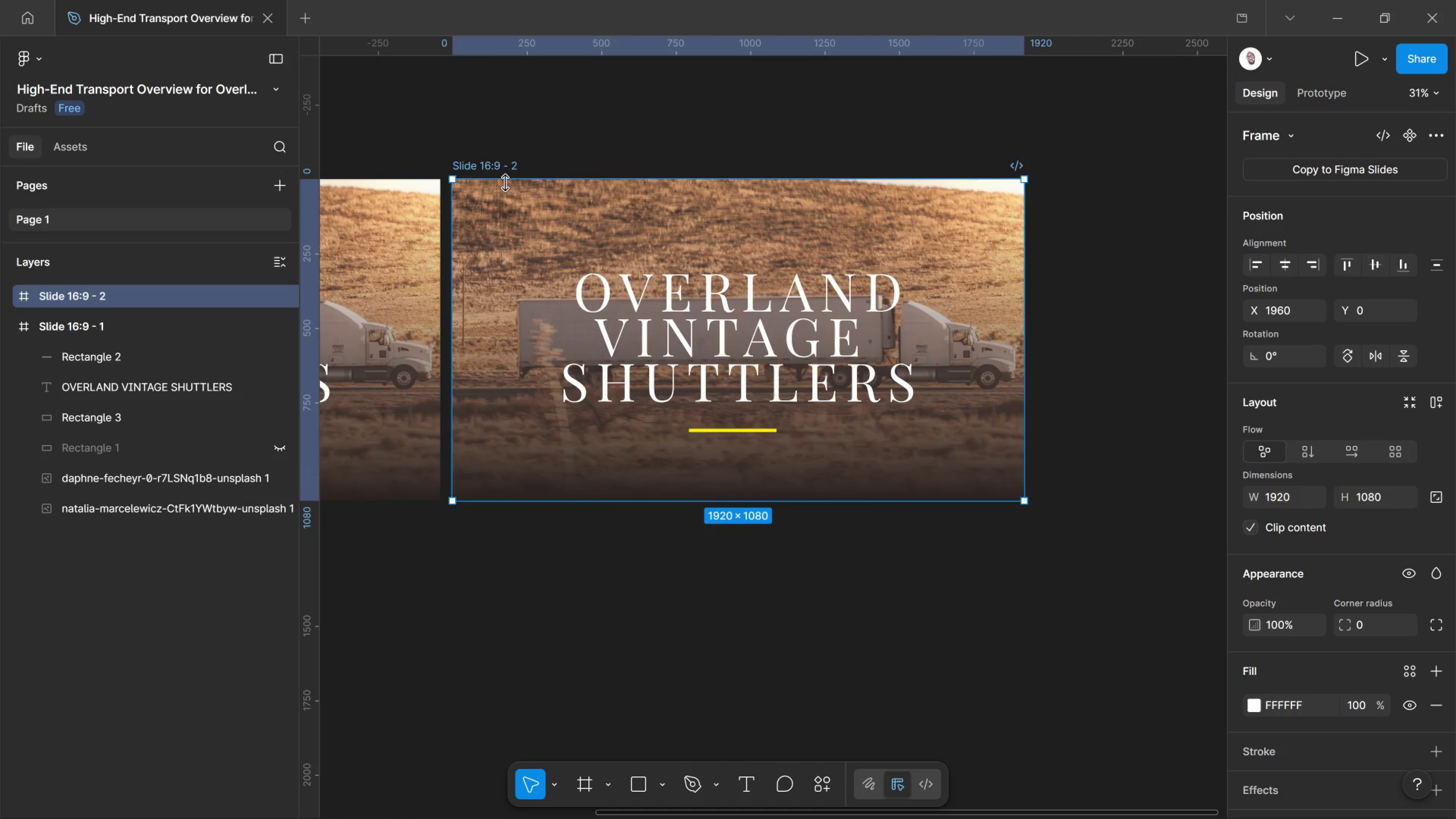 
left_click_drag(start_coordinate=[1001, 130], to_coordinate=[503, 173])
 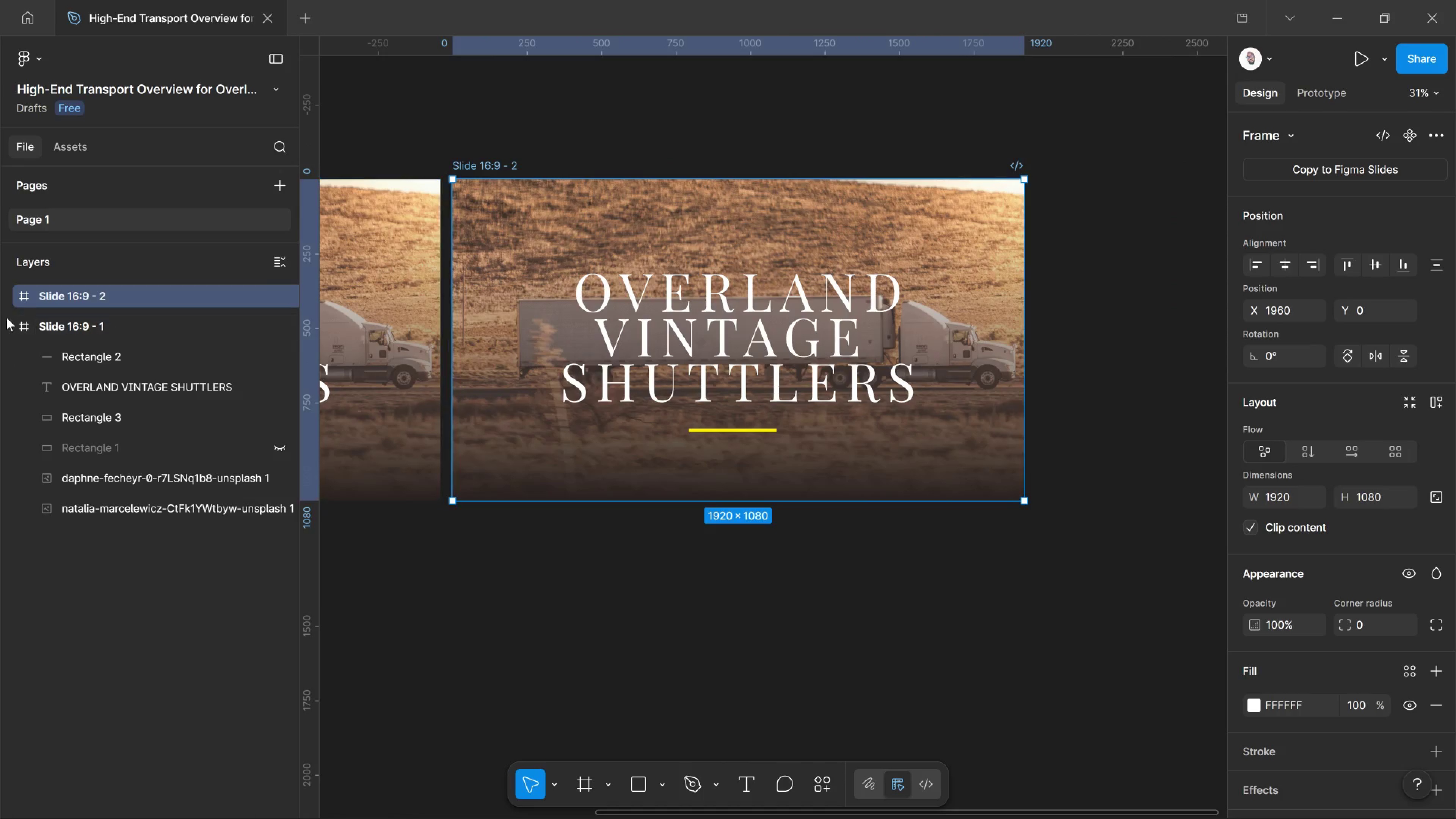 
left_click([8, 291])
 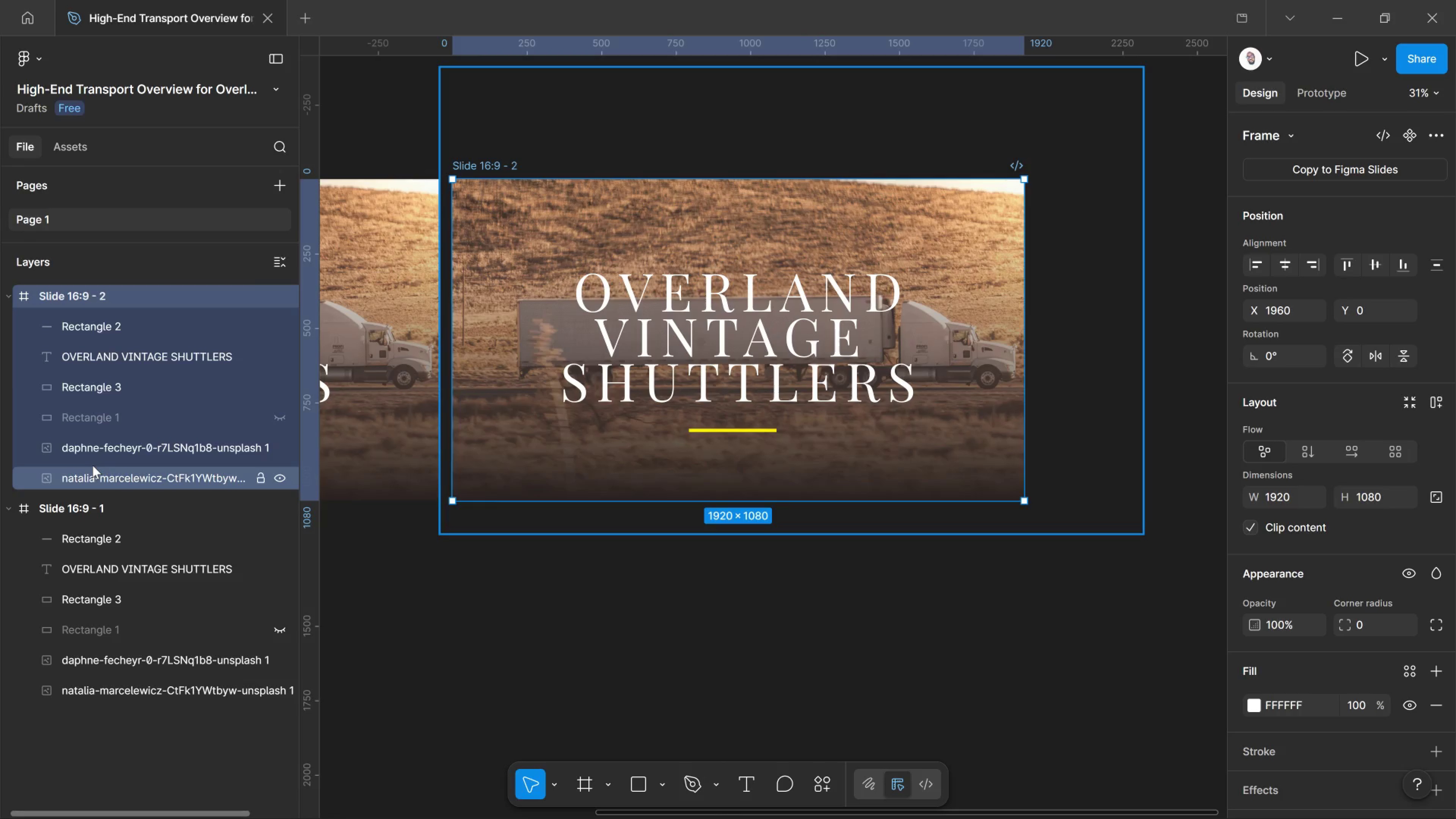 
left_click([127, 411])
 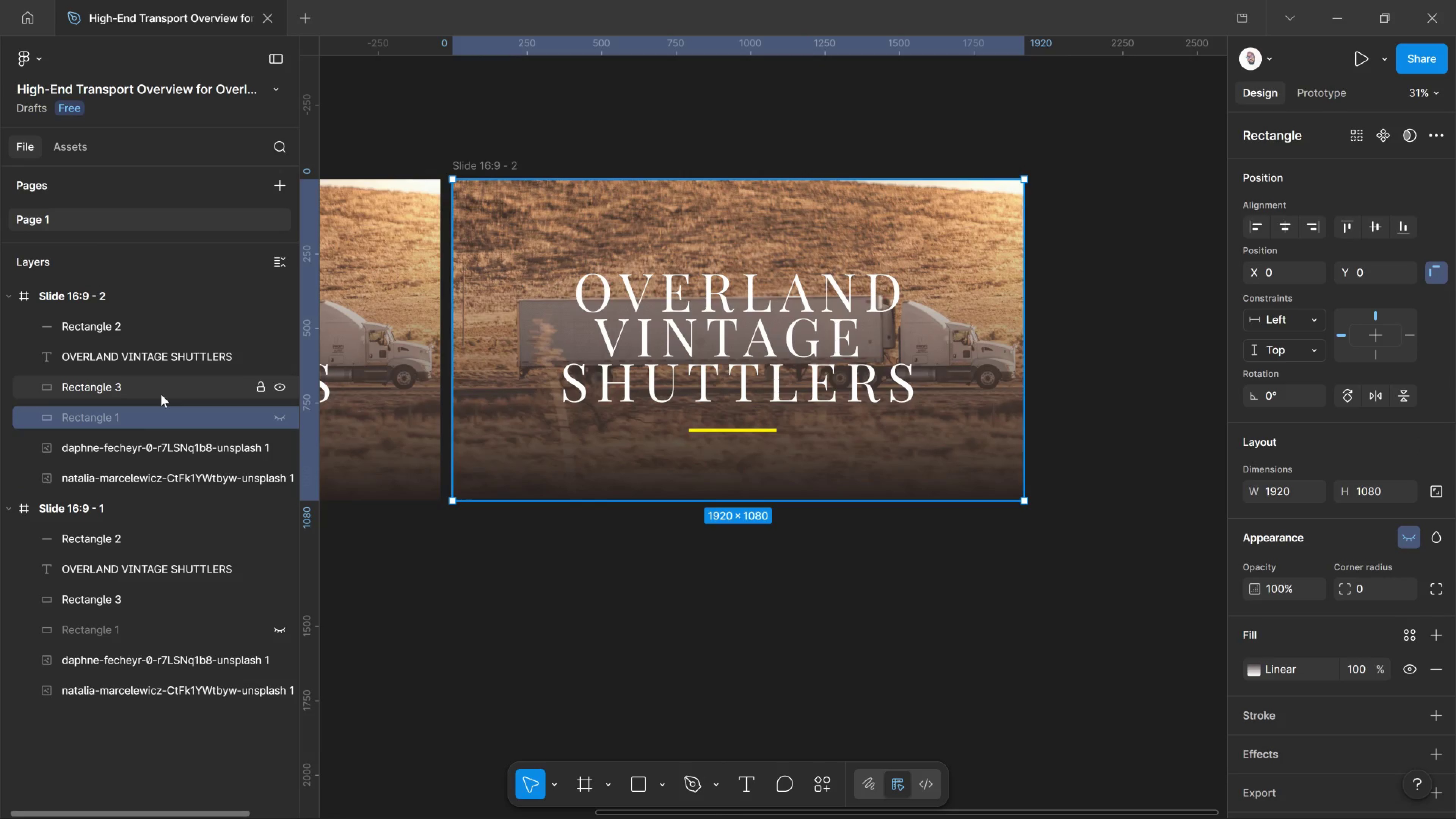 
left_click([621, 365])
 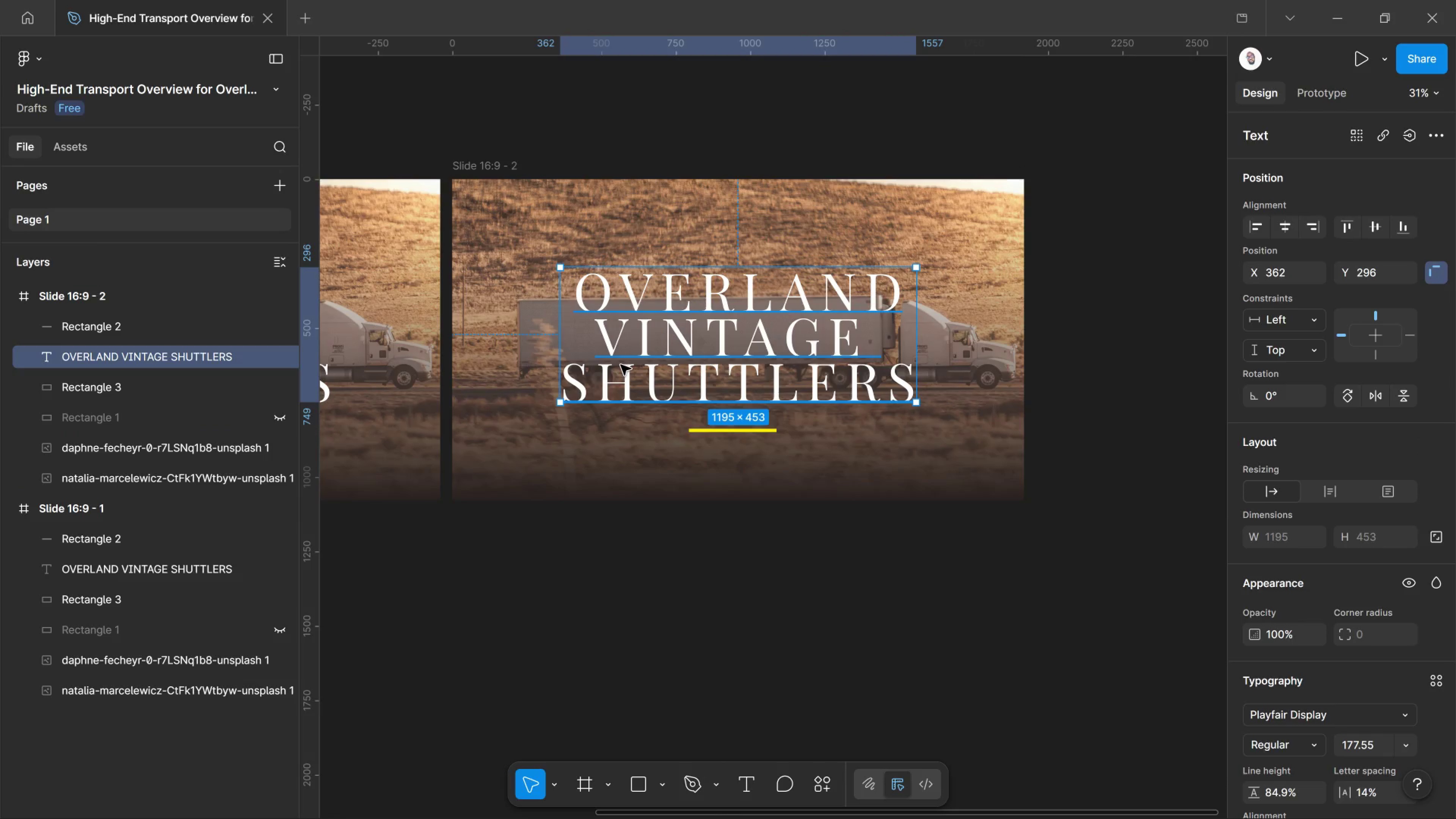 
wait(6.25)
 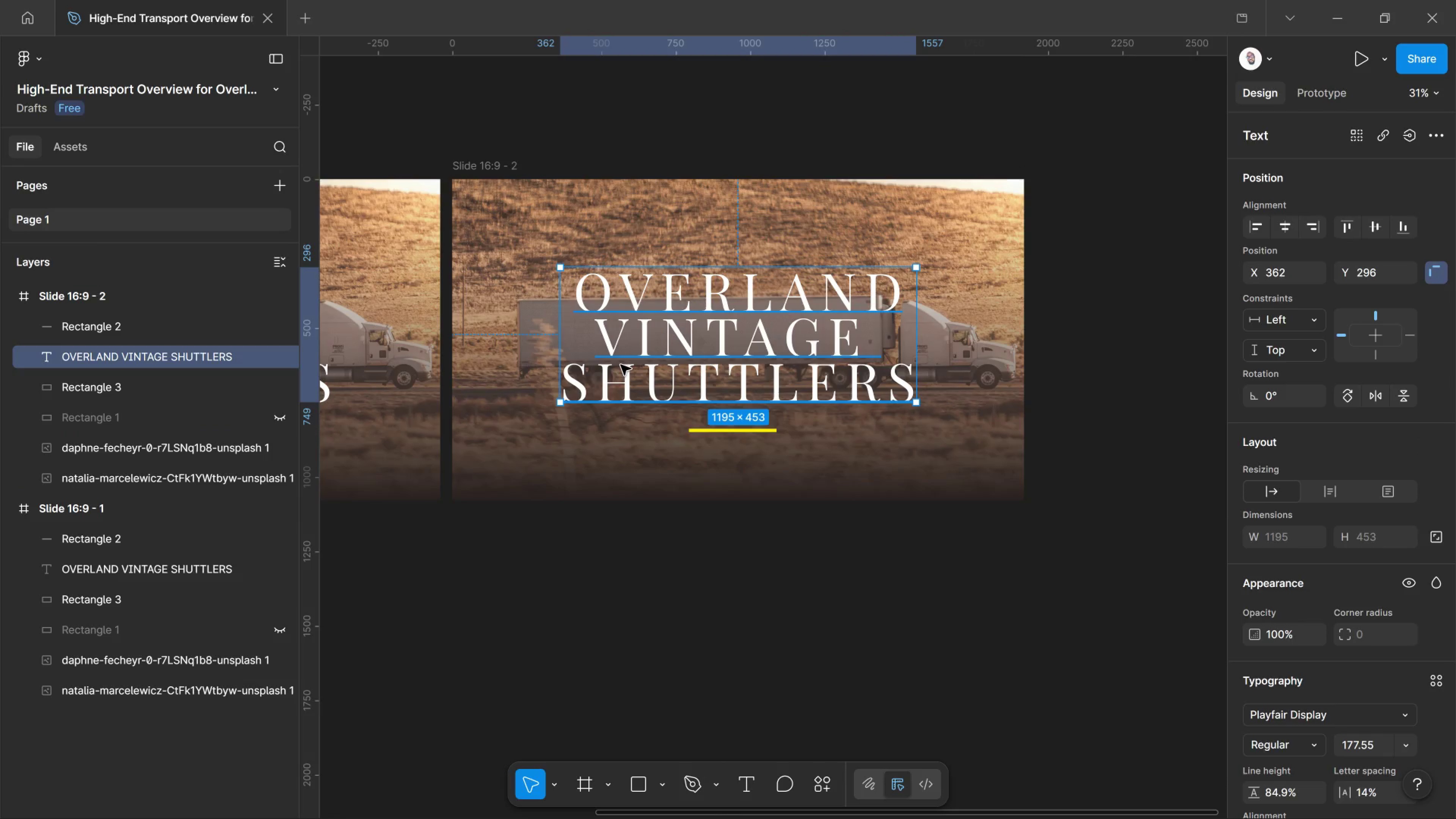 
double_click([621, 365])
 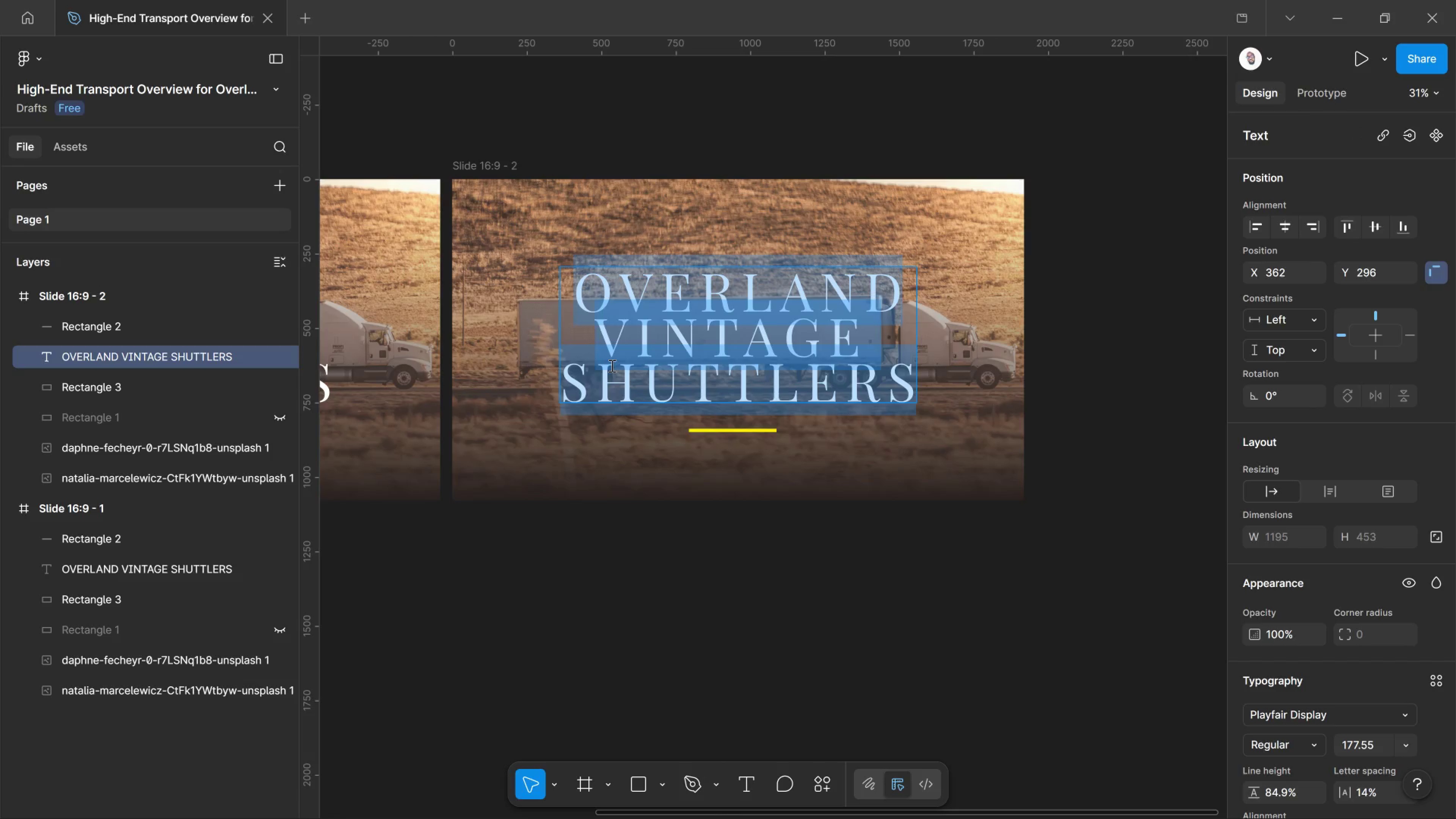 
type(ENC)
 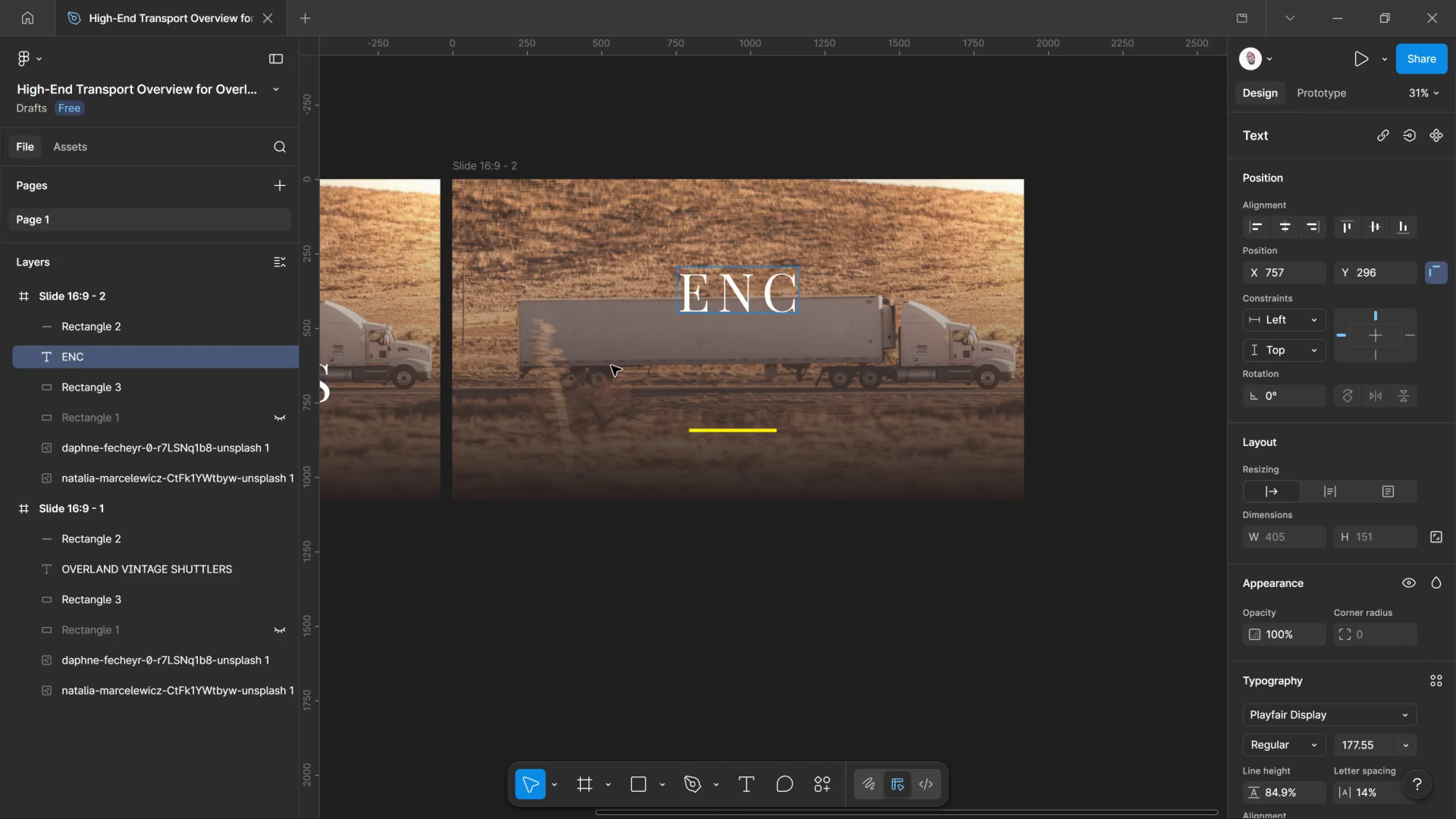 
key(Control+A)
 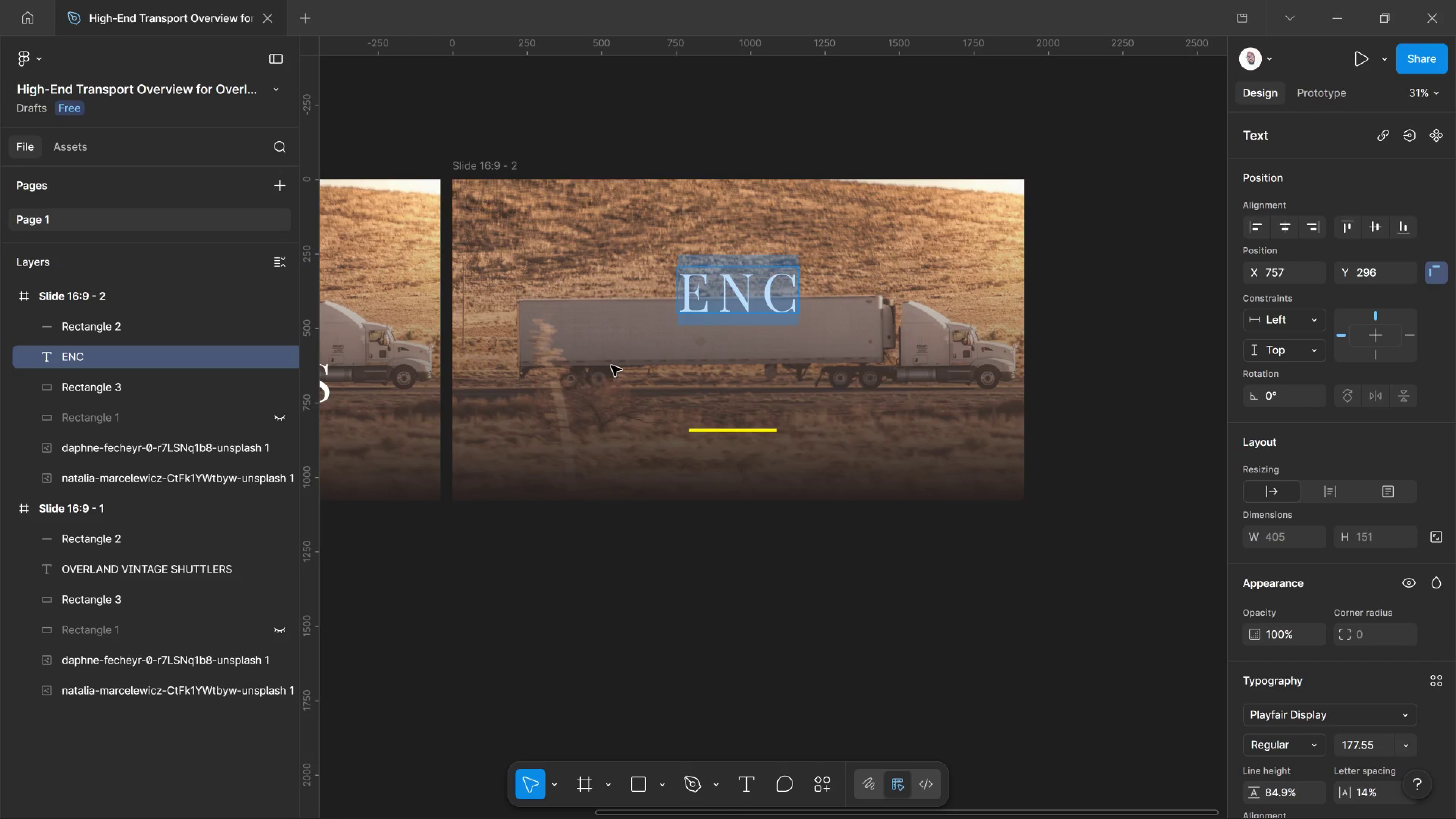 
key(Control+Shift+Comma)
 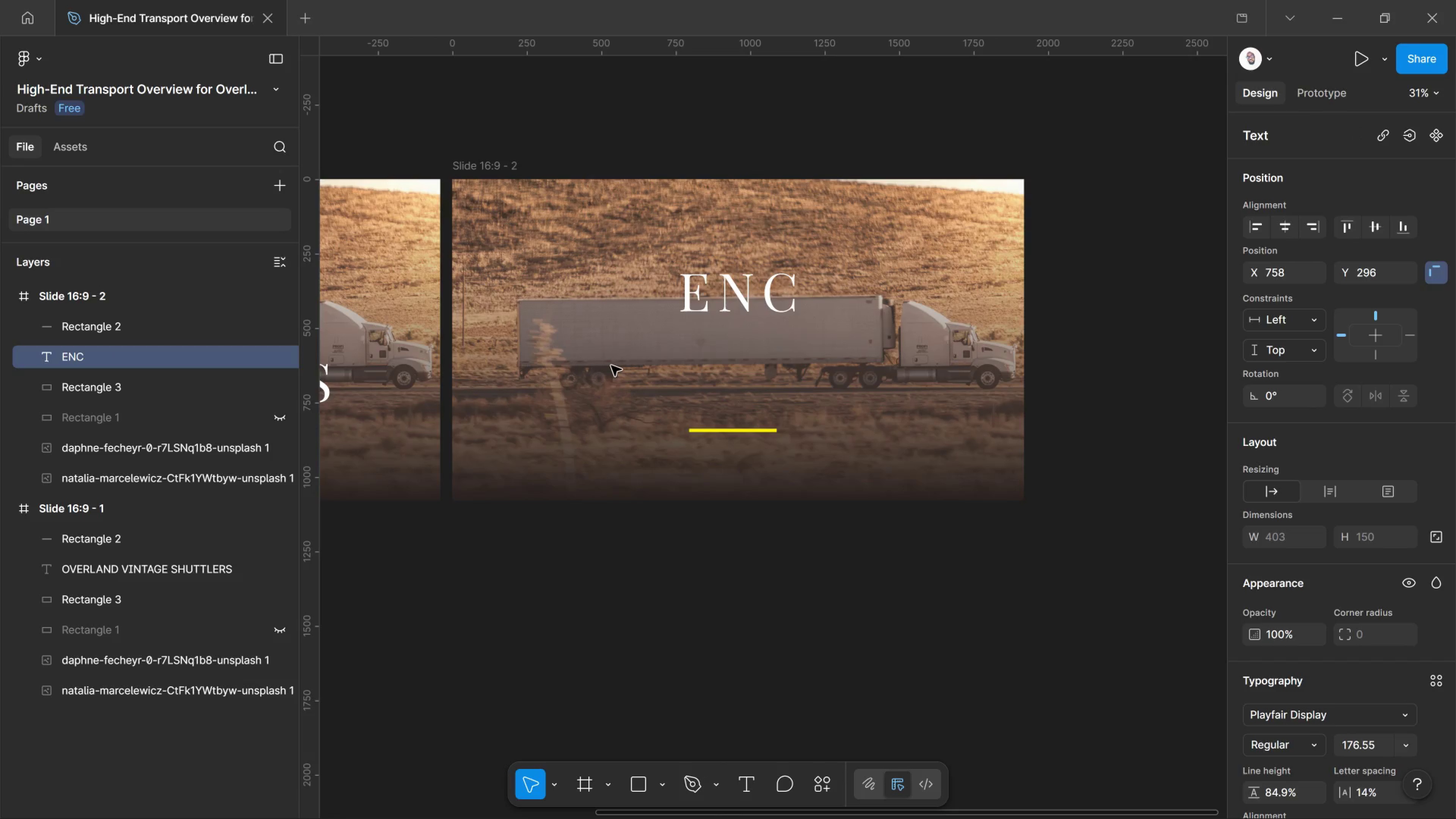 
key(Control+Shift+Comma)
 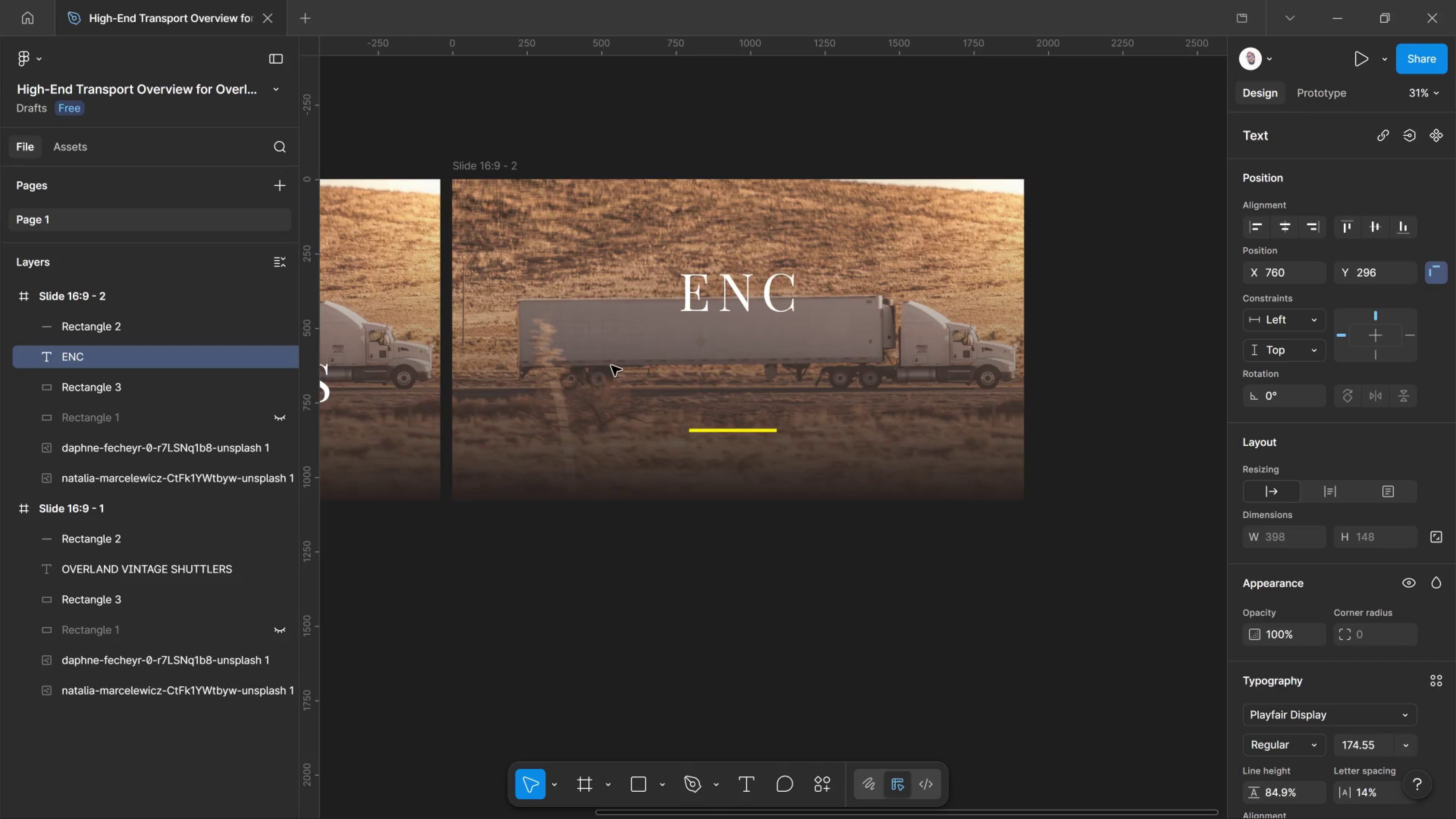 
key(Control+Shift+Comma)
 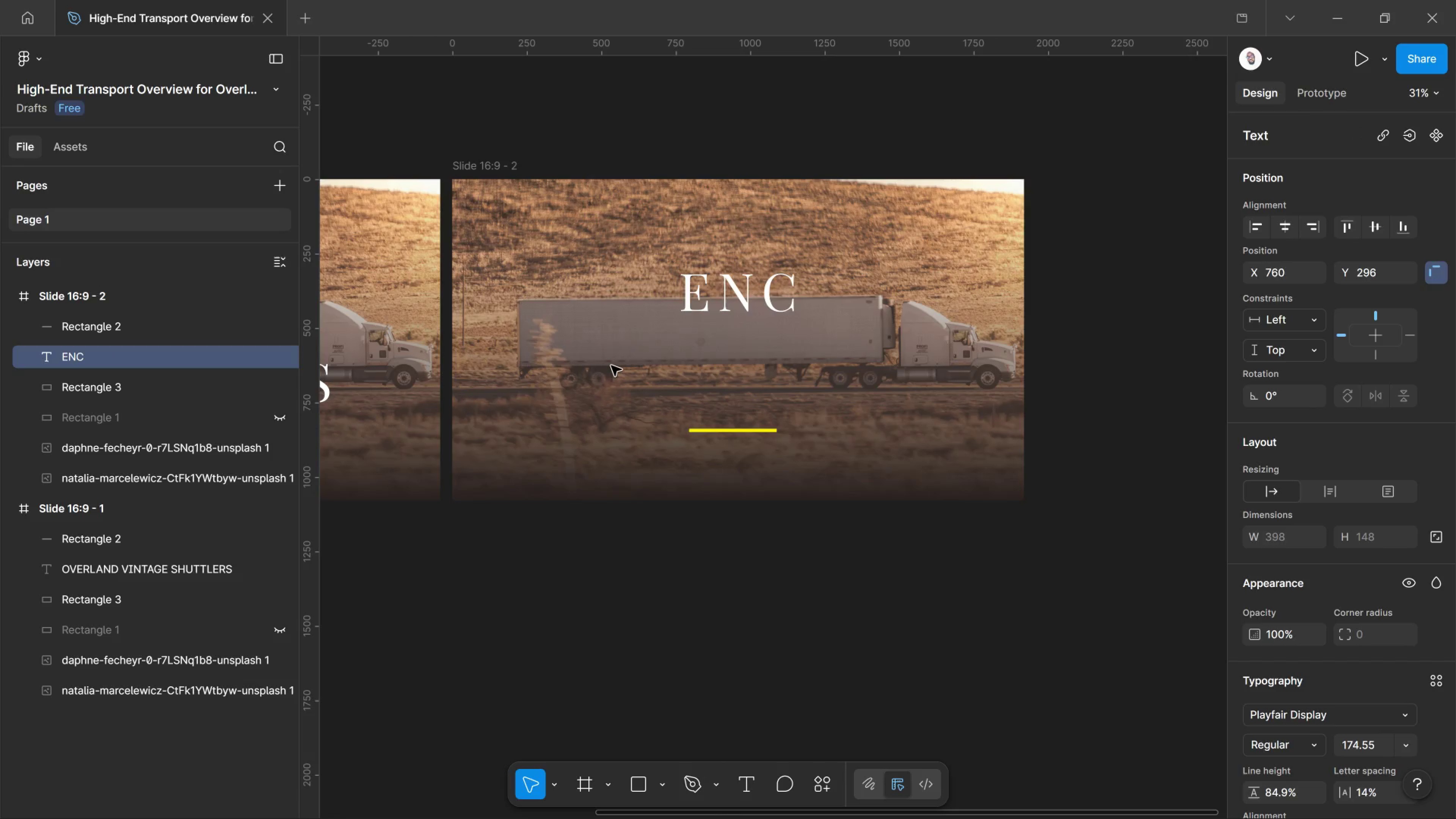 
key(Control+Shift+Comma)
 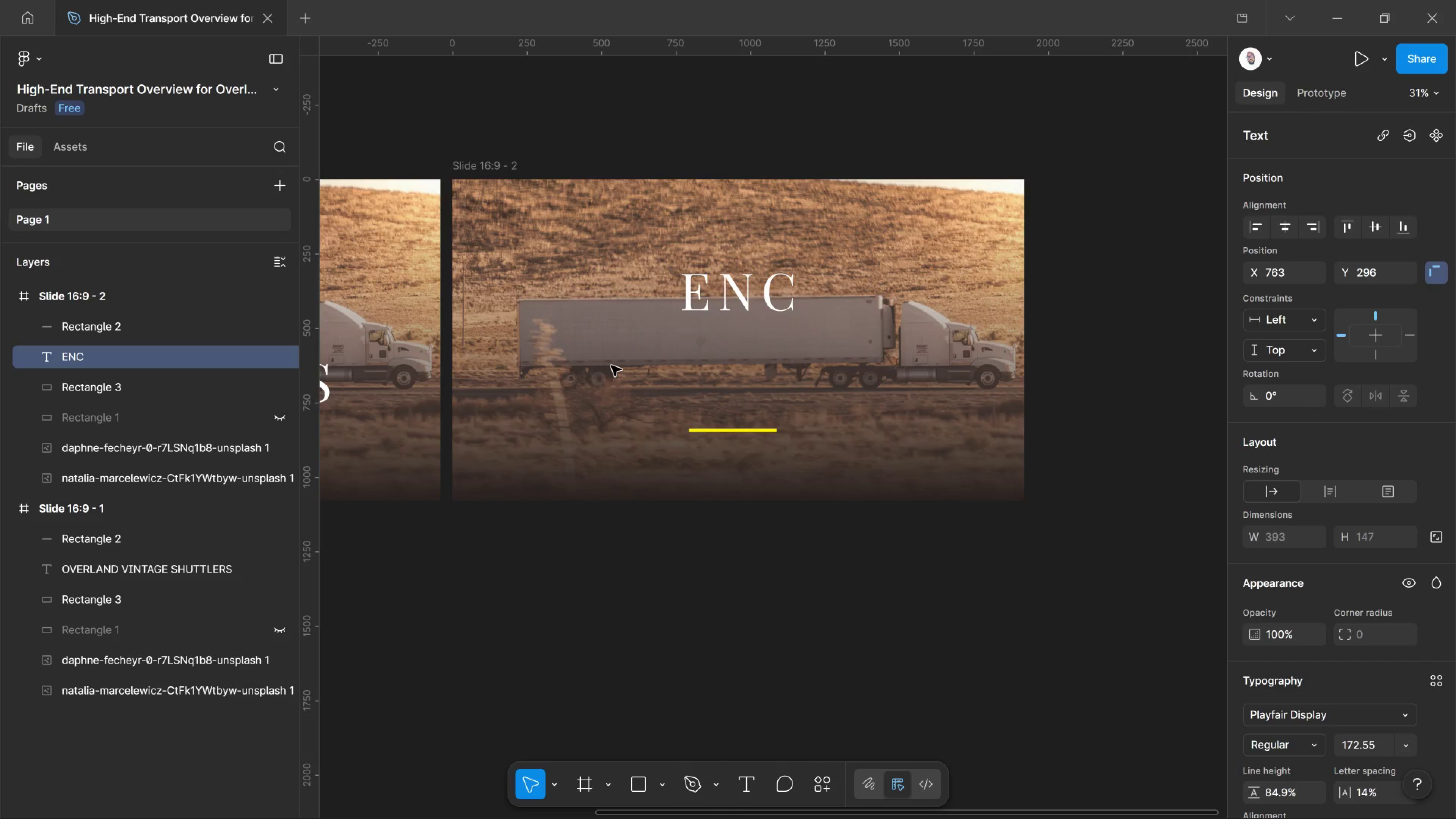 
key(Control+Shift+Comma)
 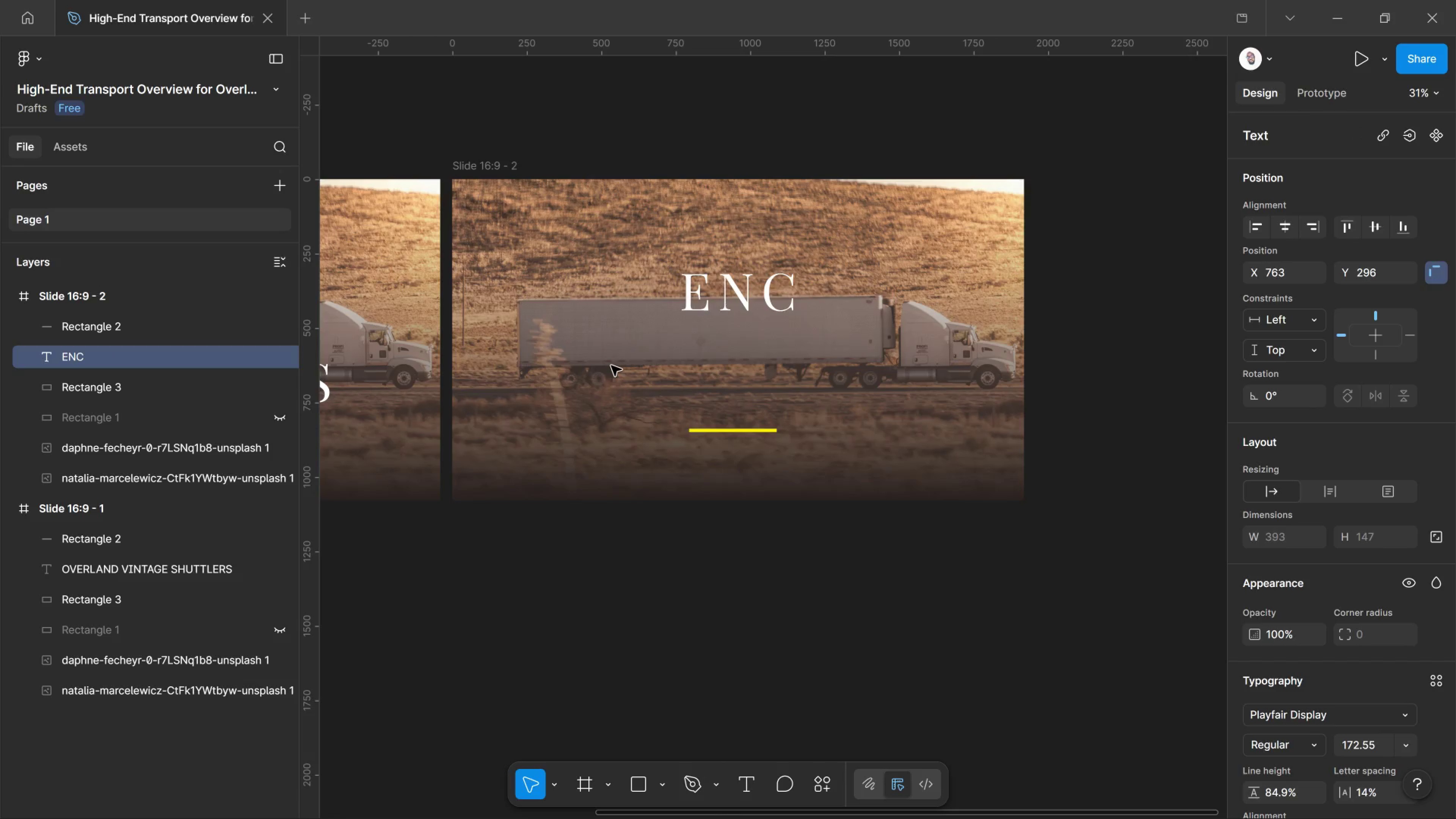 
hold_key(key=Comma, duration=1.51)
 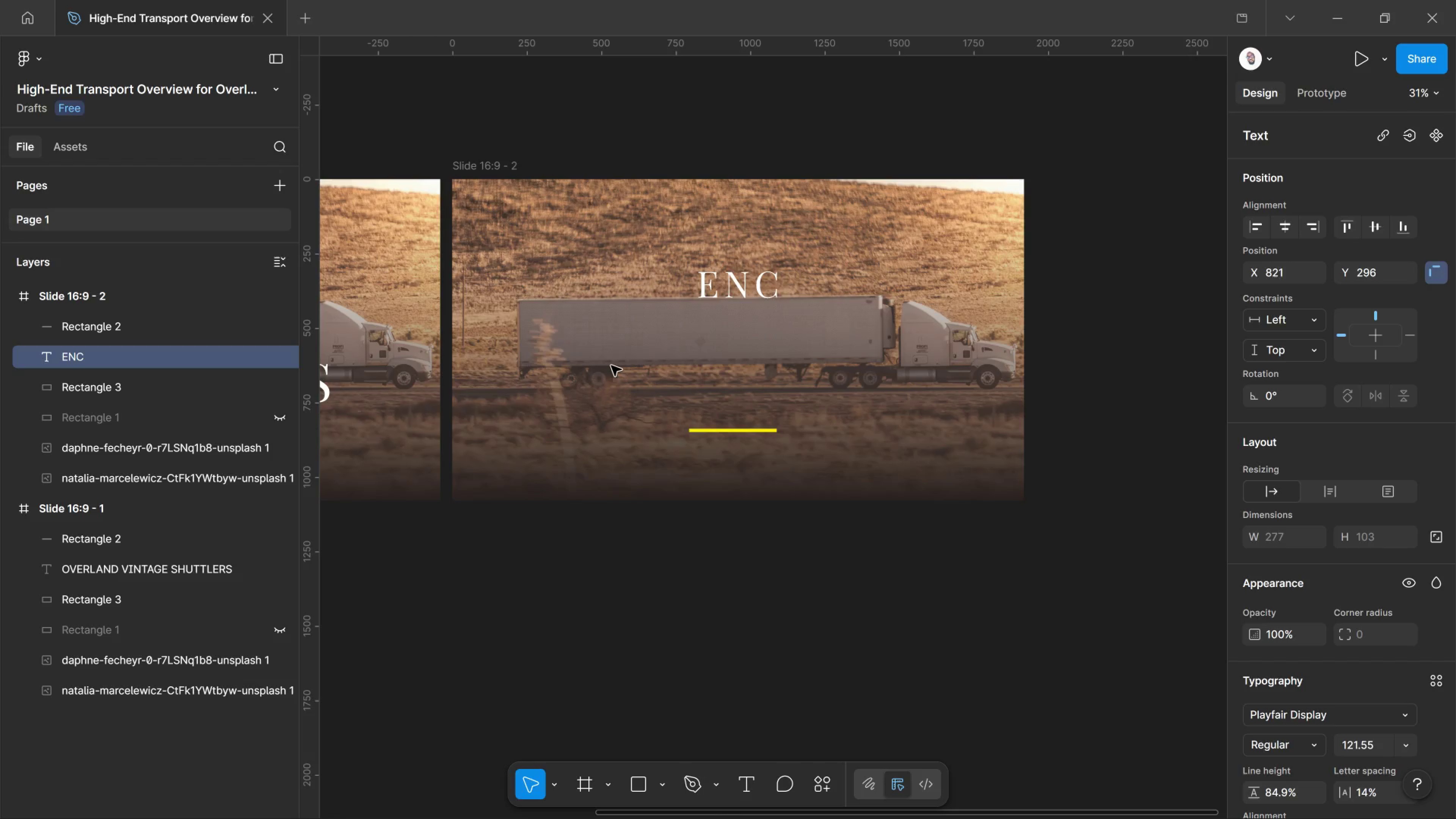 
hold_key(key=Comma, duration=0.89)
 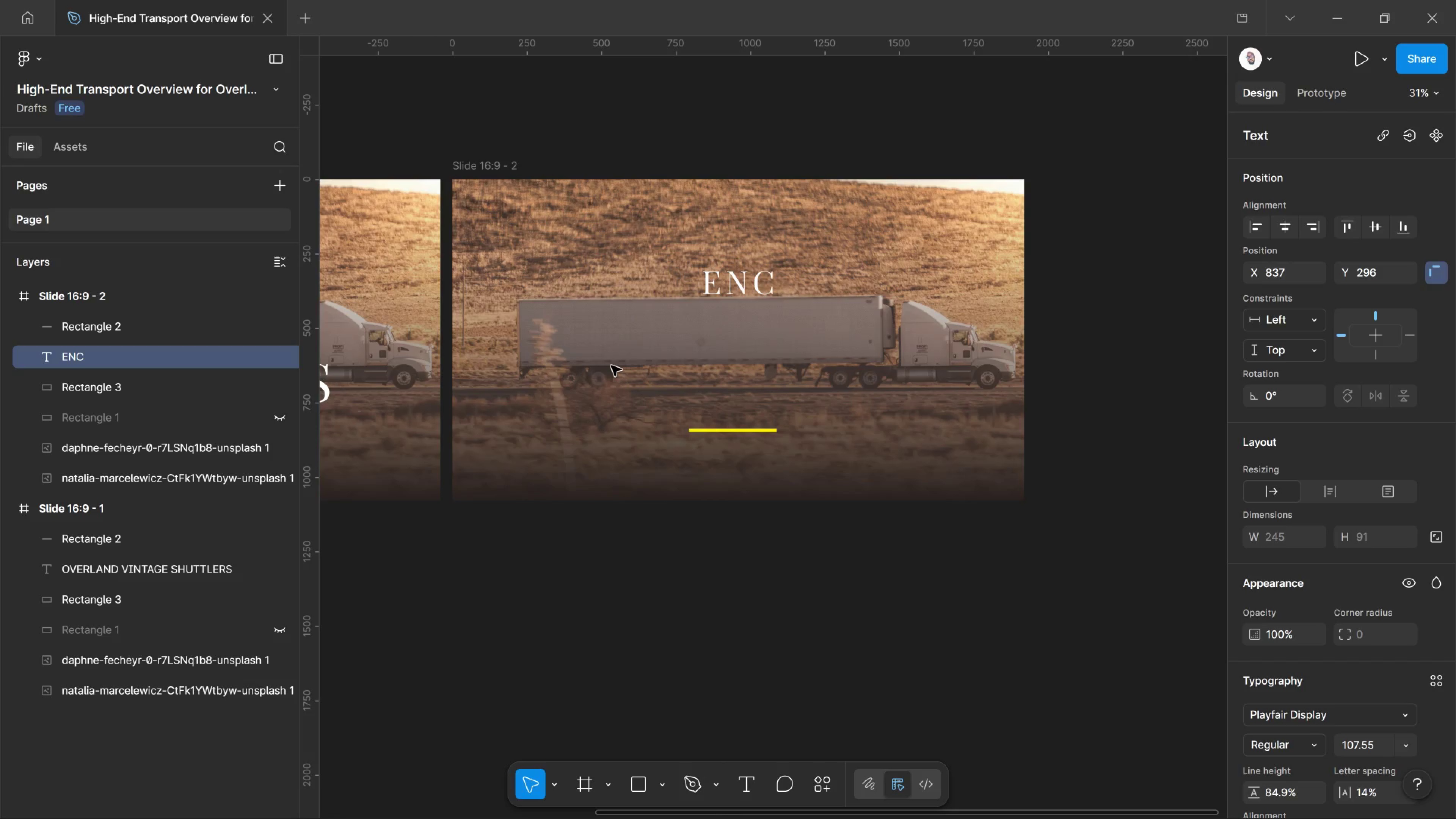 
key(Control+A)
 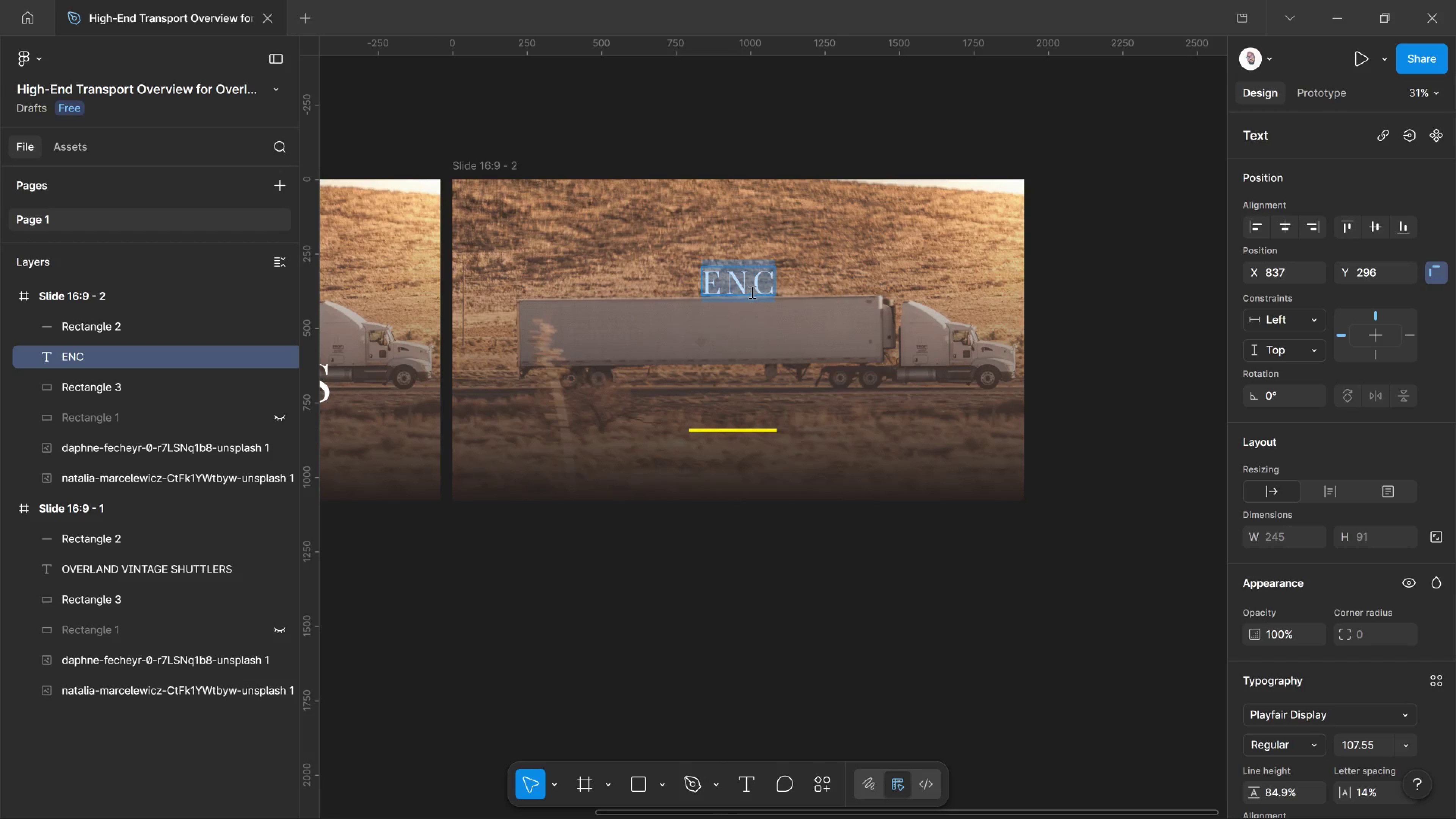 
left_click([753, 292])
 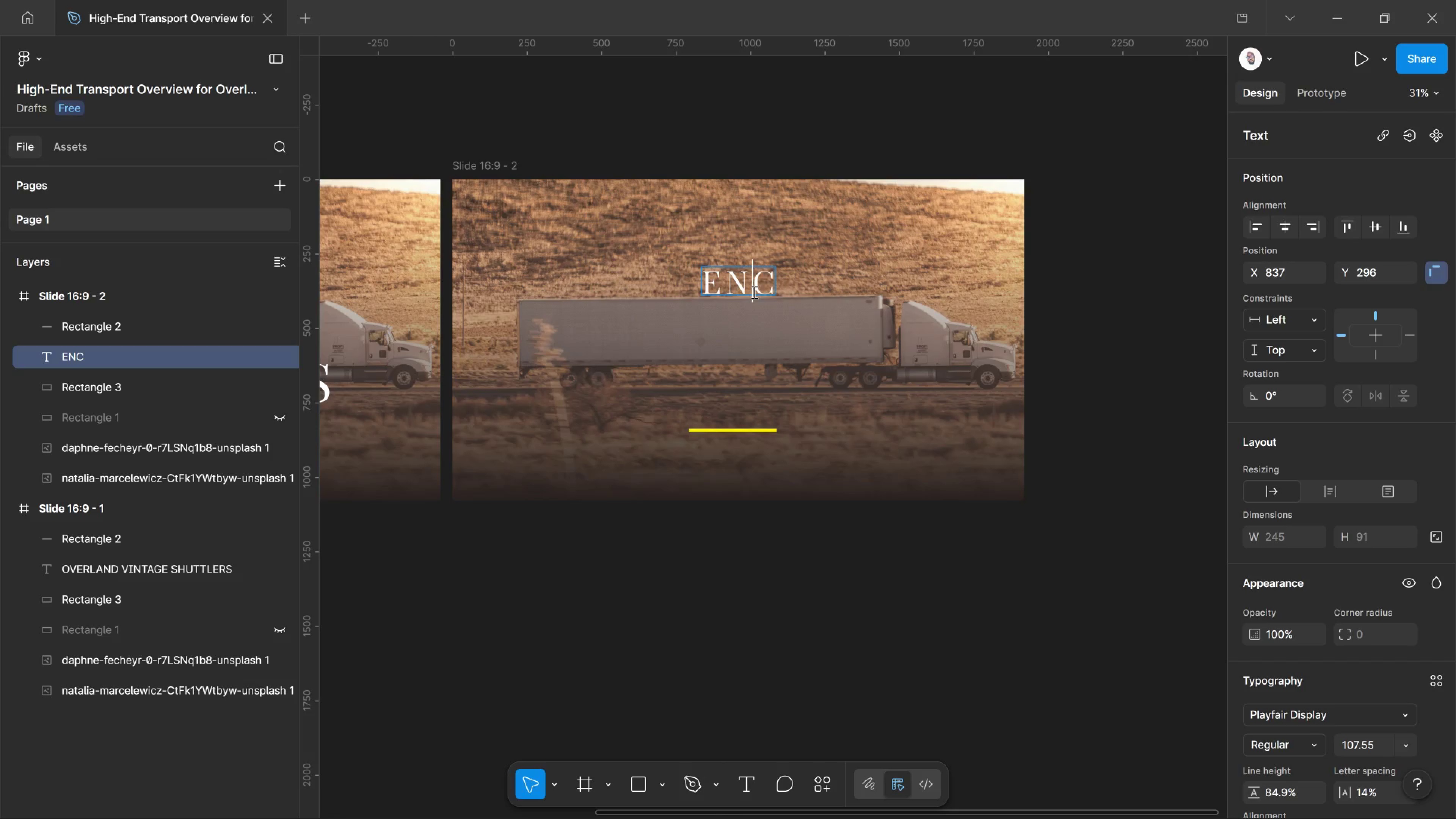 
key(Control+ControlLeft)
 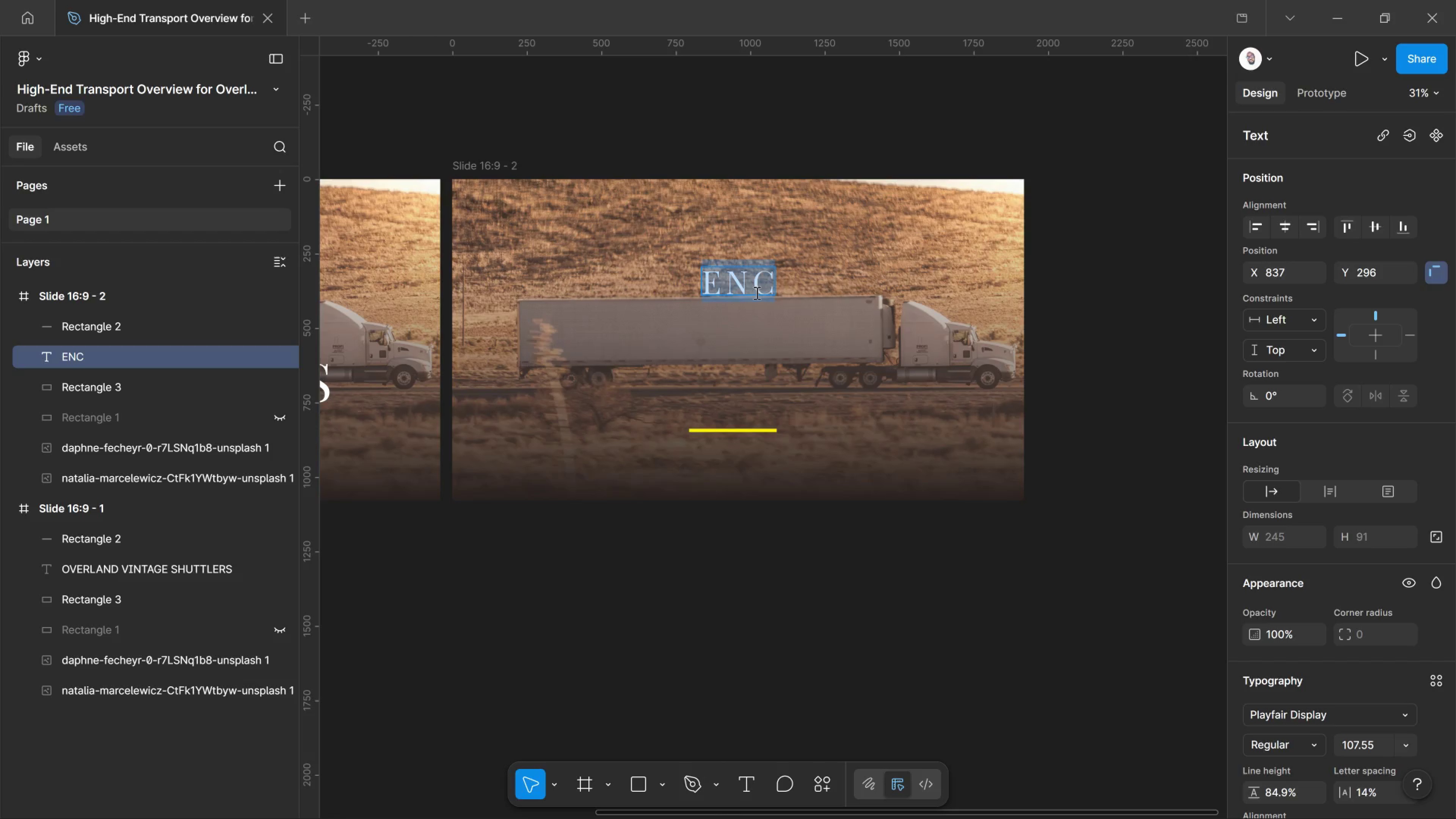 
key(Control+A)
 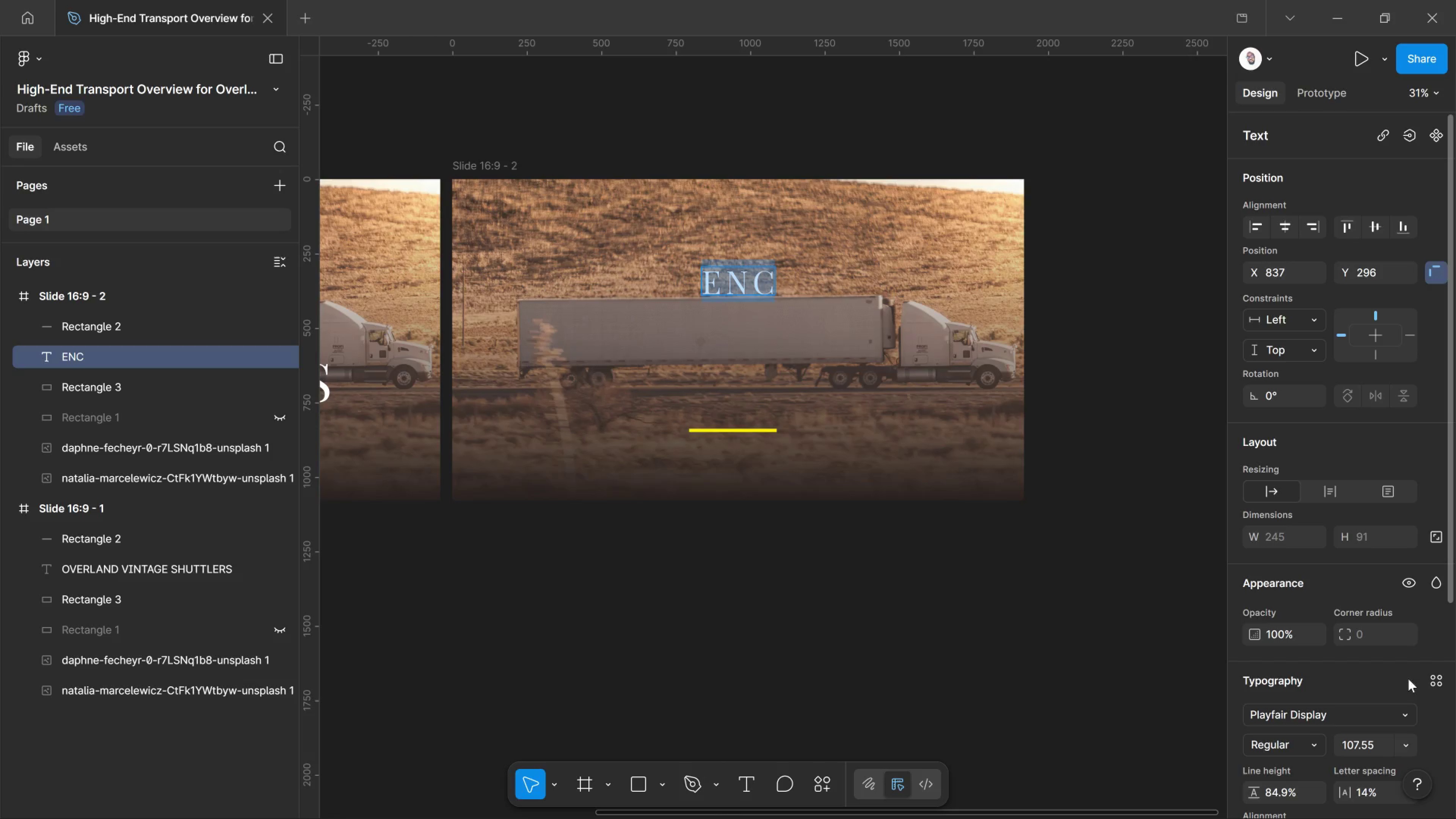 
scroll: coordinate [1404, 706], scroll_direction: down, amount: 2.0
 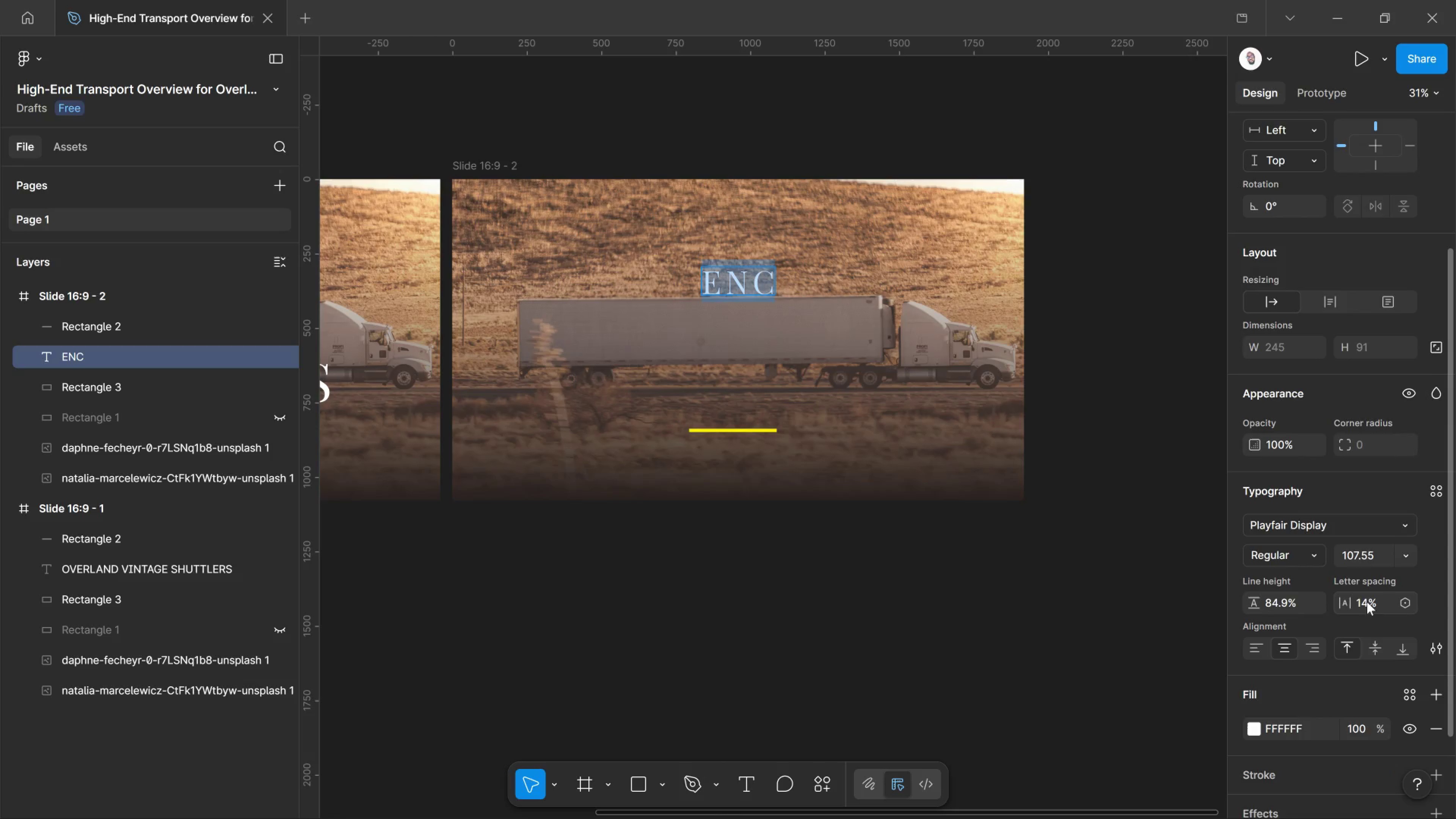 
left_click([1408, 602])
 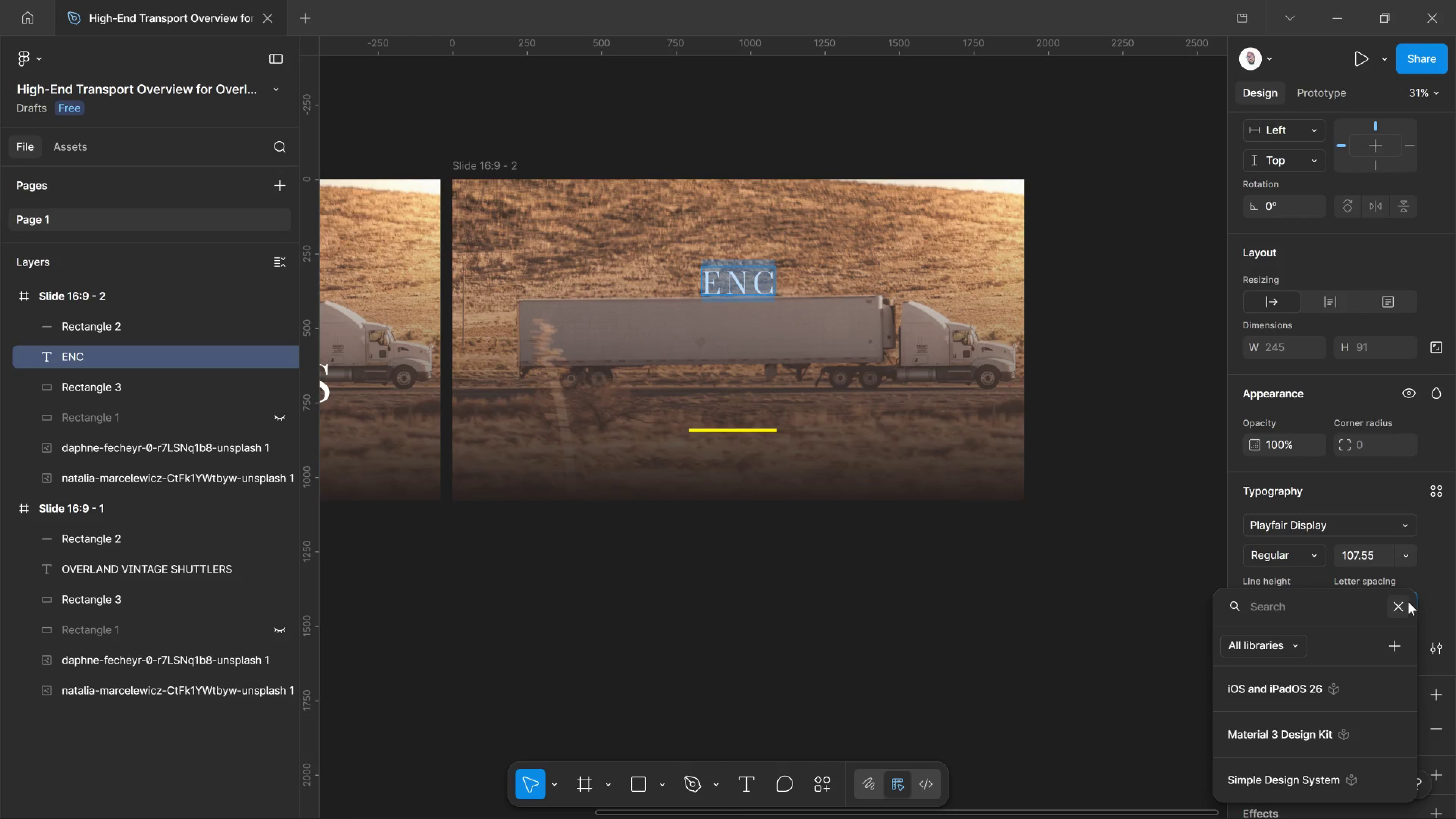 
left_click([1408, 602])
 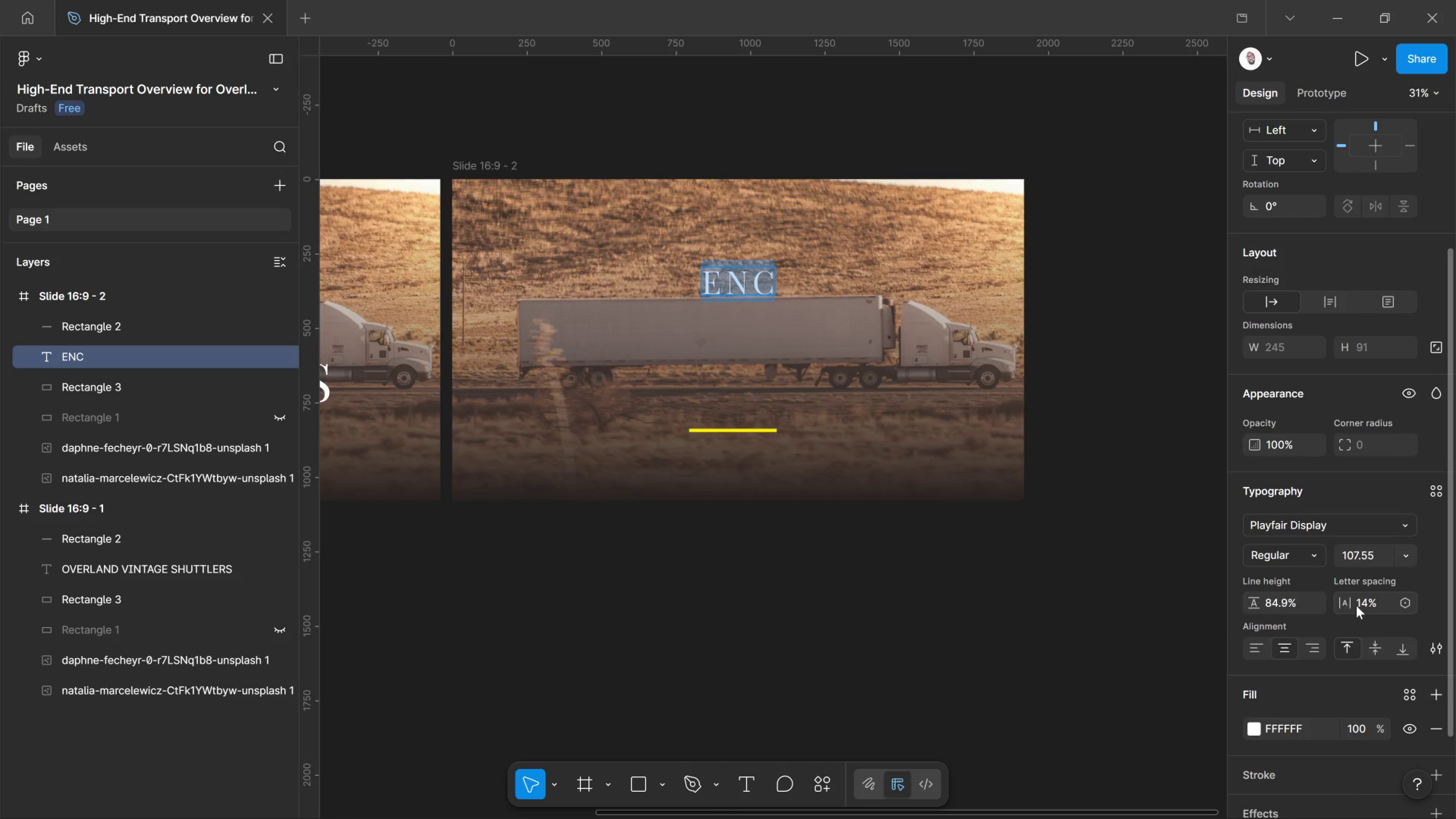 
left_click_drag(start_coordinate=[1356, 606], to_coordinate=[1327, 606])
 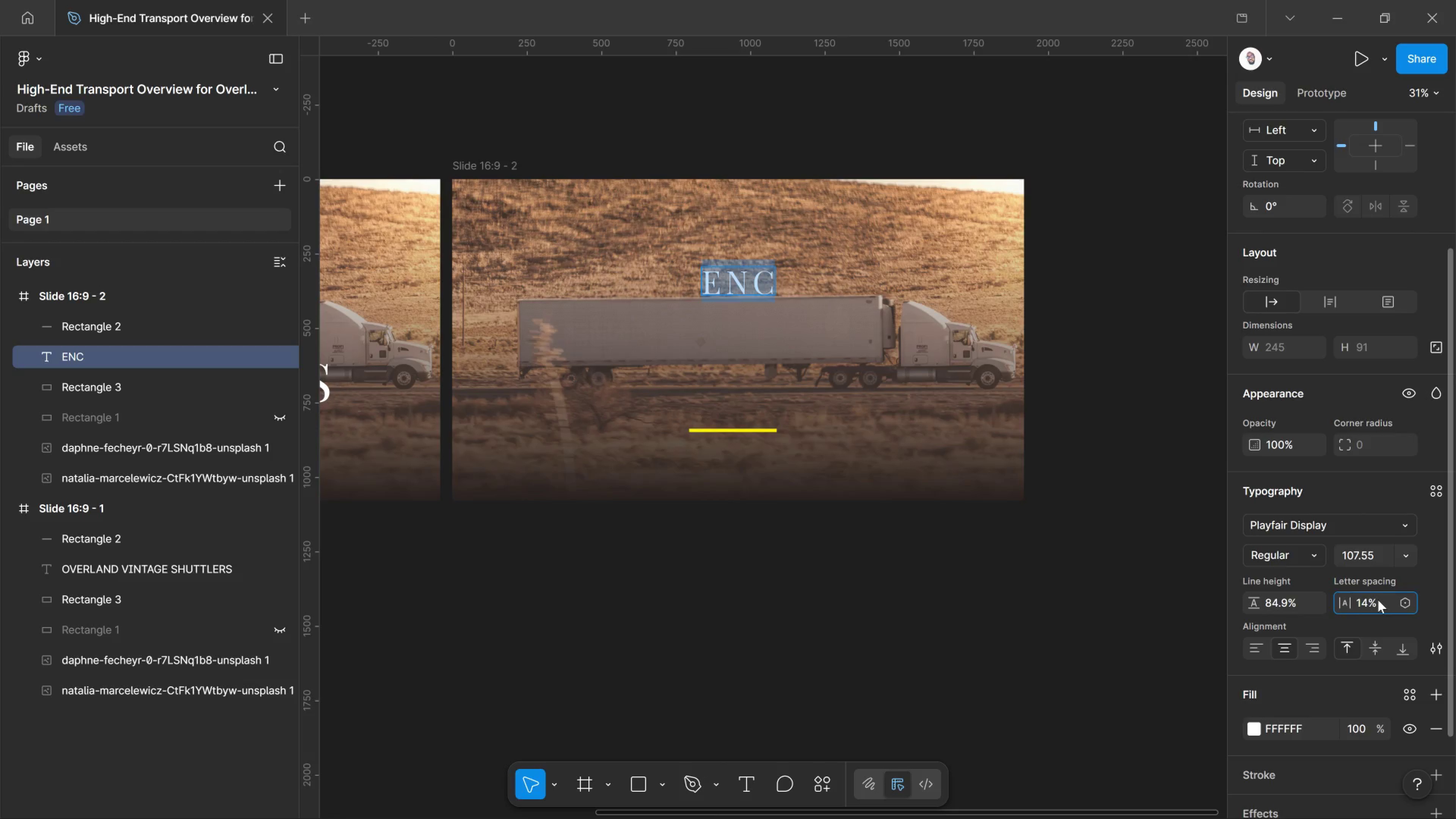 
left_click_drag(start_coordinate=[1378, 600], to_coordinate=[1327, 604])
 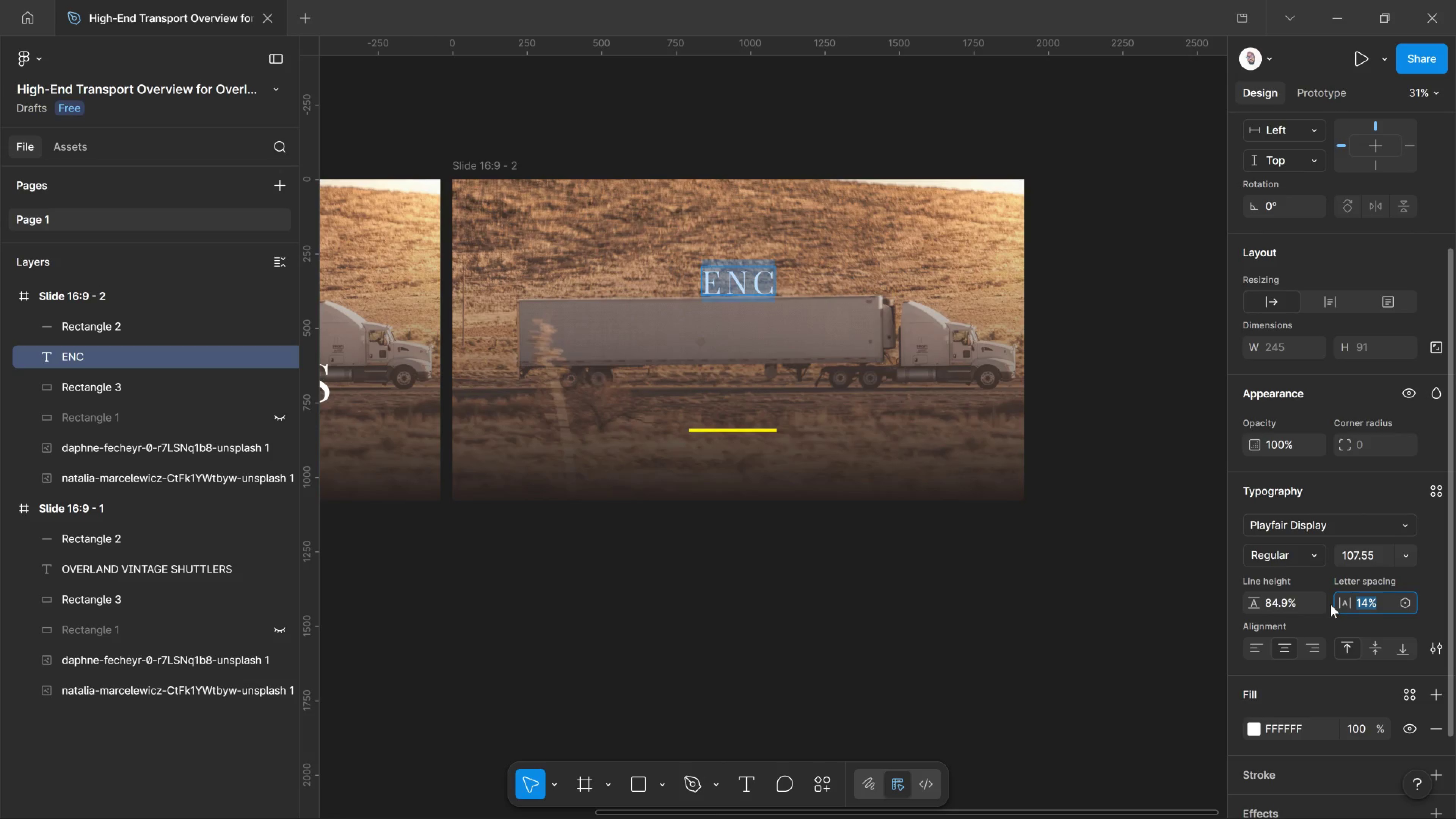 
key(Insert)
 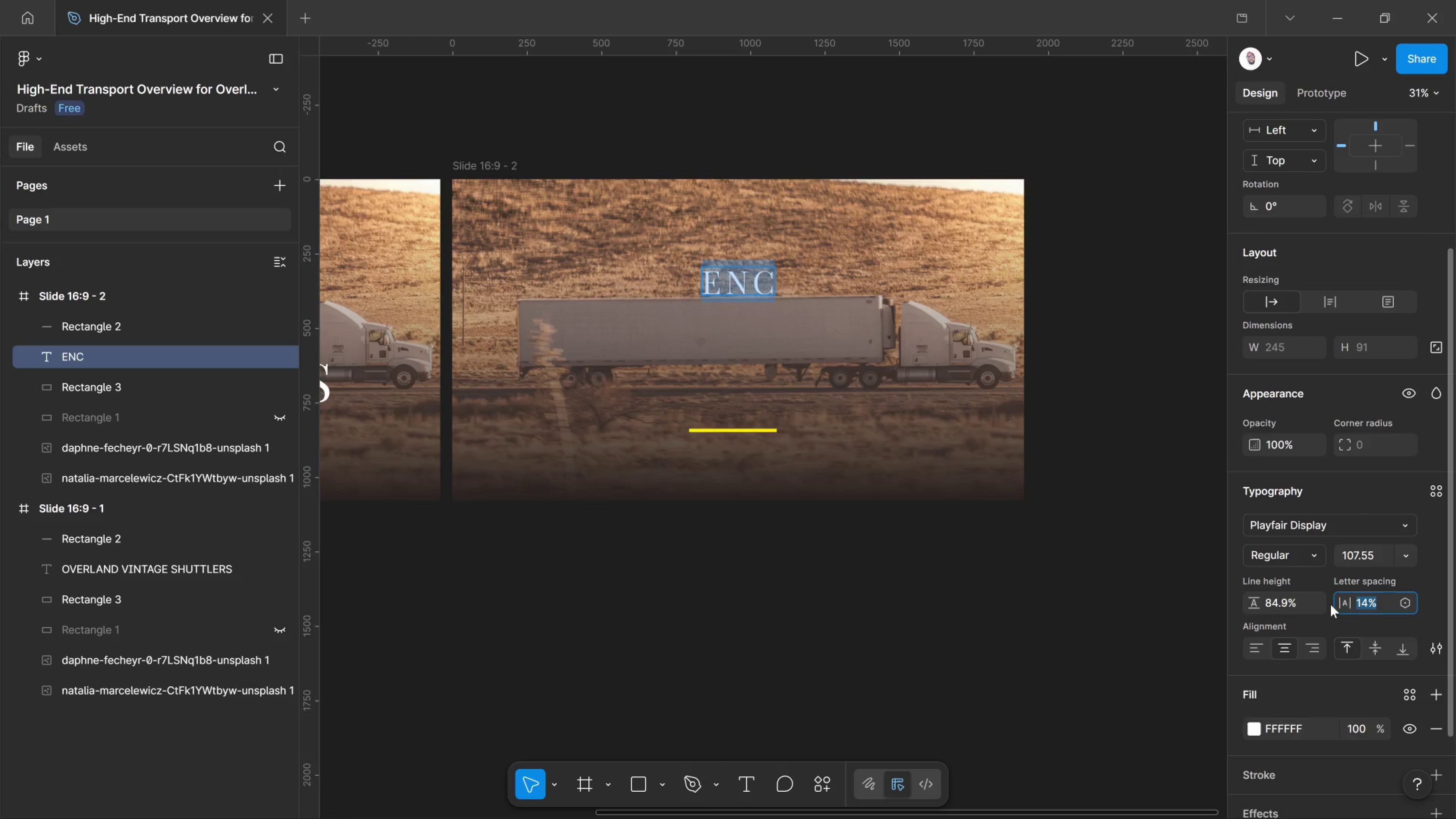 
key(NumLock)
 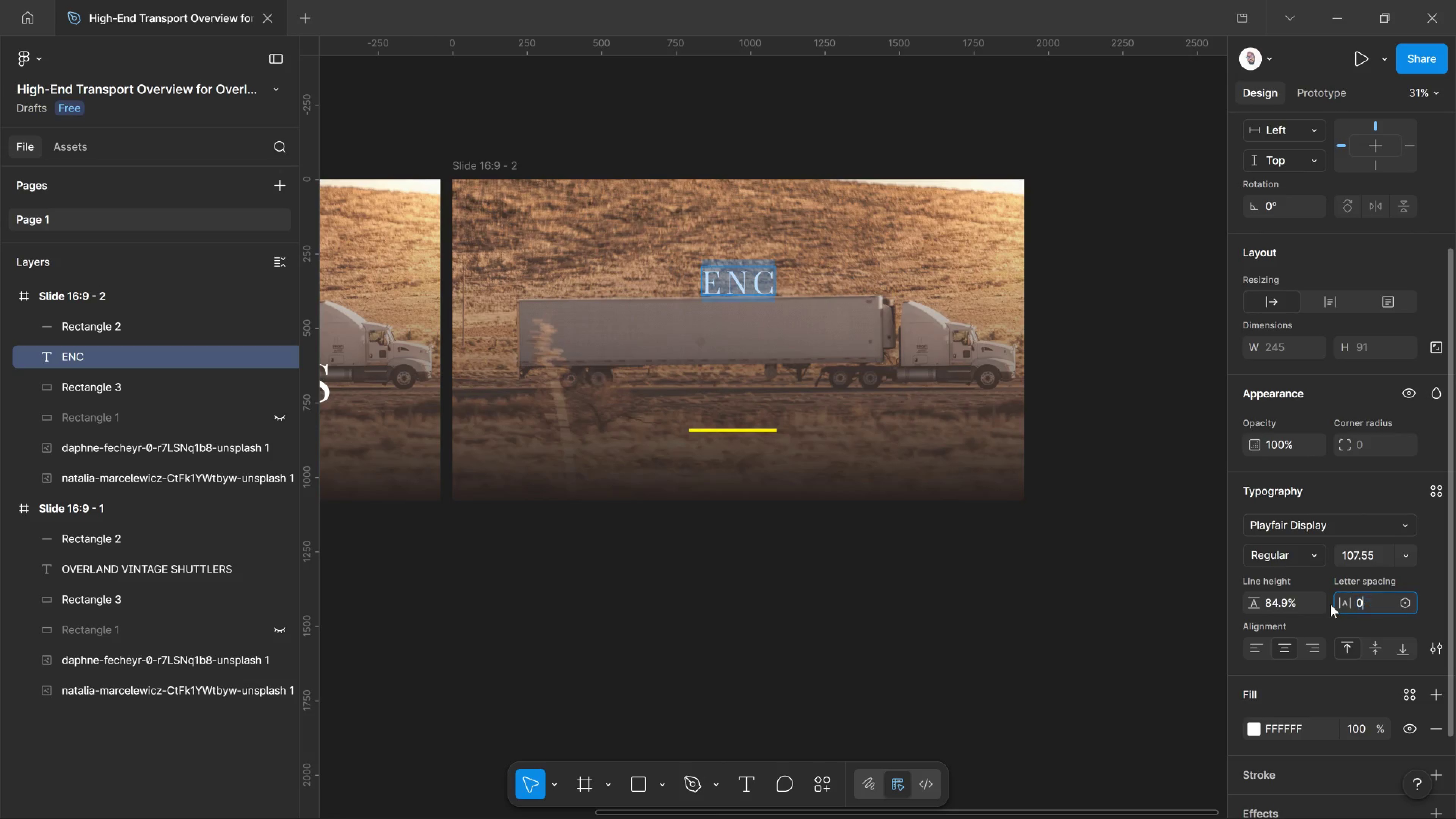 
key(Numpad0)
 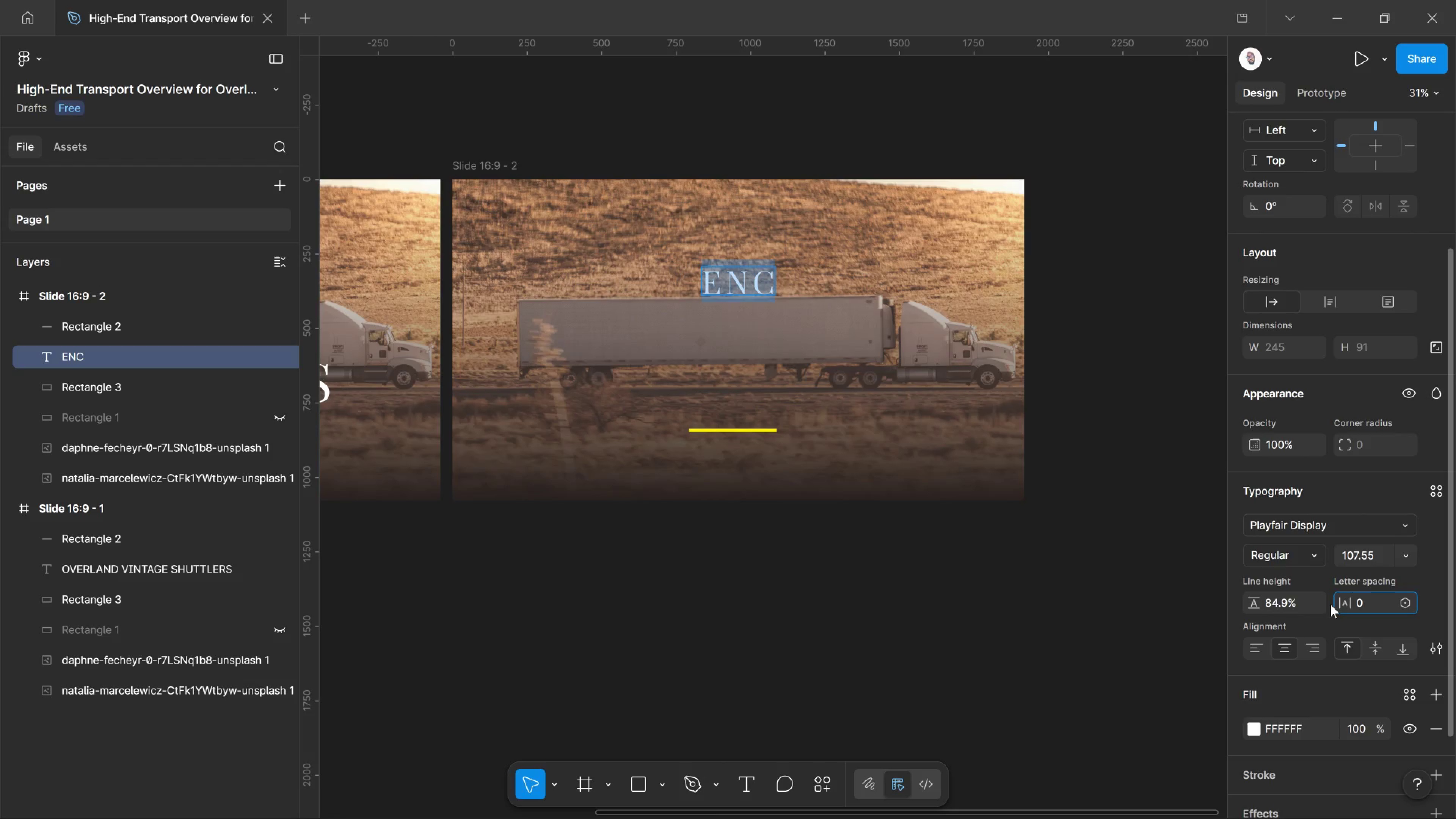 
key(Enter)
 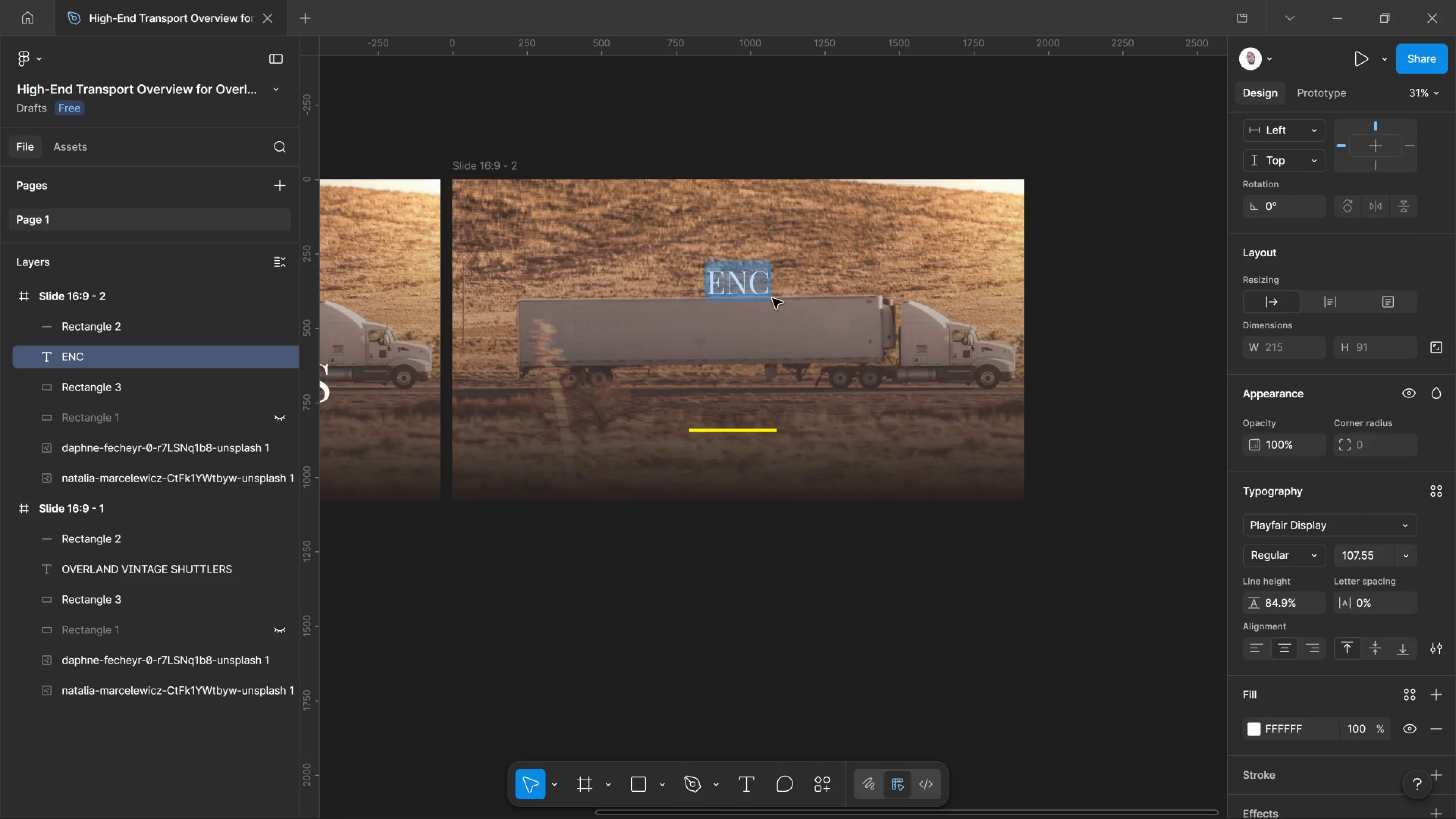 
left_click([722, 277])
 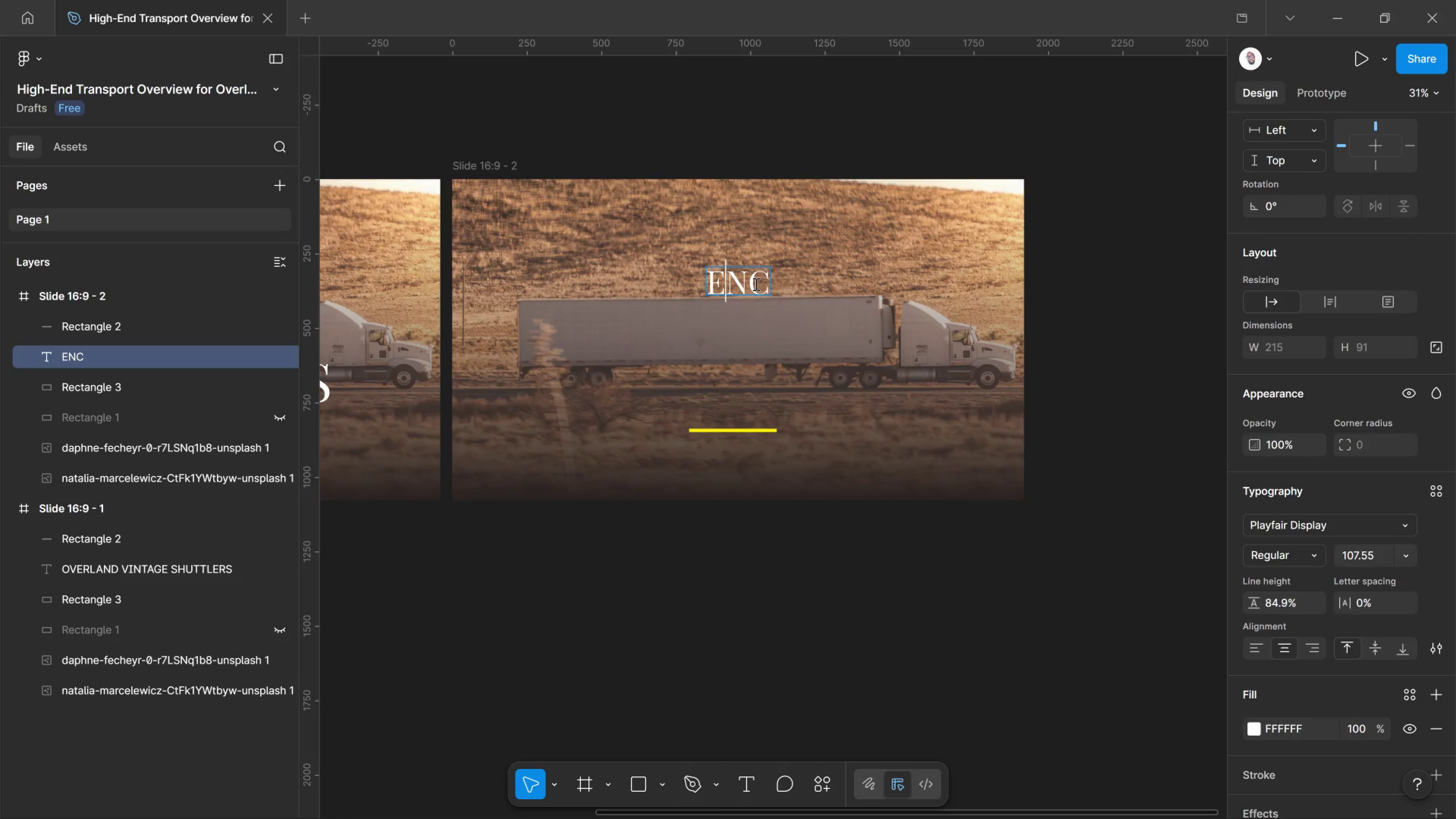 
left_click([763, 285])
 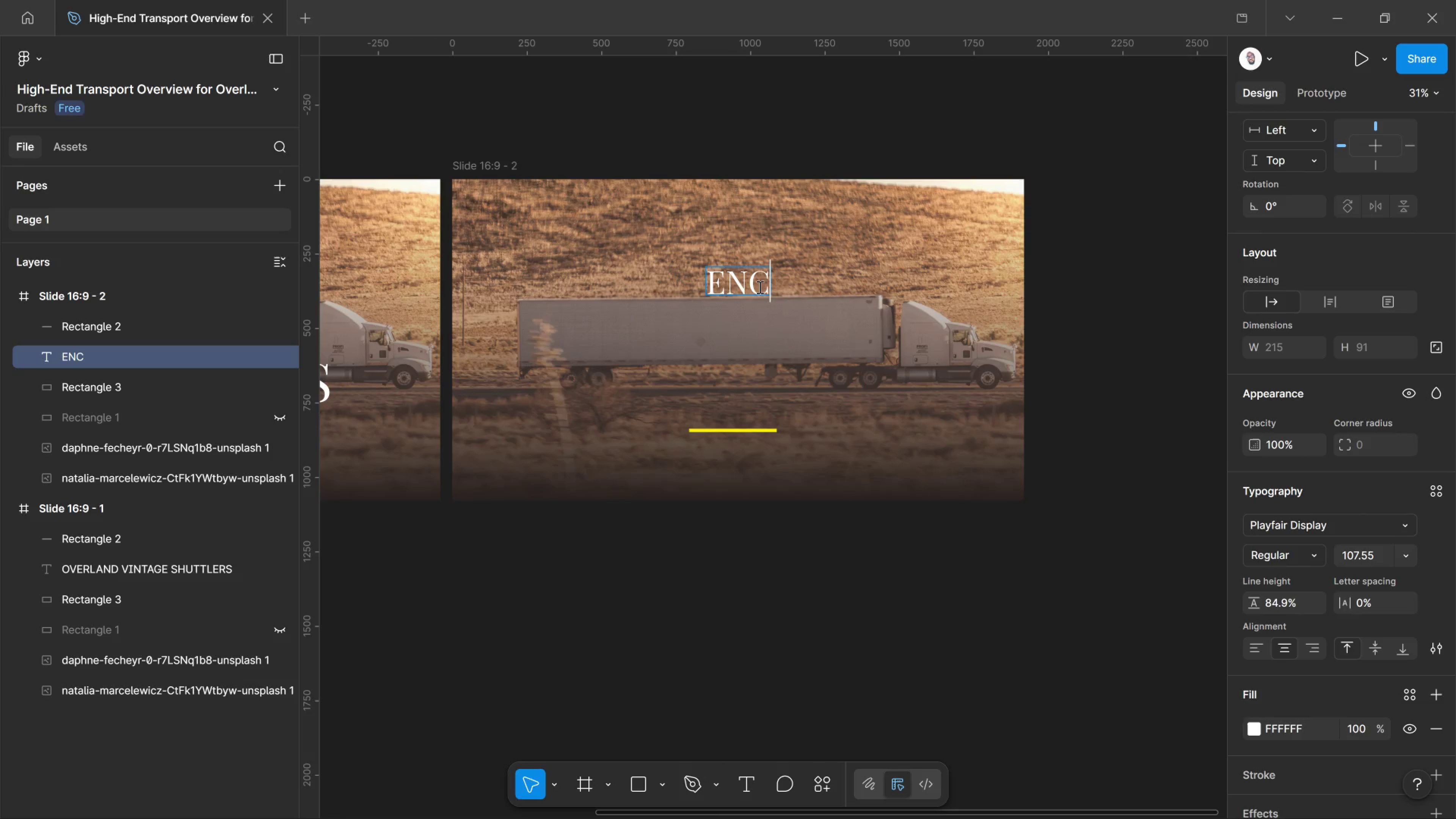 
key(Backspace)
key(Backspace)
type(nclosed Aluminum)
 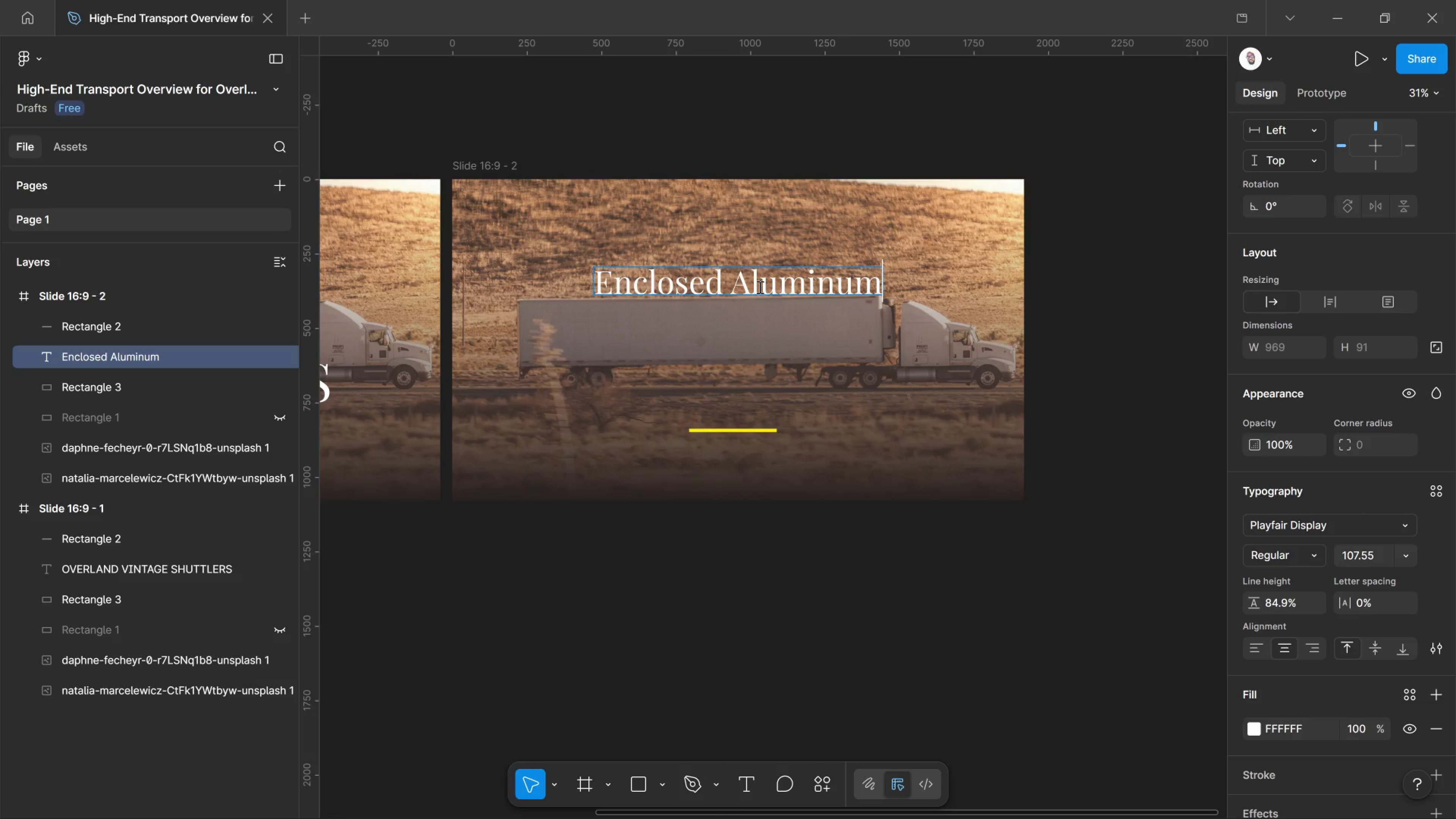 
key(Enter)
 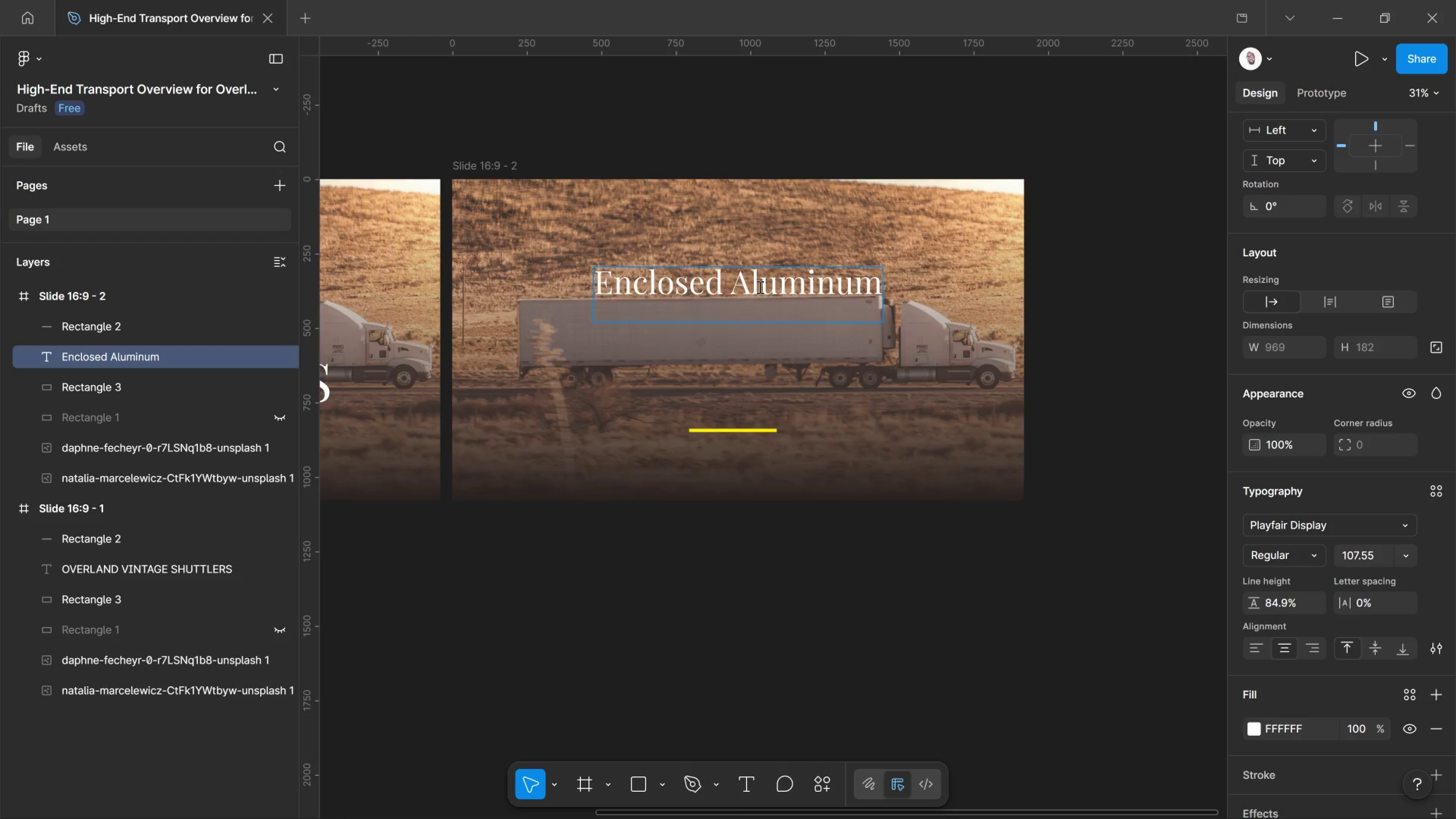 
type(Trailer)
 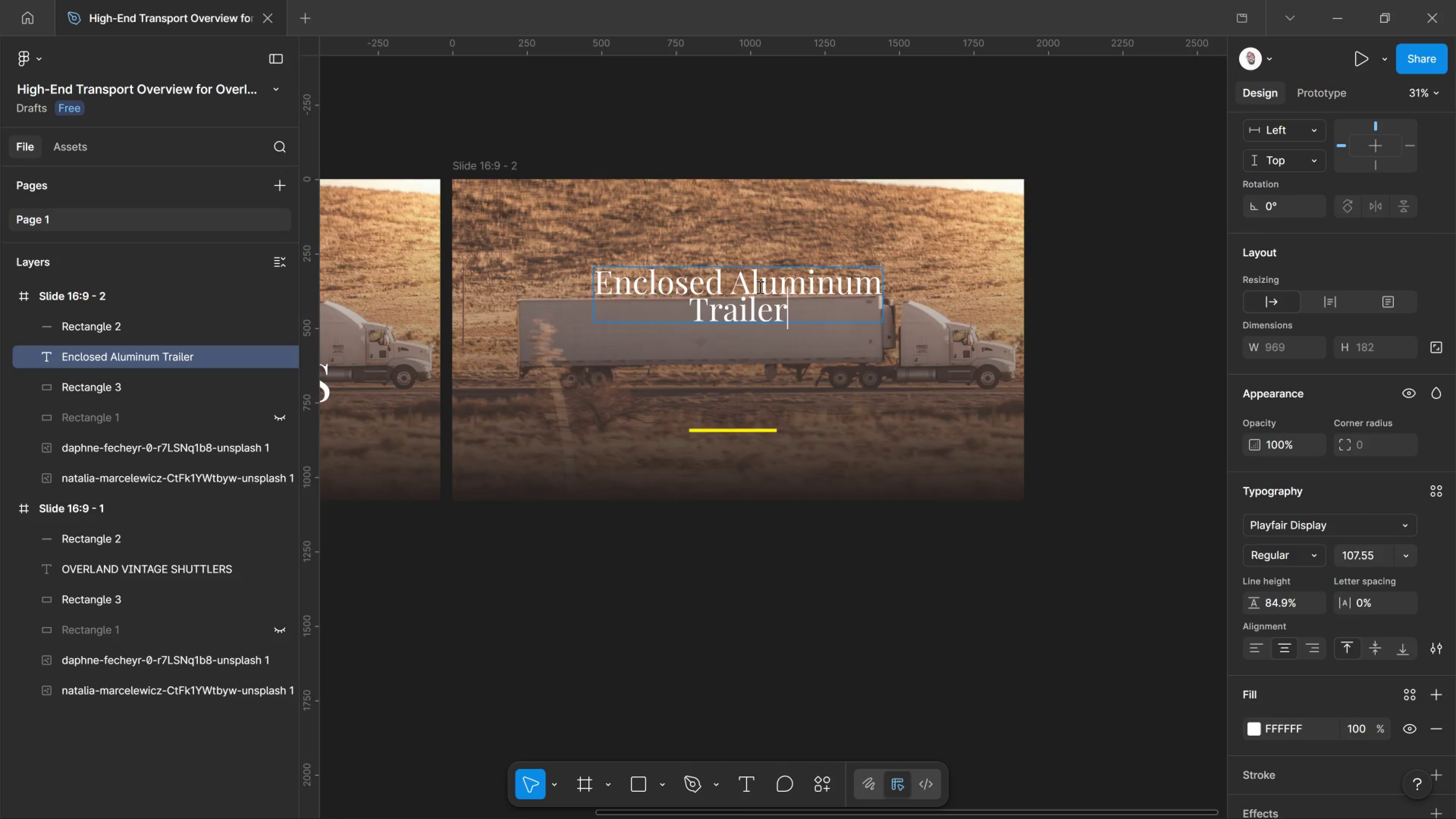 
key(Control+ControlLeft)
 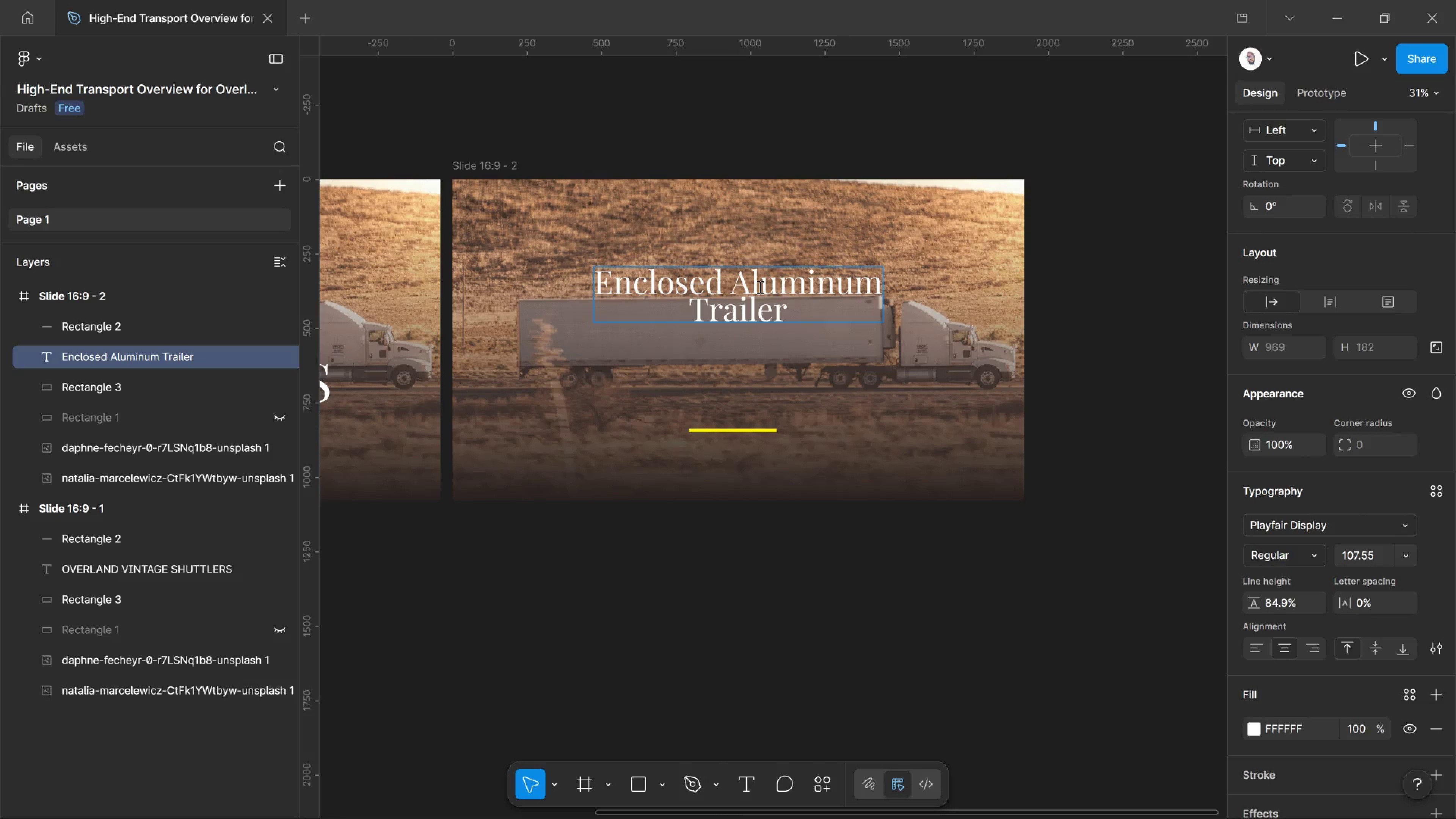 
key(Control+ControlLeft)
 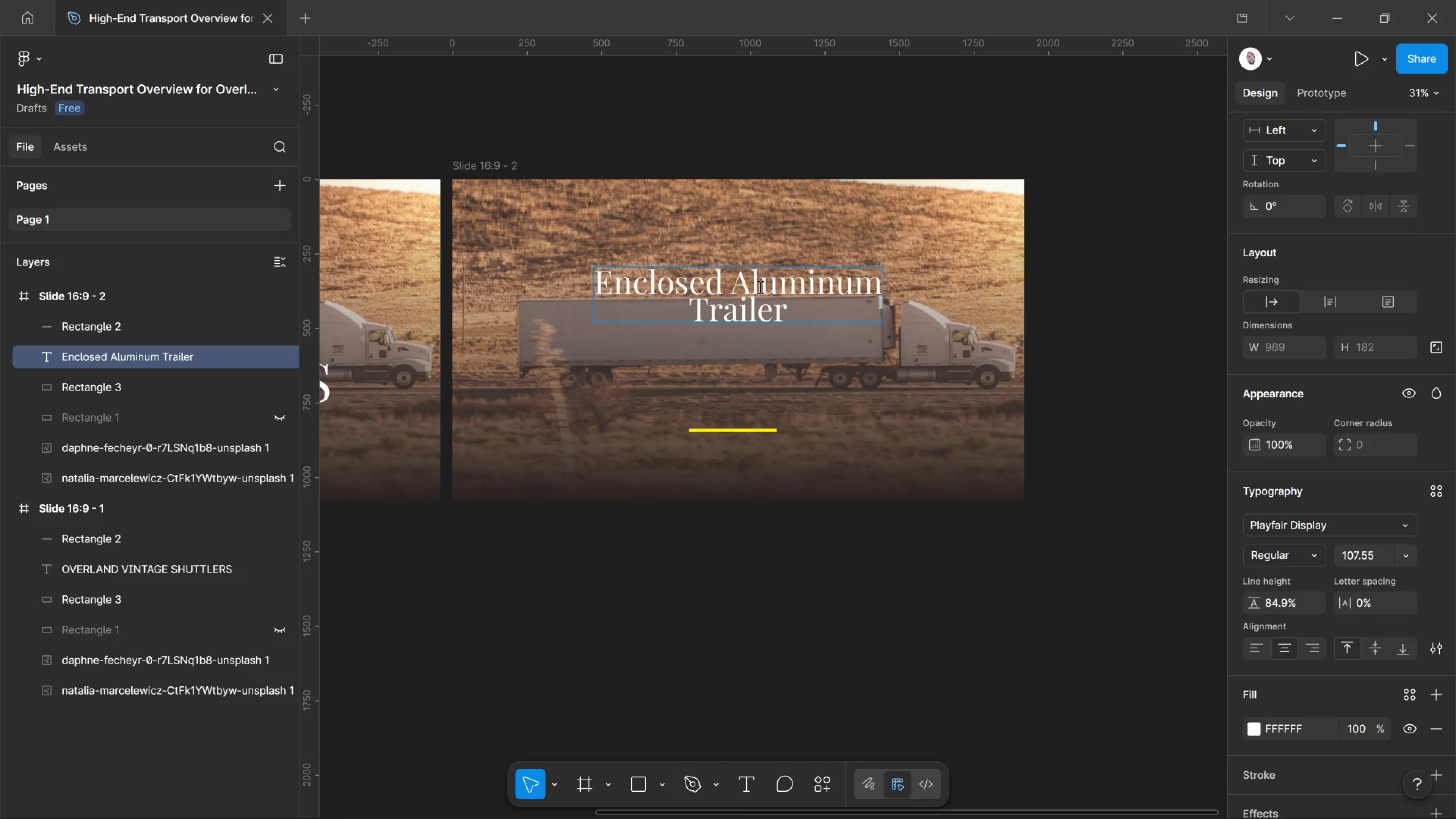 
key(S)
 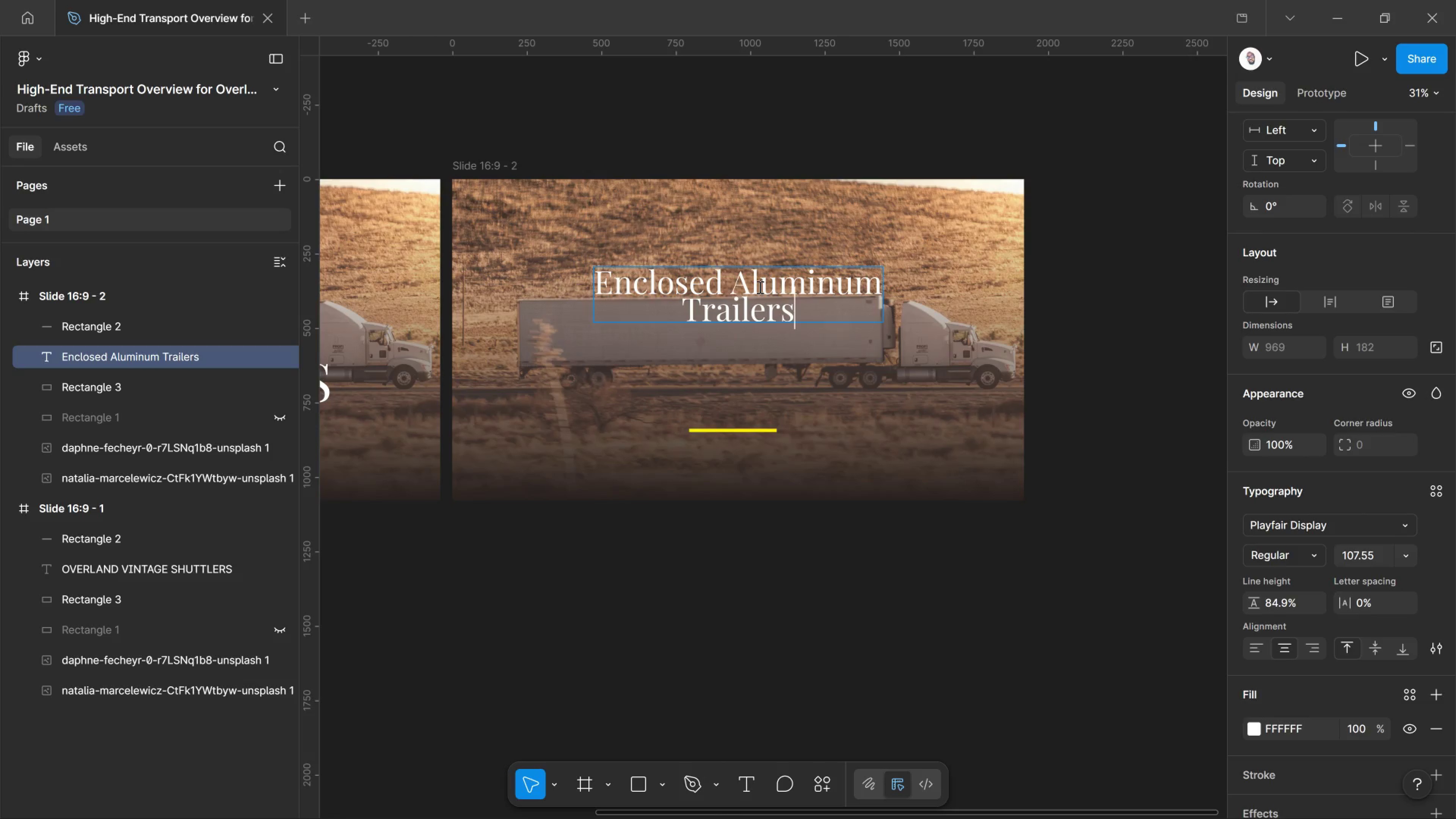 
key(Control+A)
 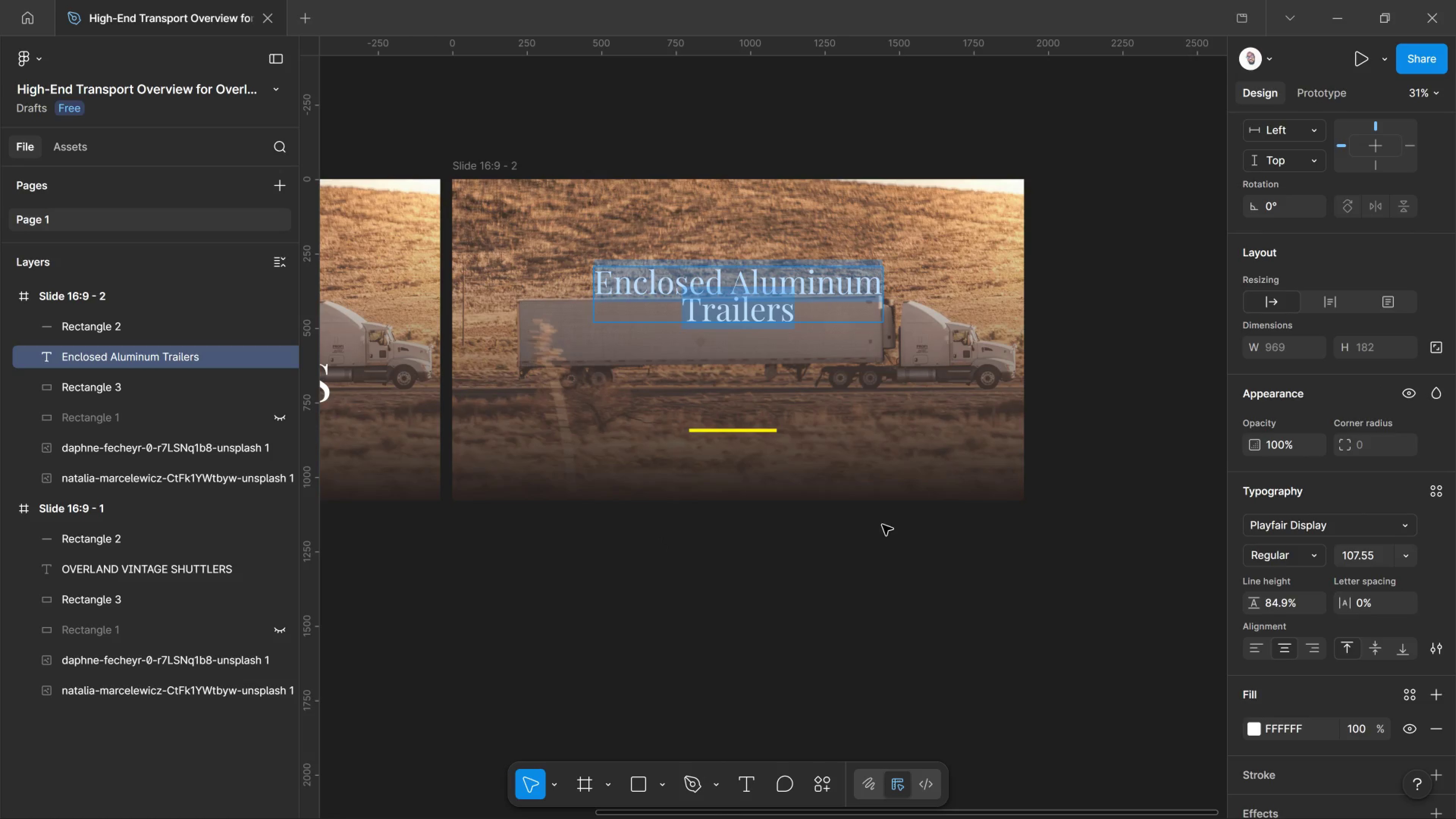 
left_click_drag(start_coordinate=[1260, 648], to_coordinate=[1258, 647])
 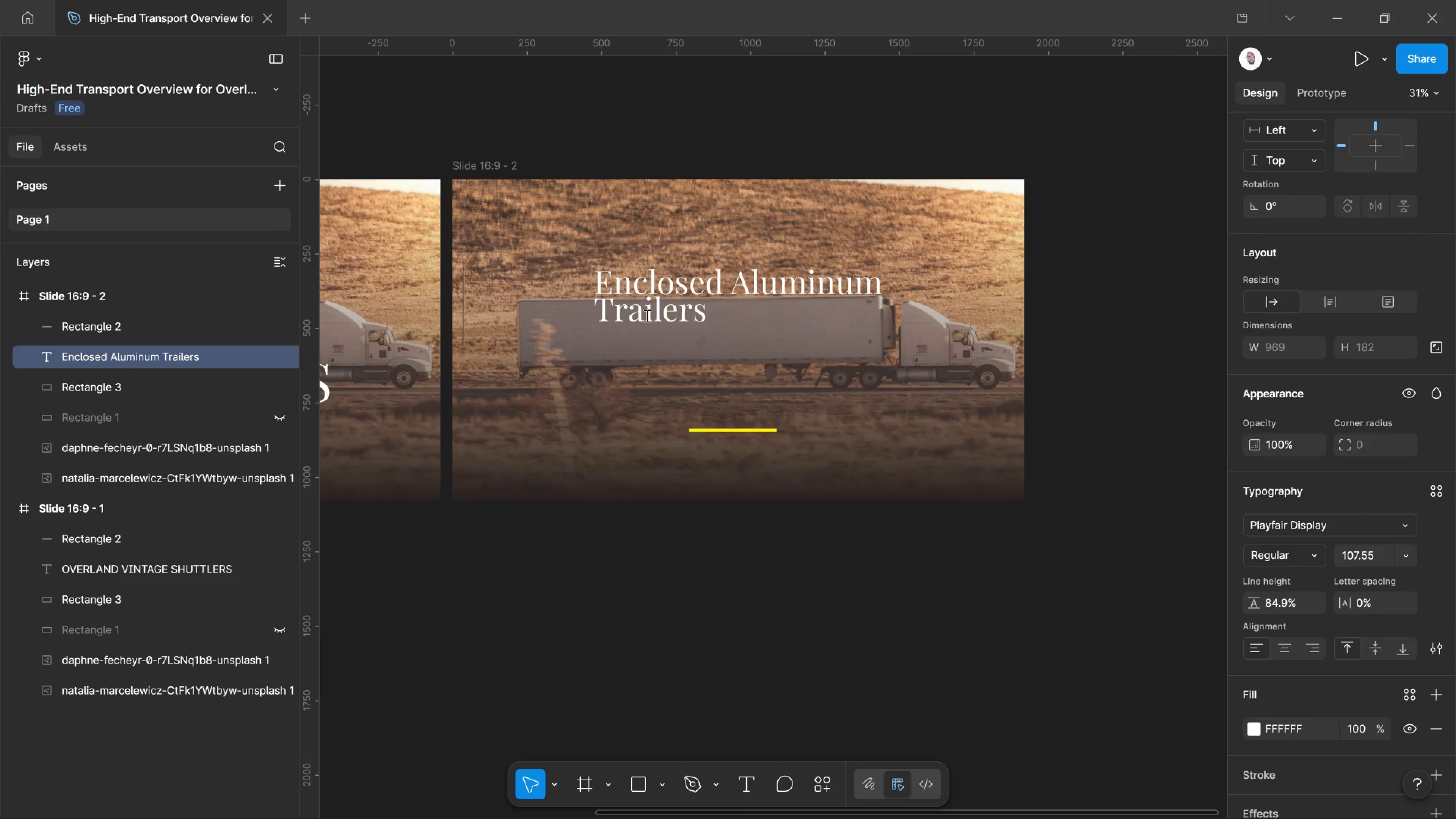 
left_click_drag(start_coordinate=[653, 312], to_coordinate=[583, 307])
 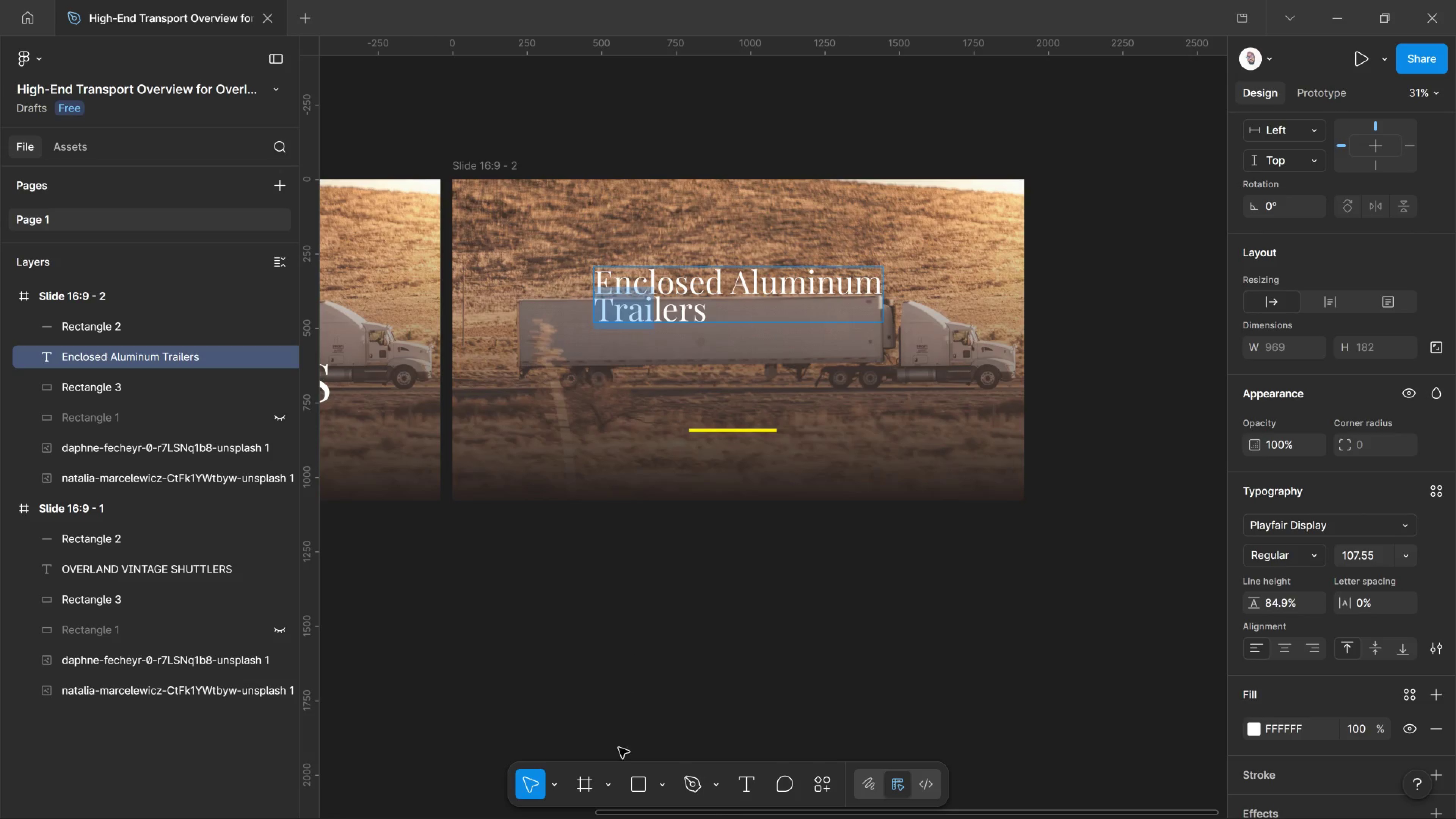 
left_click([733, 667])
 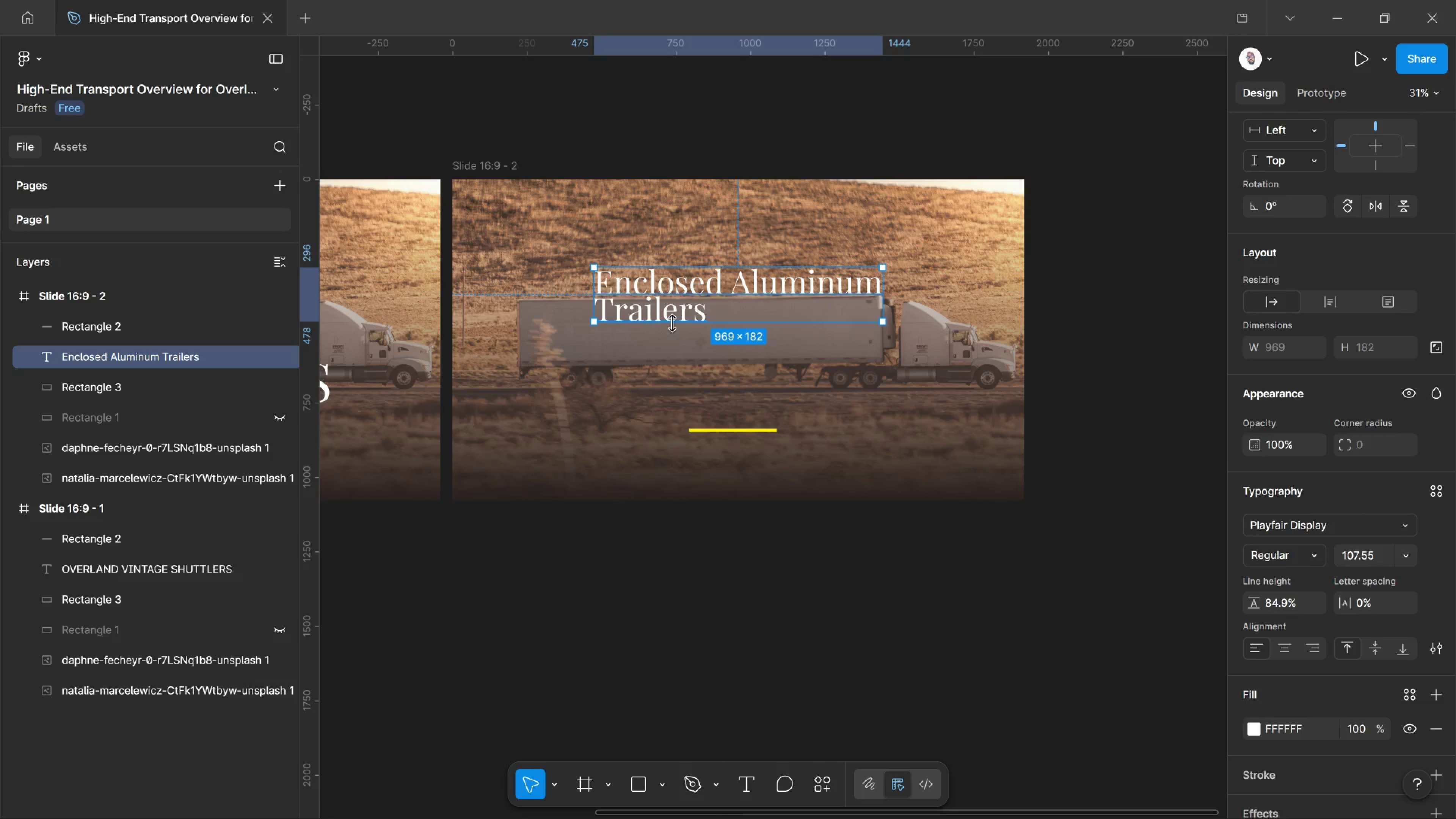 
left_click_drag(start_coordinate=[672, 323], to_coordinate=[639, 317])
 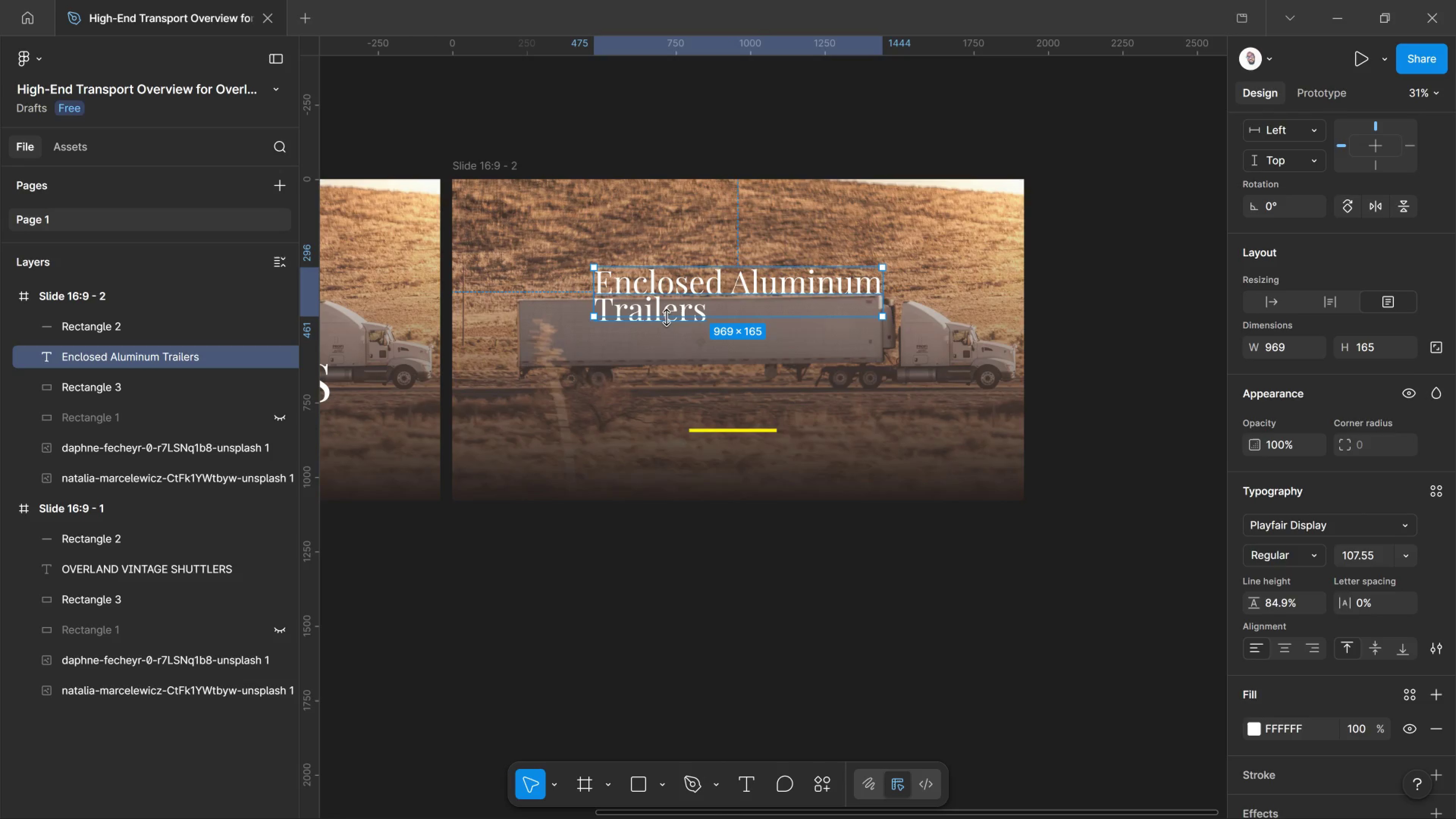 
left_click_drag(start_coordinate=[666, 317], to_coordinate=[670, 329])
 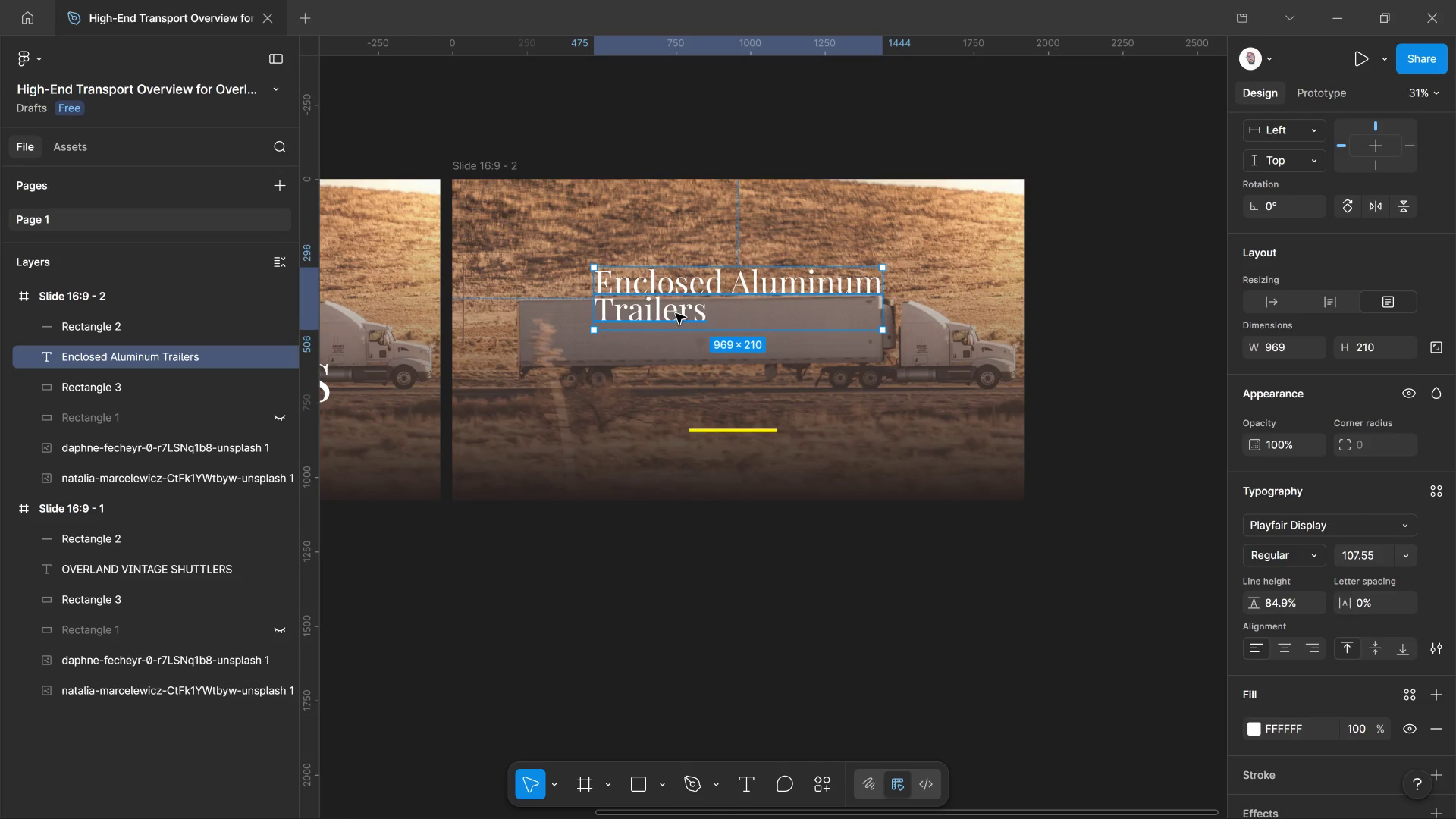 
left_click_drag(start_coordinate=[676, 314], to_coordinate=[607, 302])
 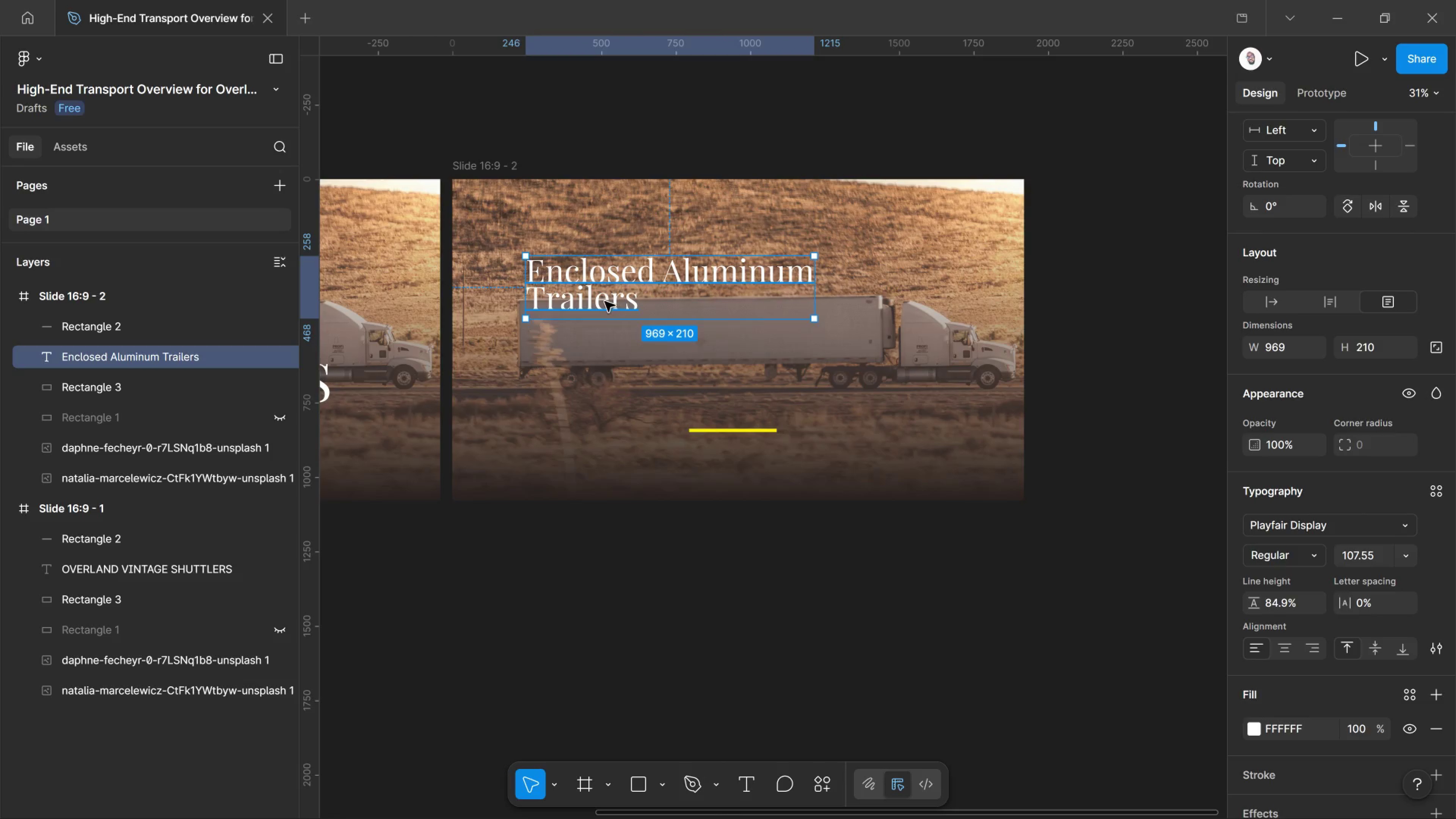 
double_click([605, 301])
 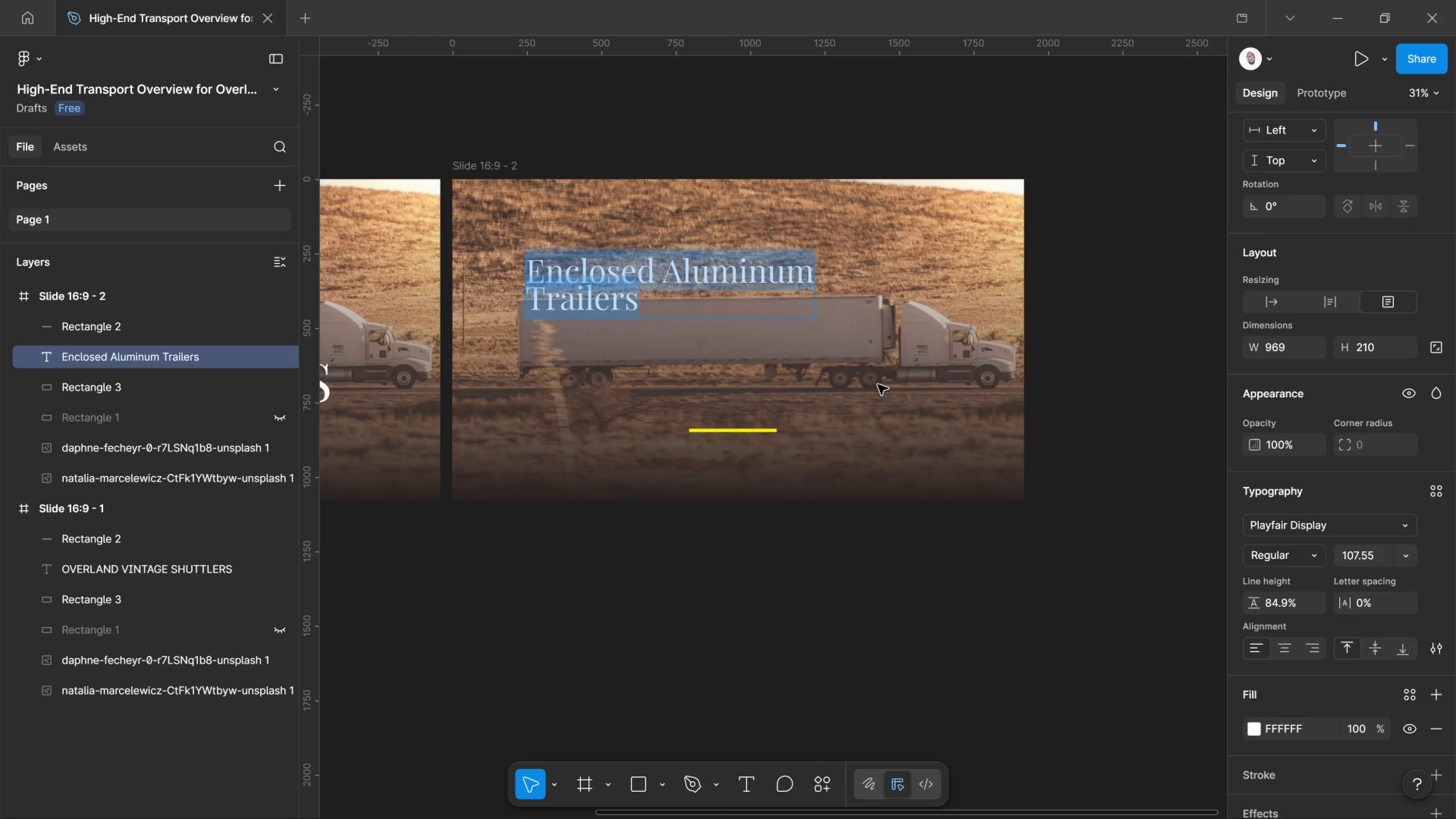 
hold_key(key=Comma, duration=1.51)
 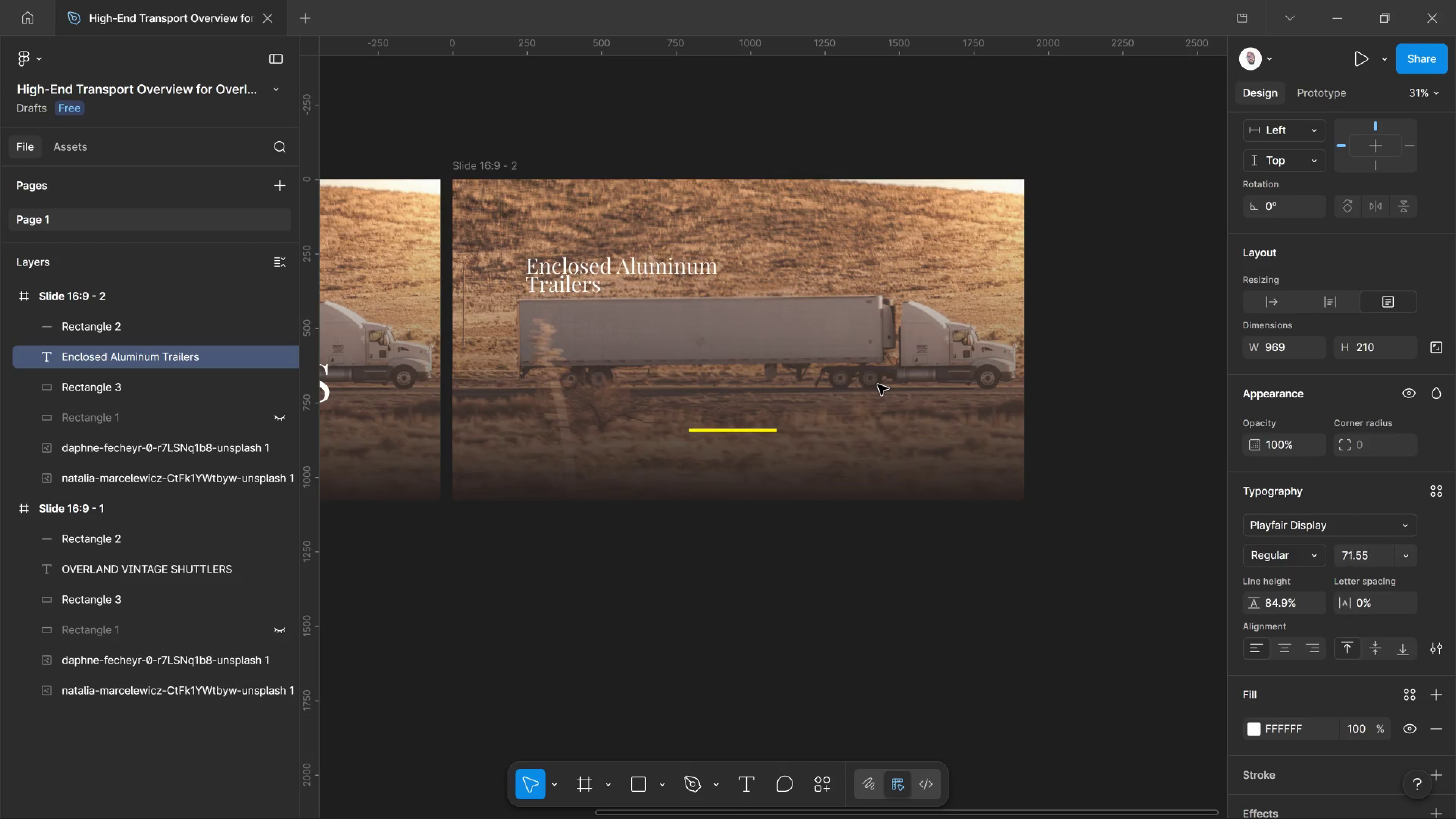 
key(Control+Shift+Comma)
 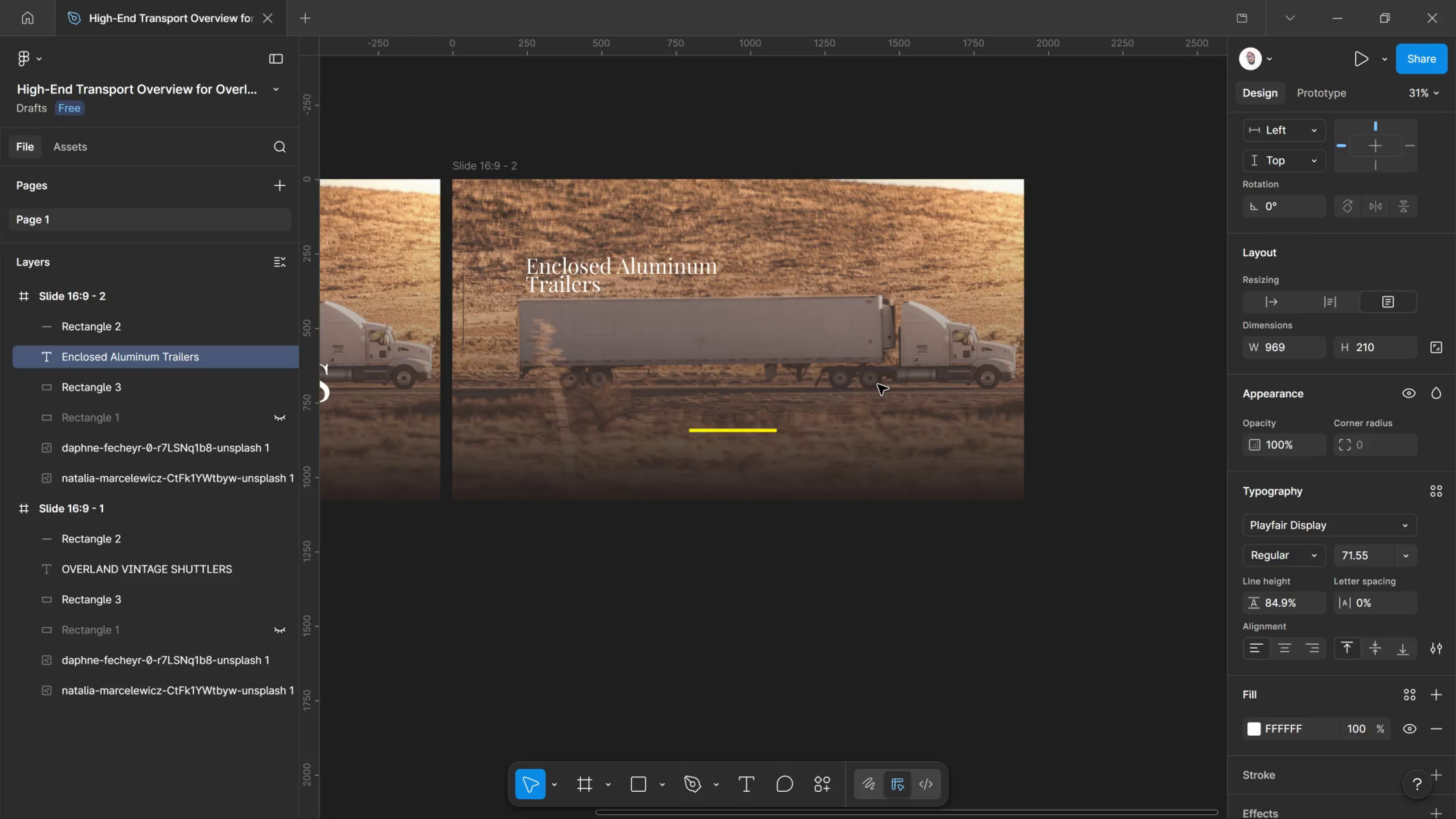 
key(Control+Shift+Comma)
 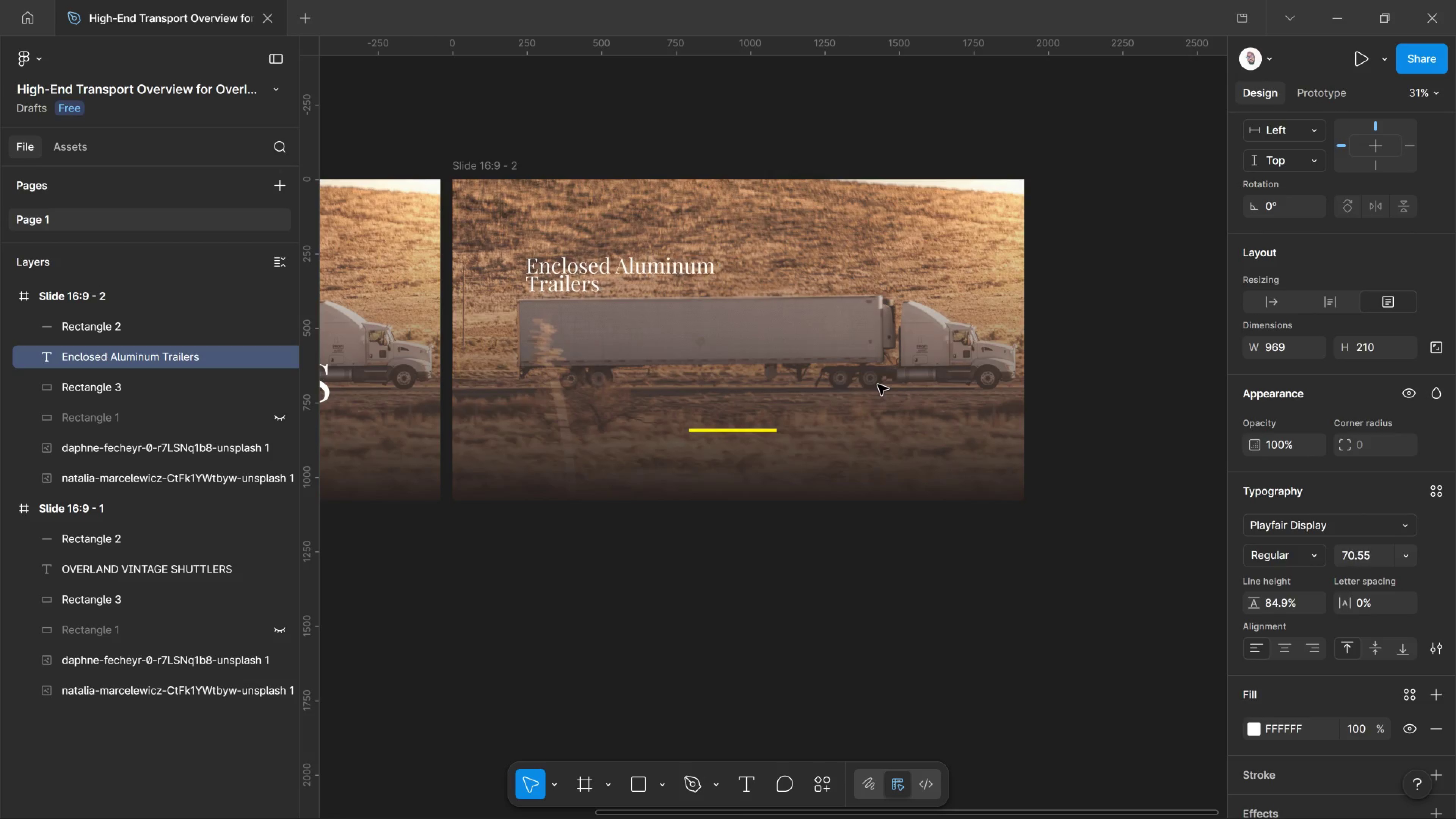 
key(Control+Shift+Comma)
 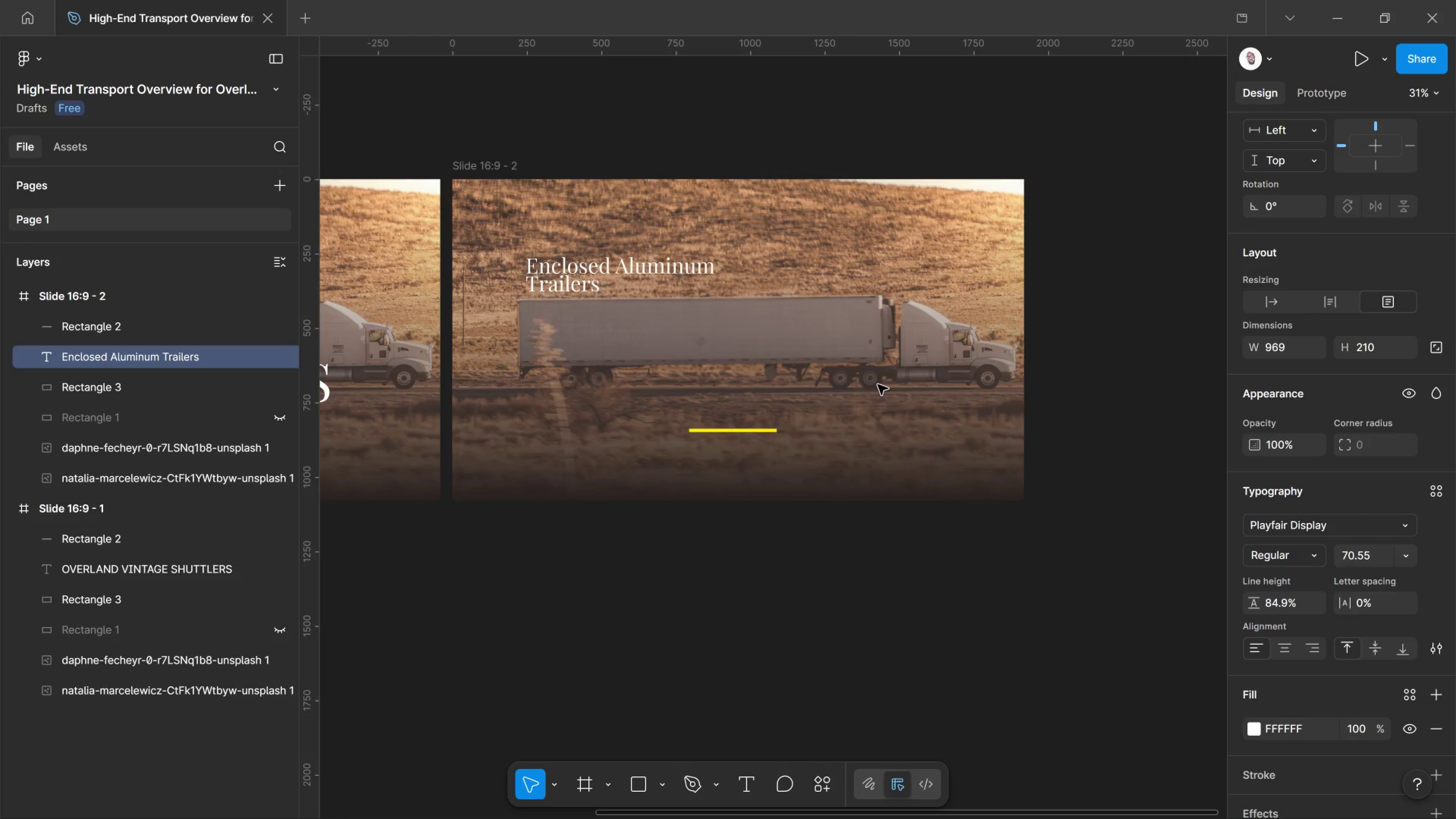 
key(Control+Shift+Comma)
 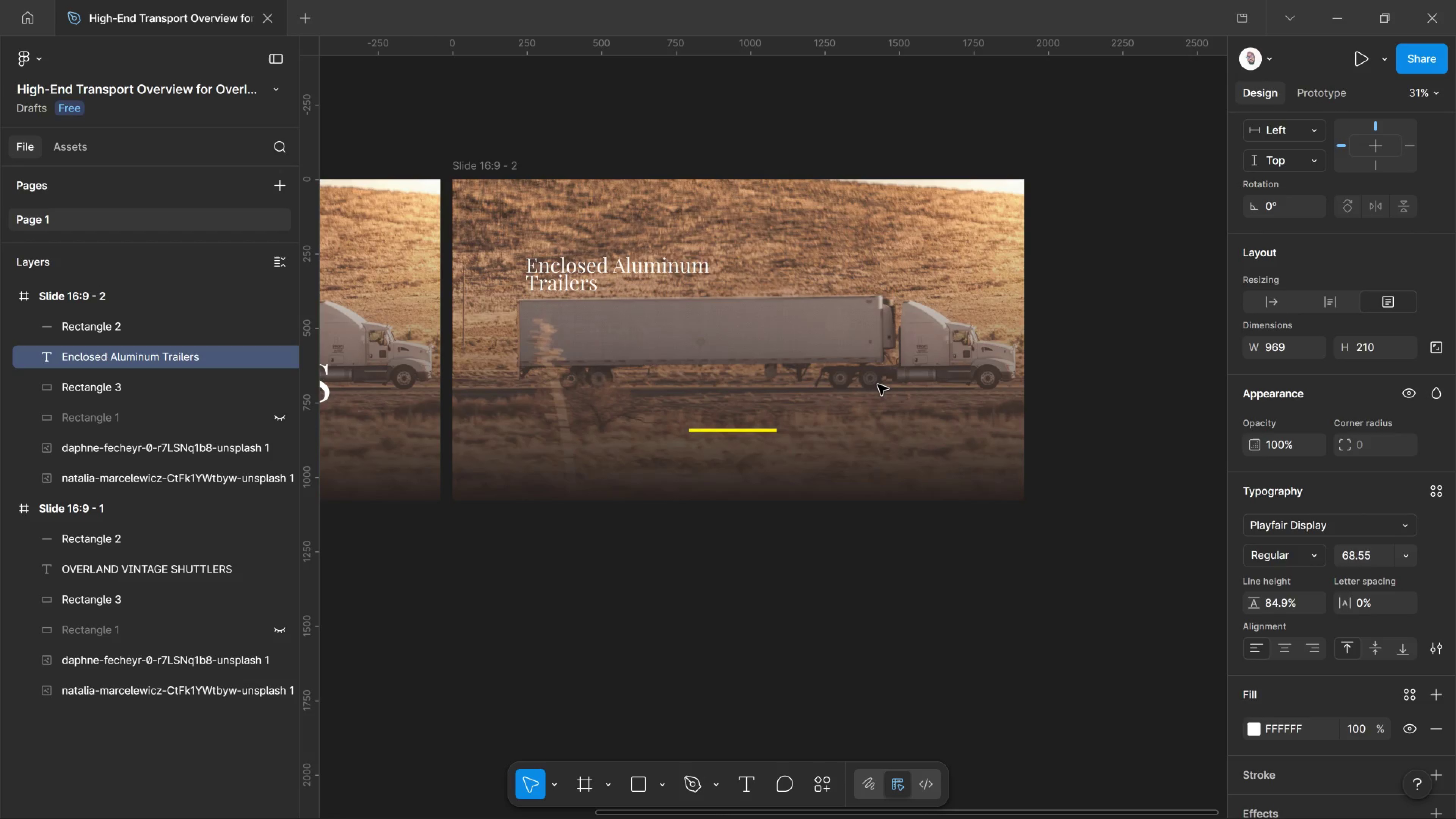 
key(Control+Shift+Comma)
 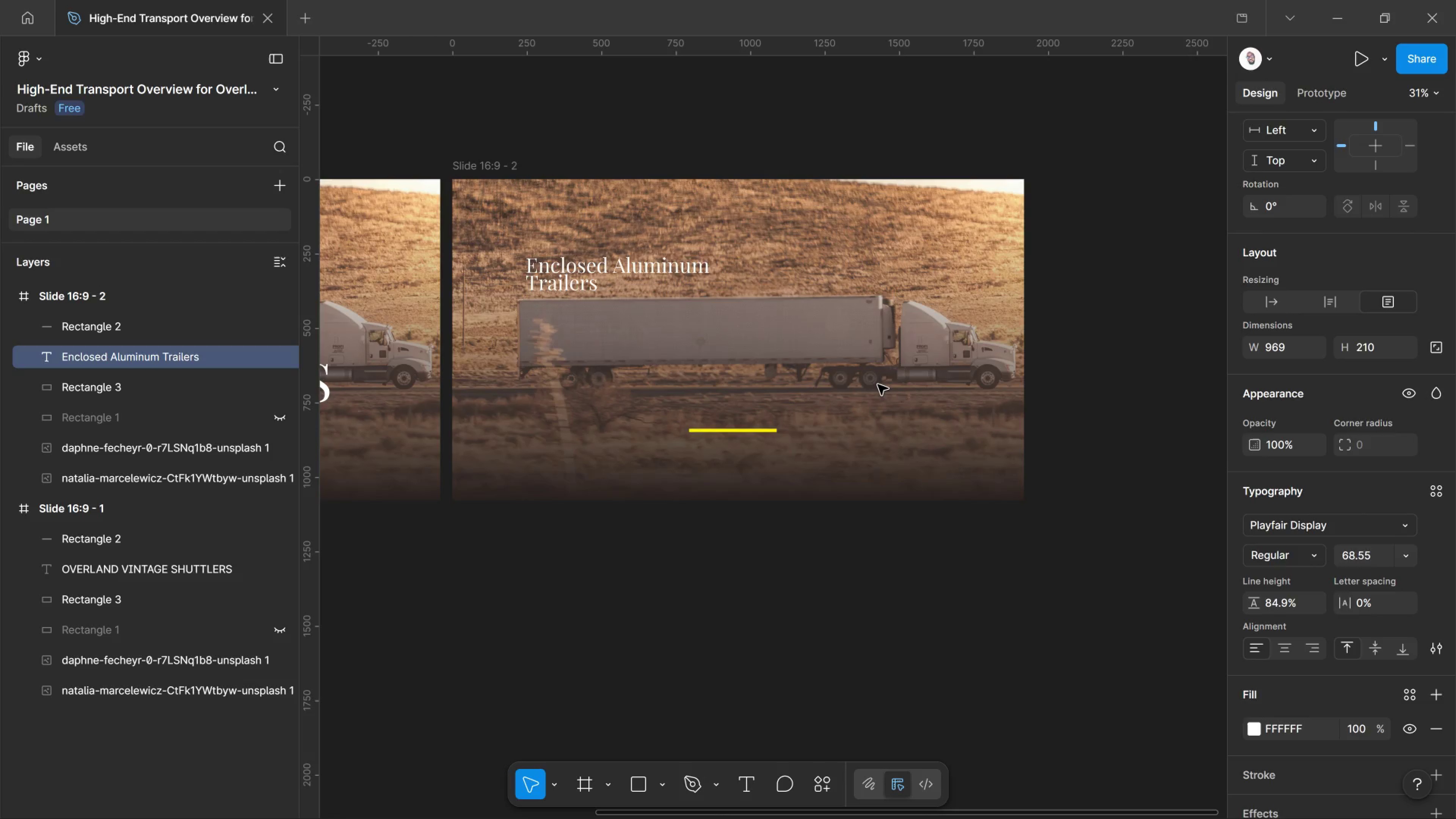 
key(Control+Shift+Comma)
 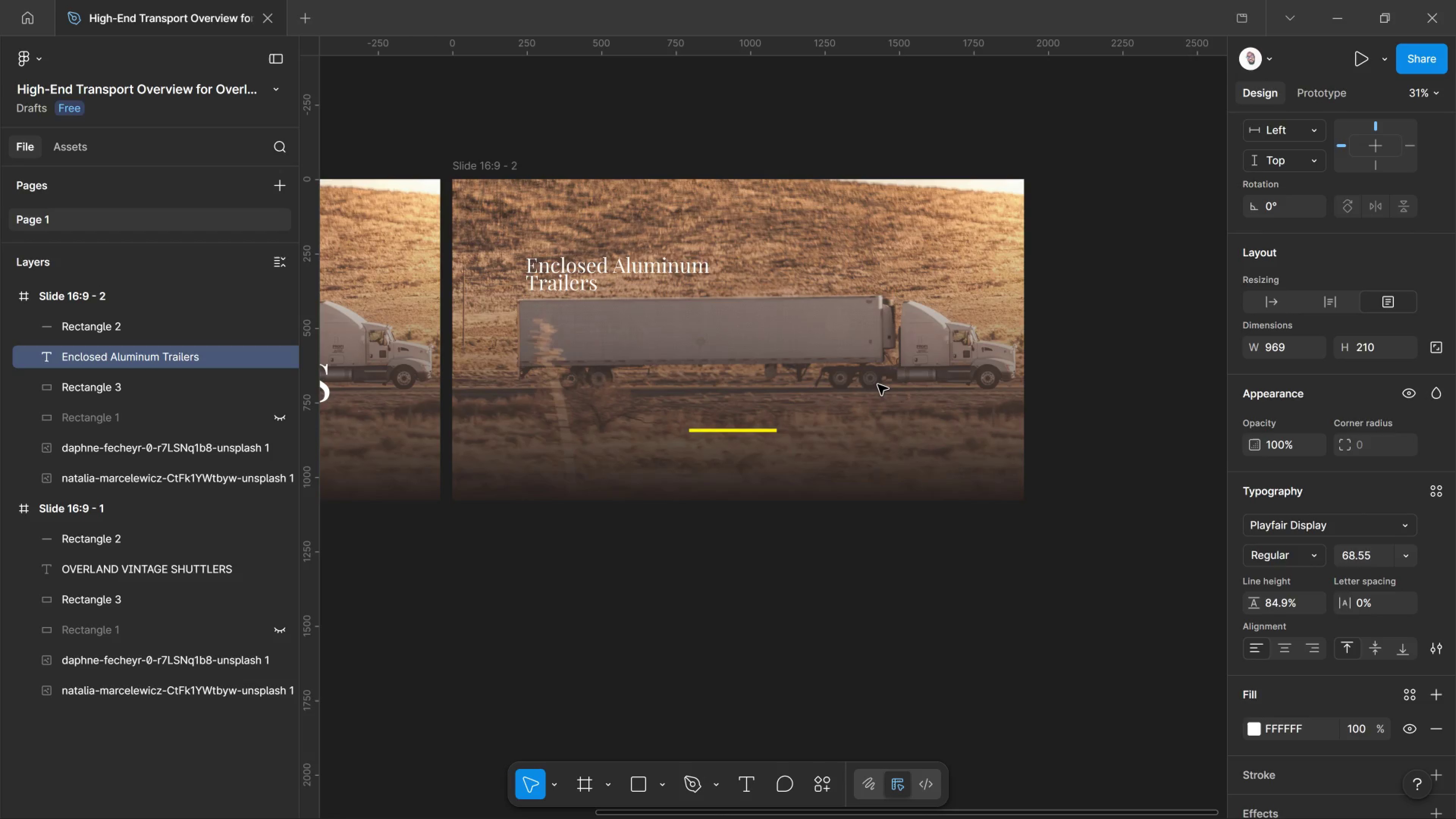 
key(Control+Shift+Comma)
 